 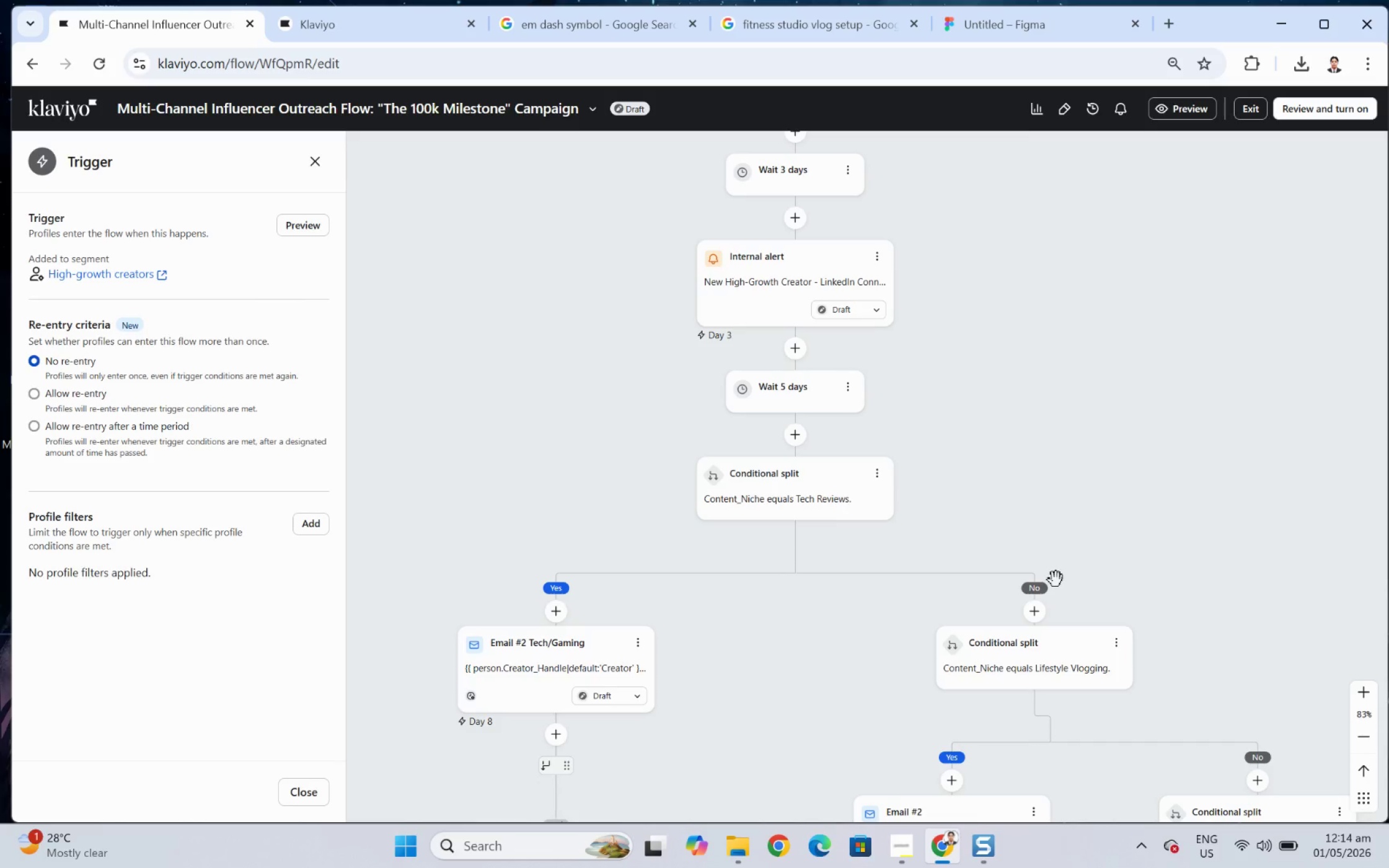 
left_click([593, 648])
 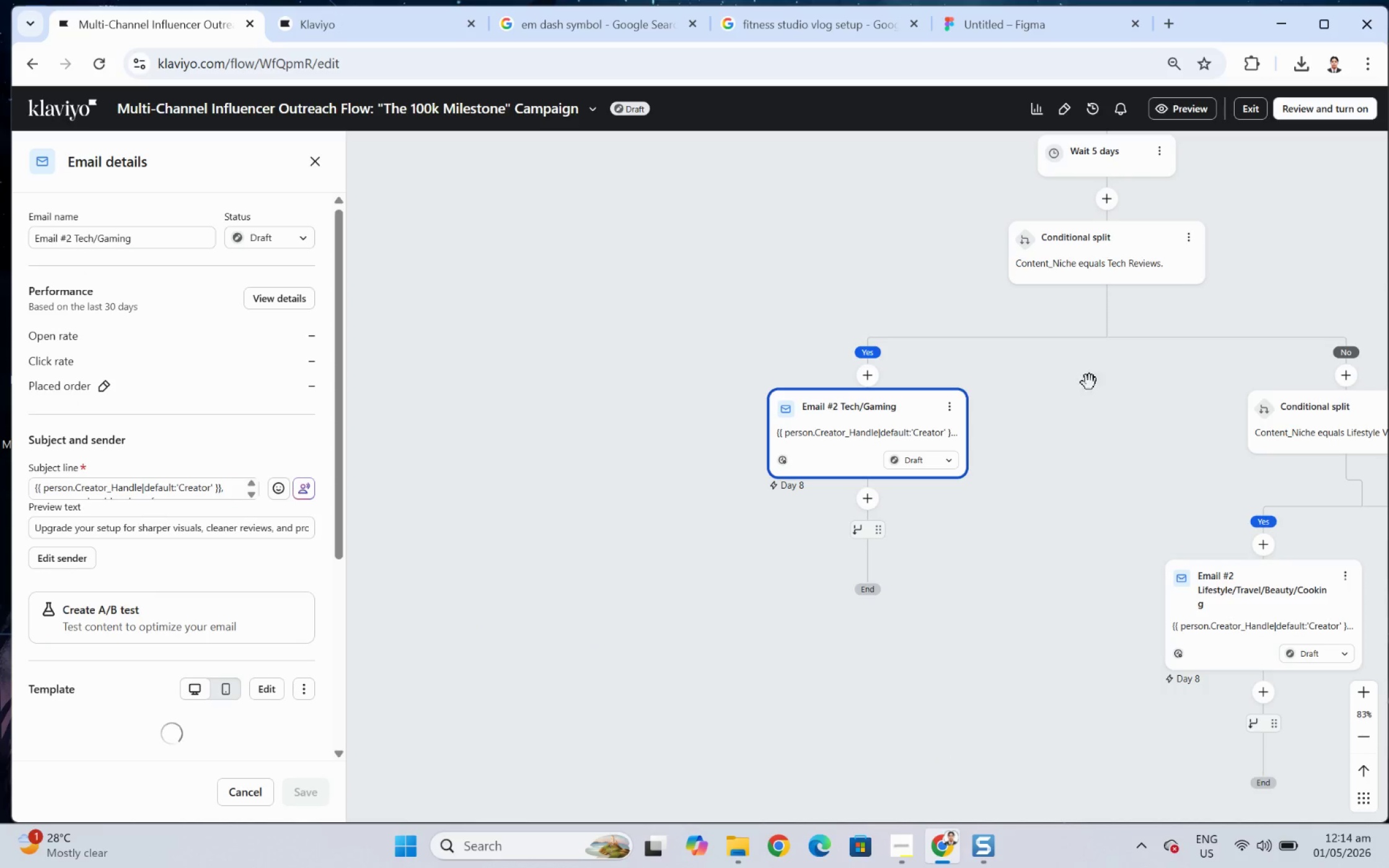 
left_click([1119, 266])
 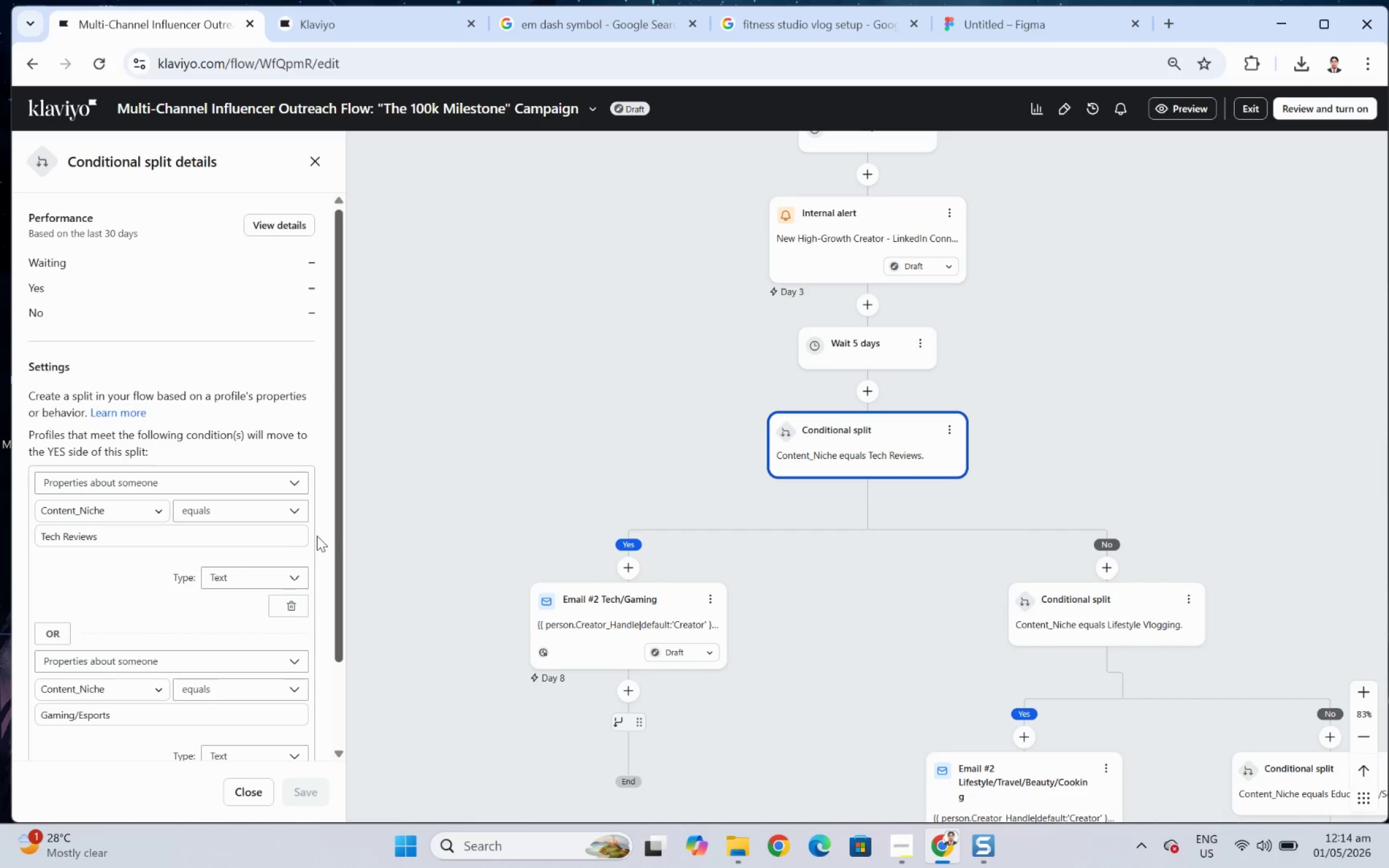 
scroll: coordinate [282, 571], scroll_direction: down, amount: 3.0
 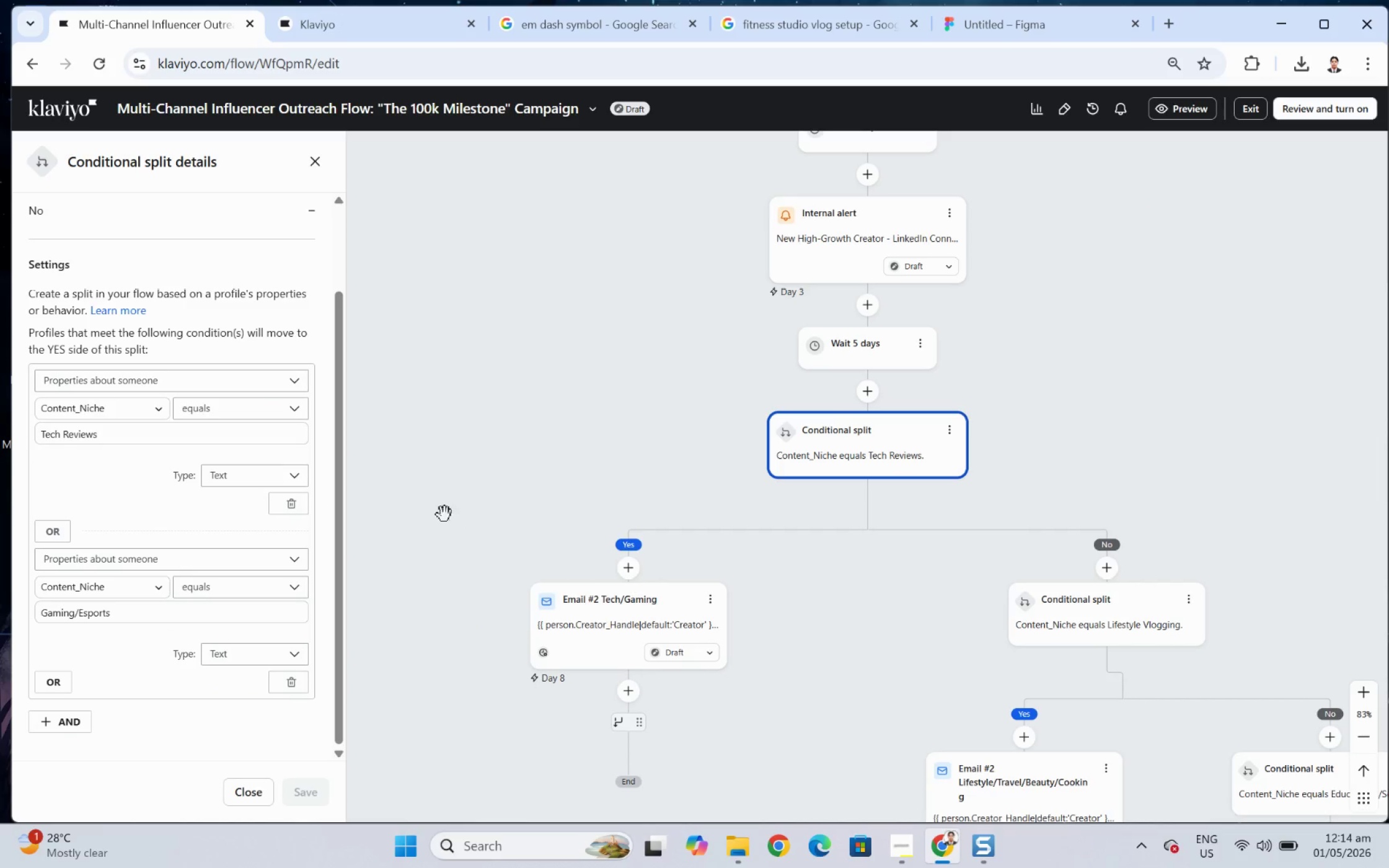 
scroll: coordinate [327, 509], scroll_direction: up, amount: 2.0
 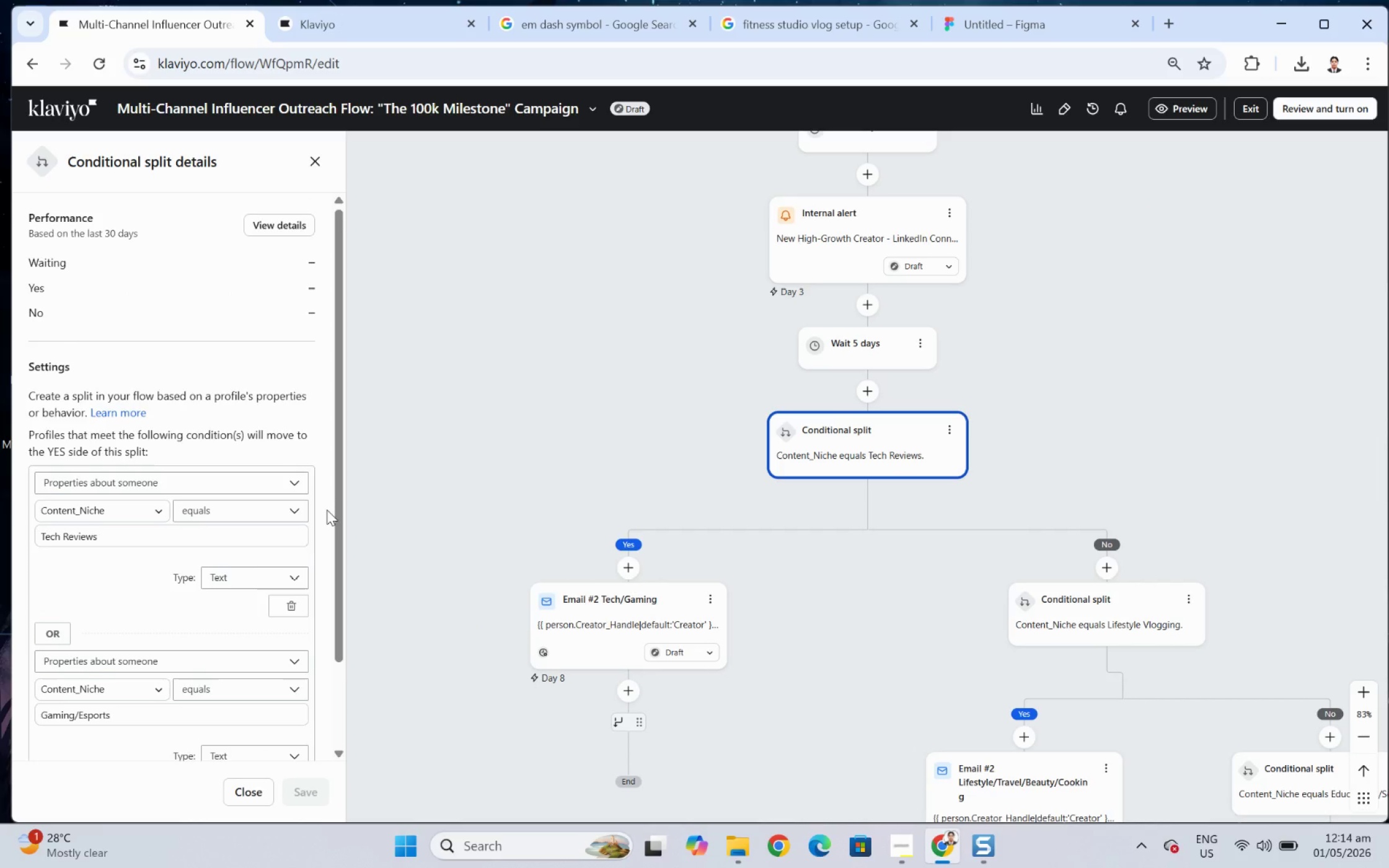 
scroll: coordinate [327, 509], scroll_direction: down, amount: 1.0
 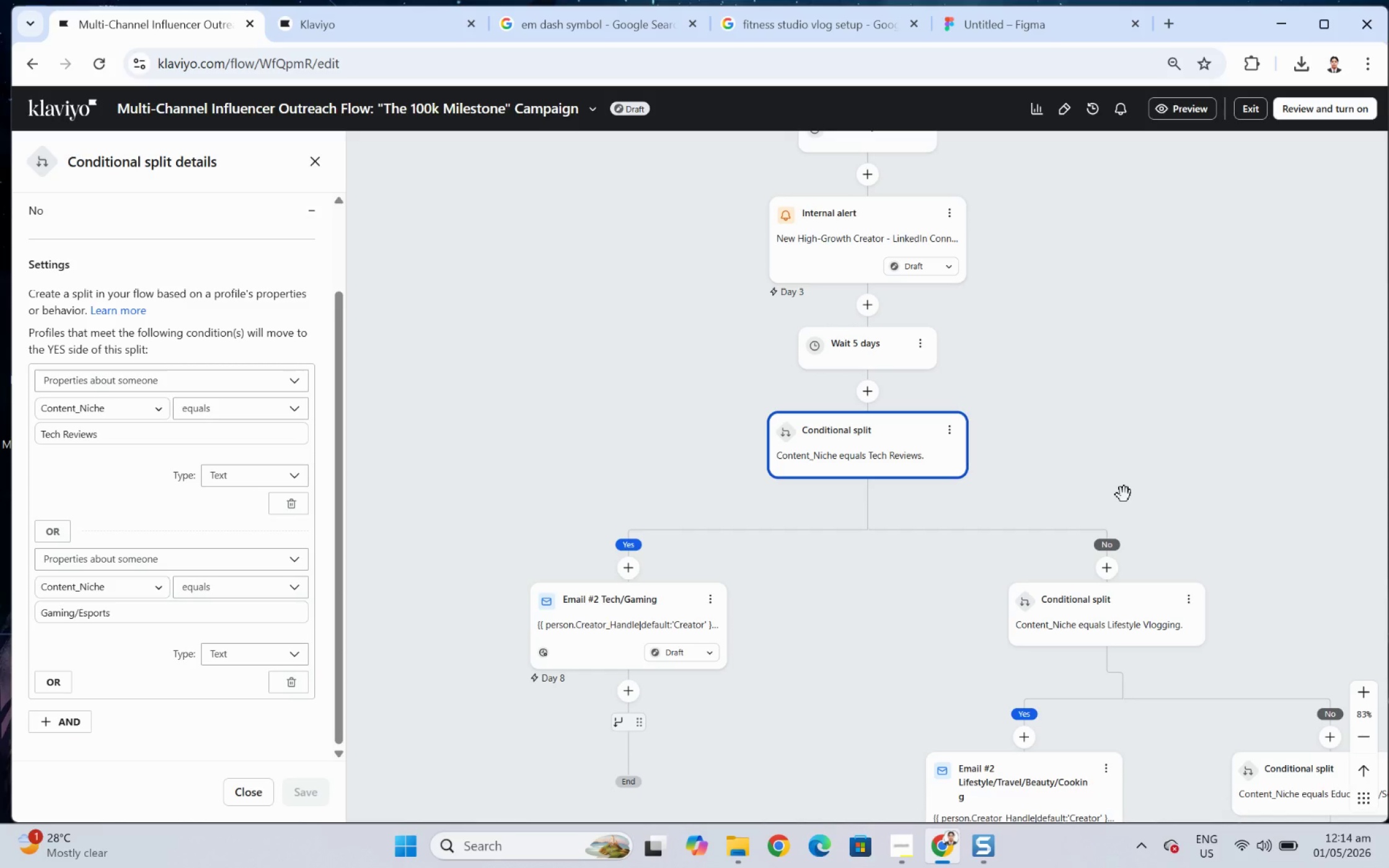 
wait(5.54)
 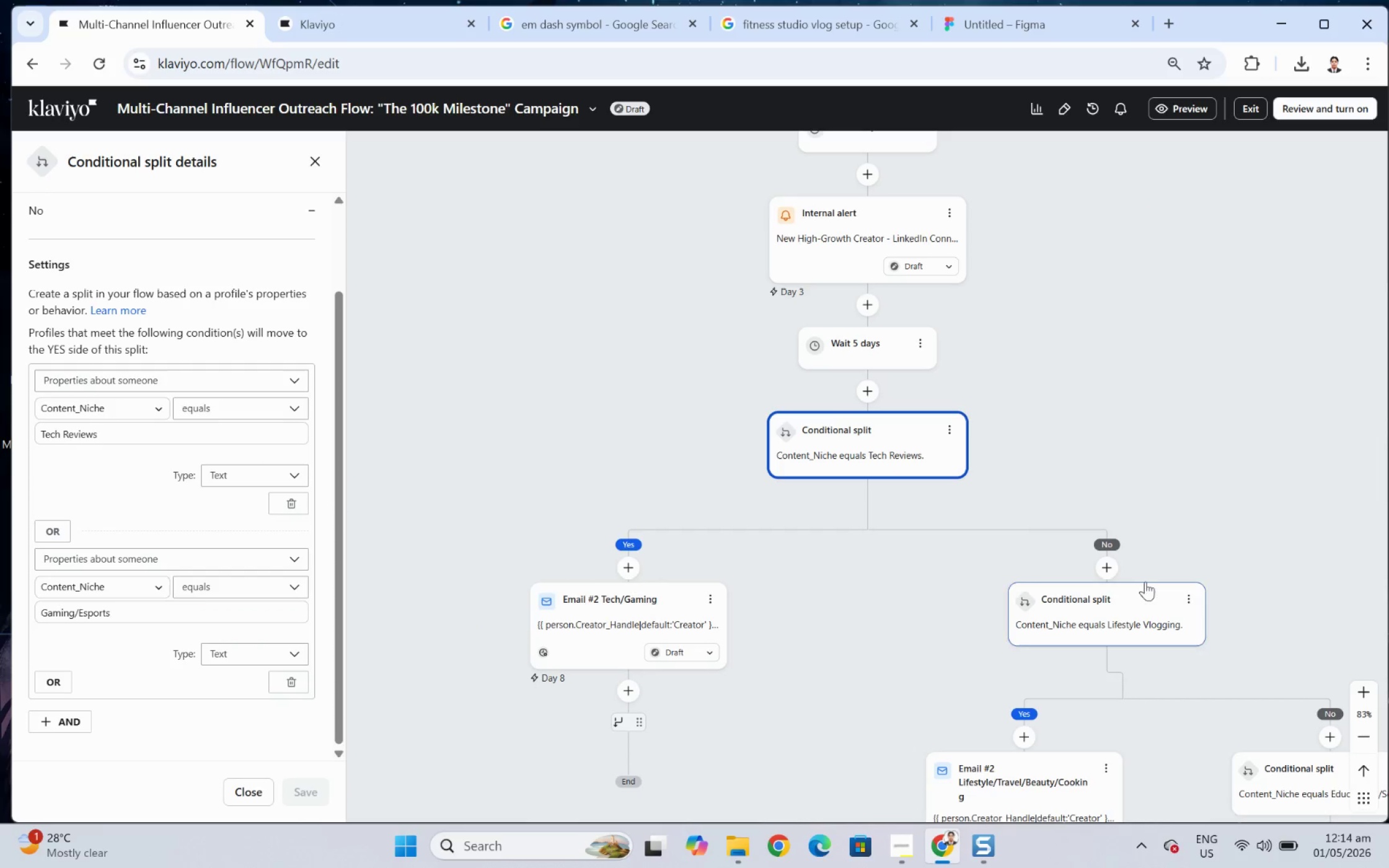 
key(F12)
 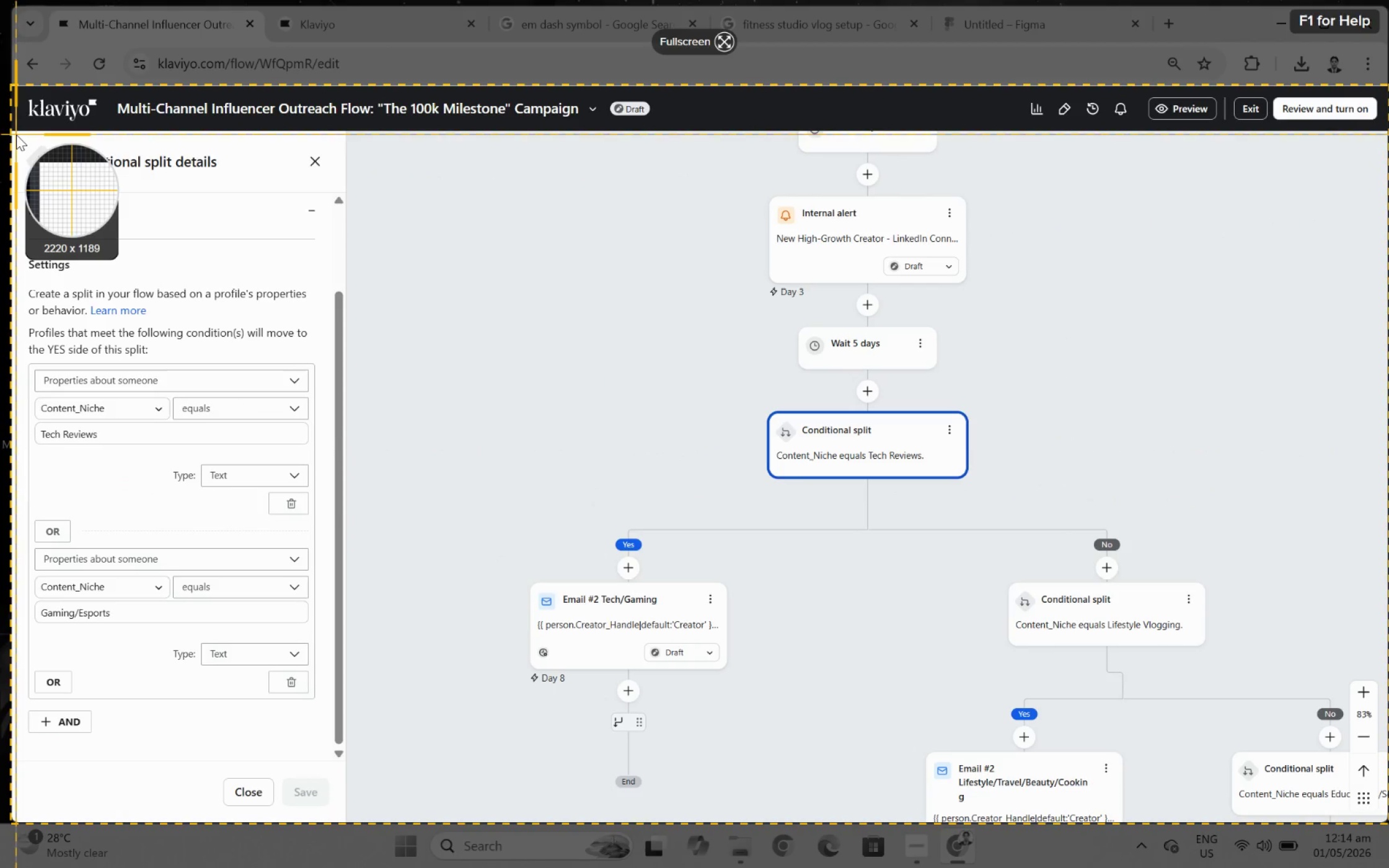 
left_click_drag(start_coordinate=[16, 131], to_coordinate=[338, 763])
 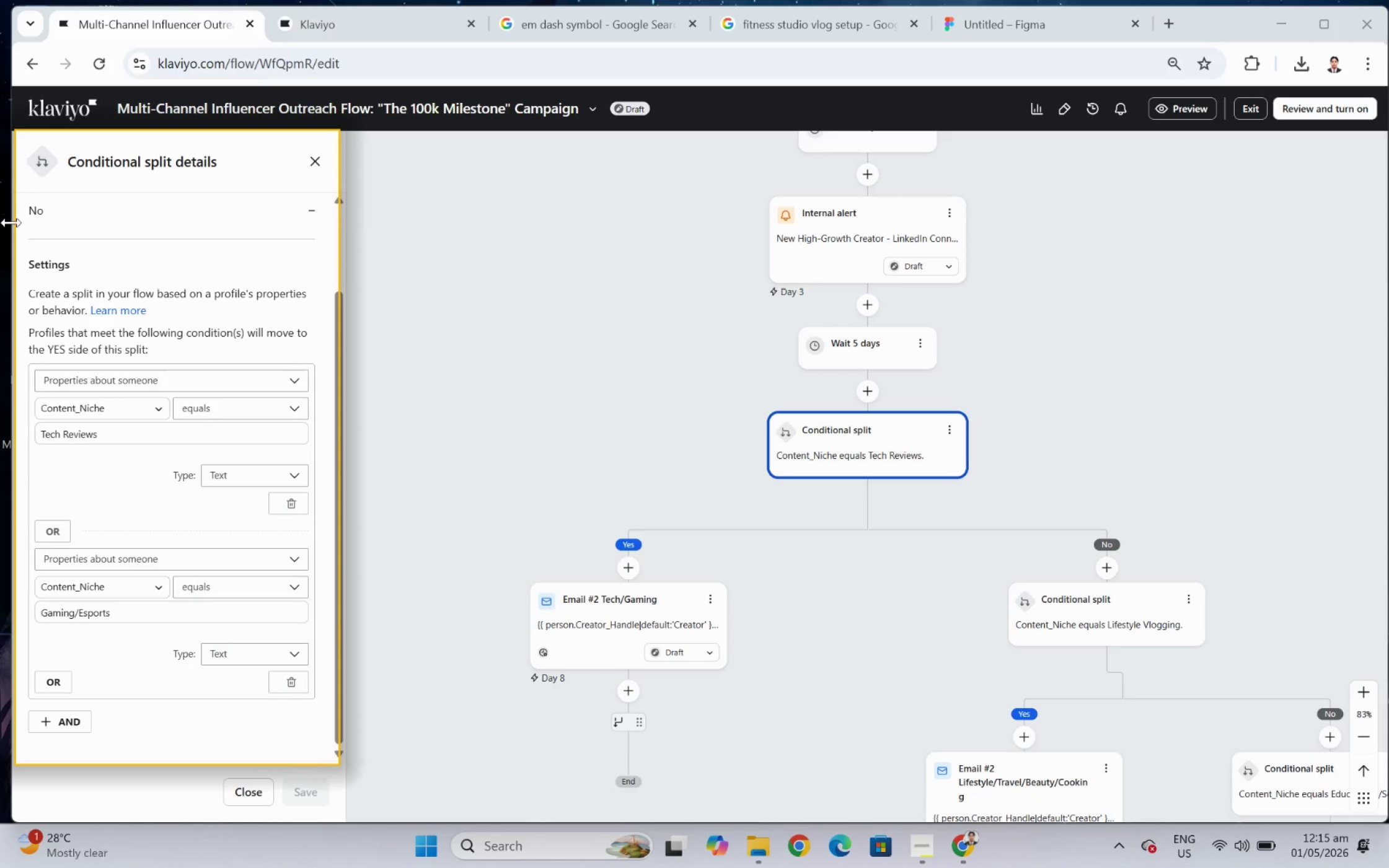 
left_click([76, 94])
 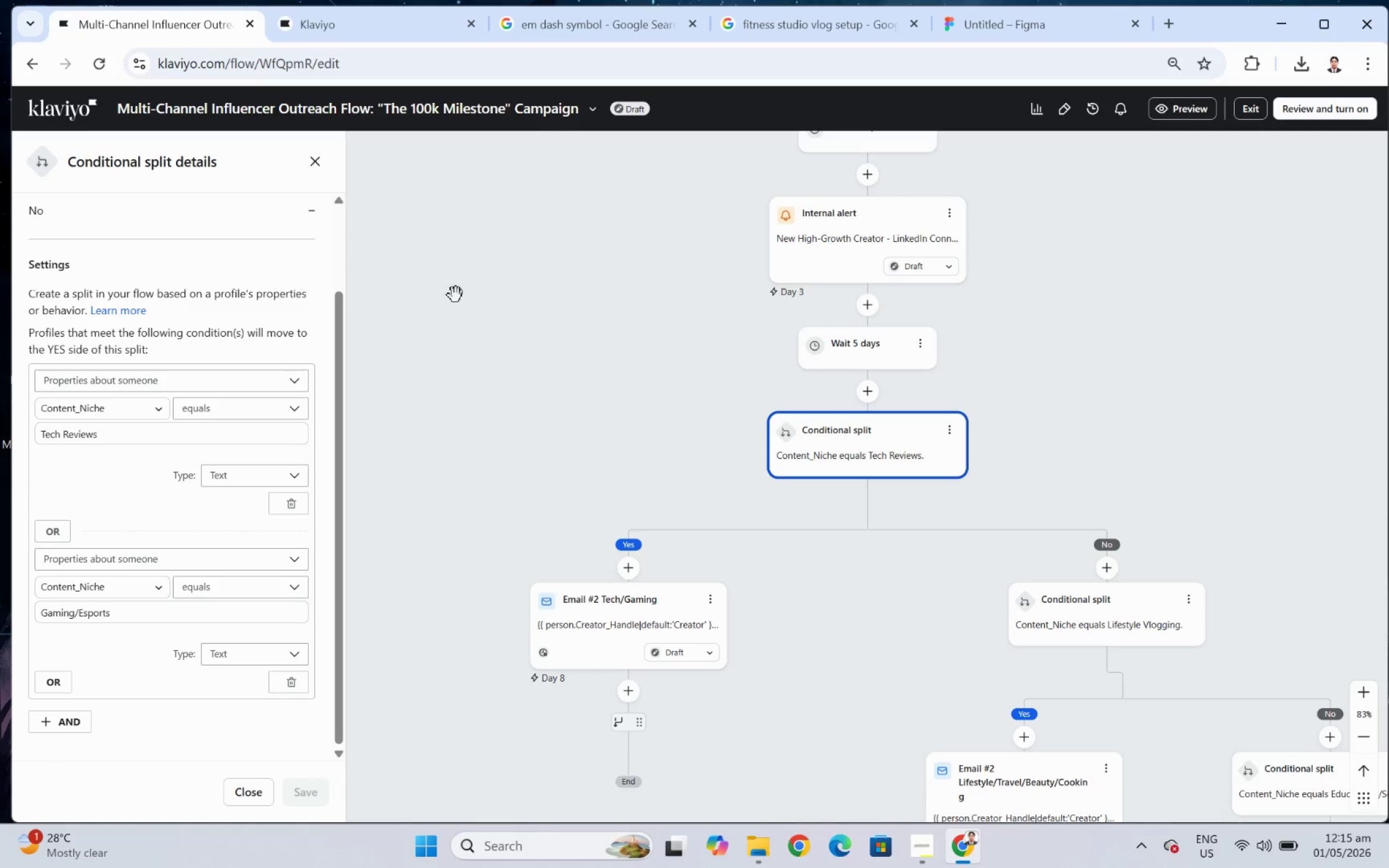 
key(Control+C)
 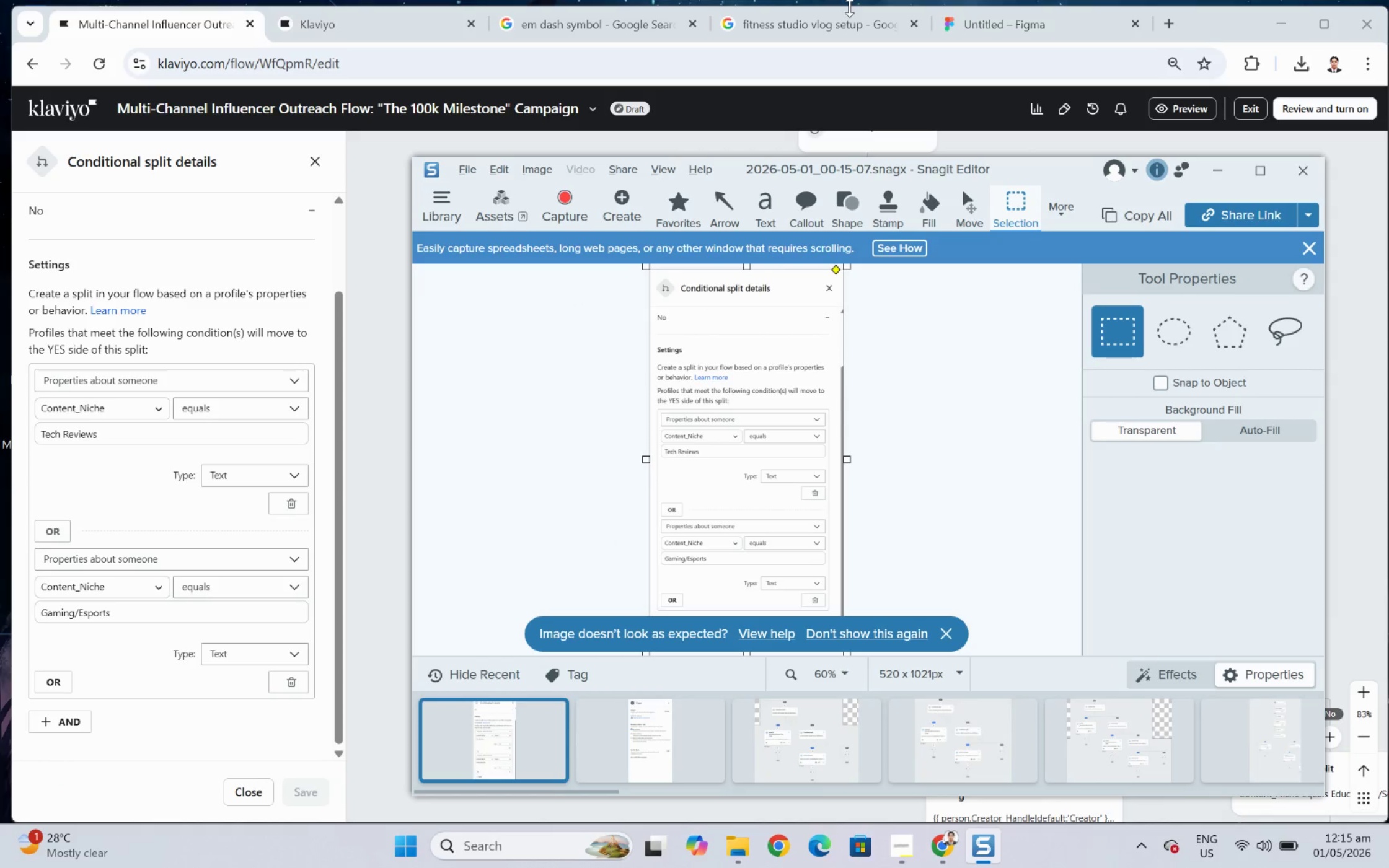 
left_click([978, 11])
 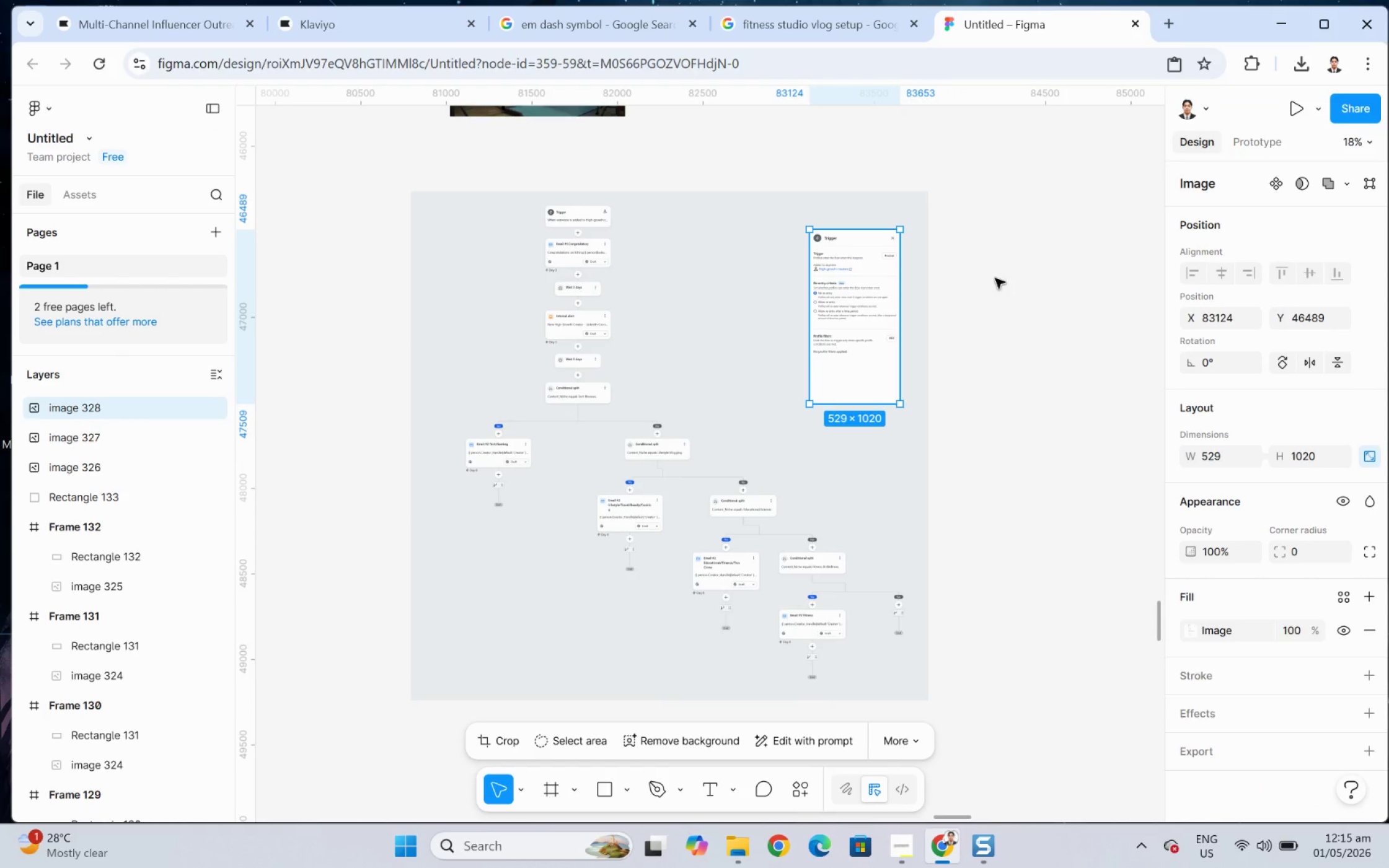 
left_click([986, 305])
 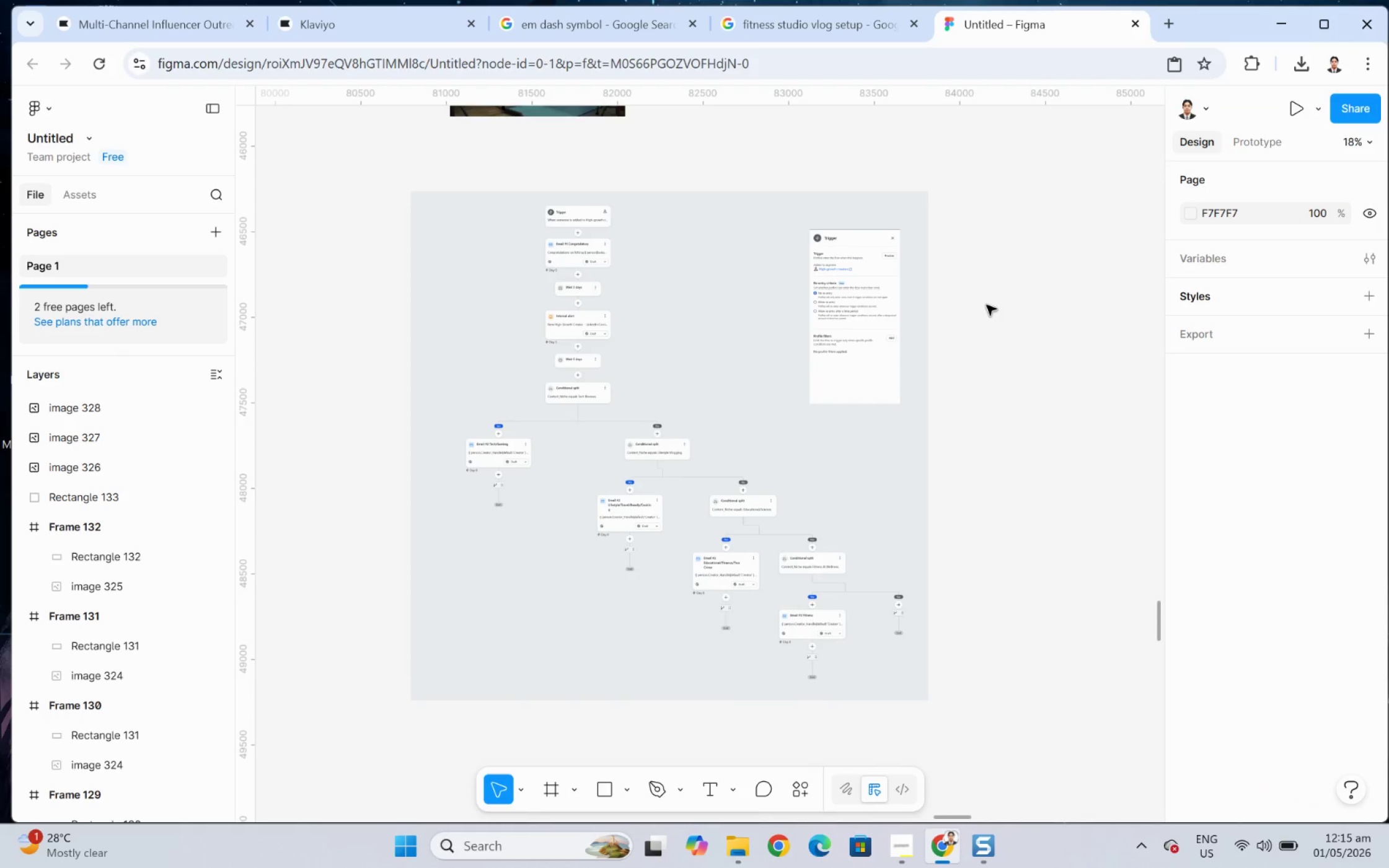 
key(Control+V)
 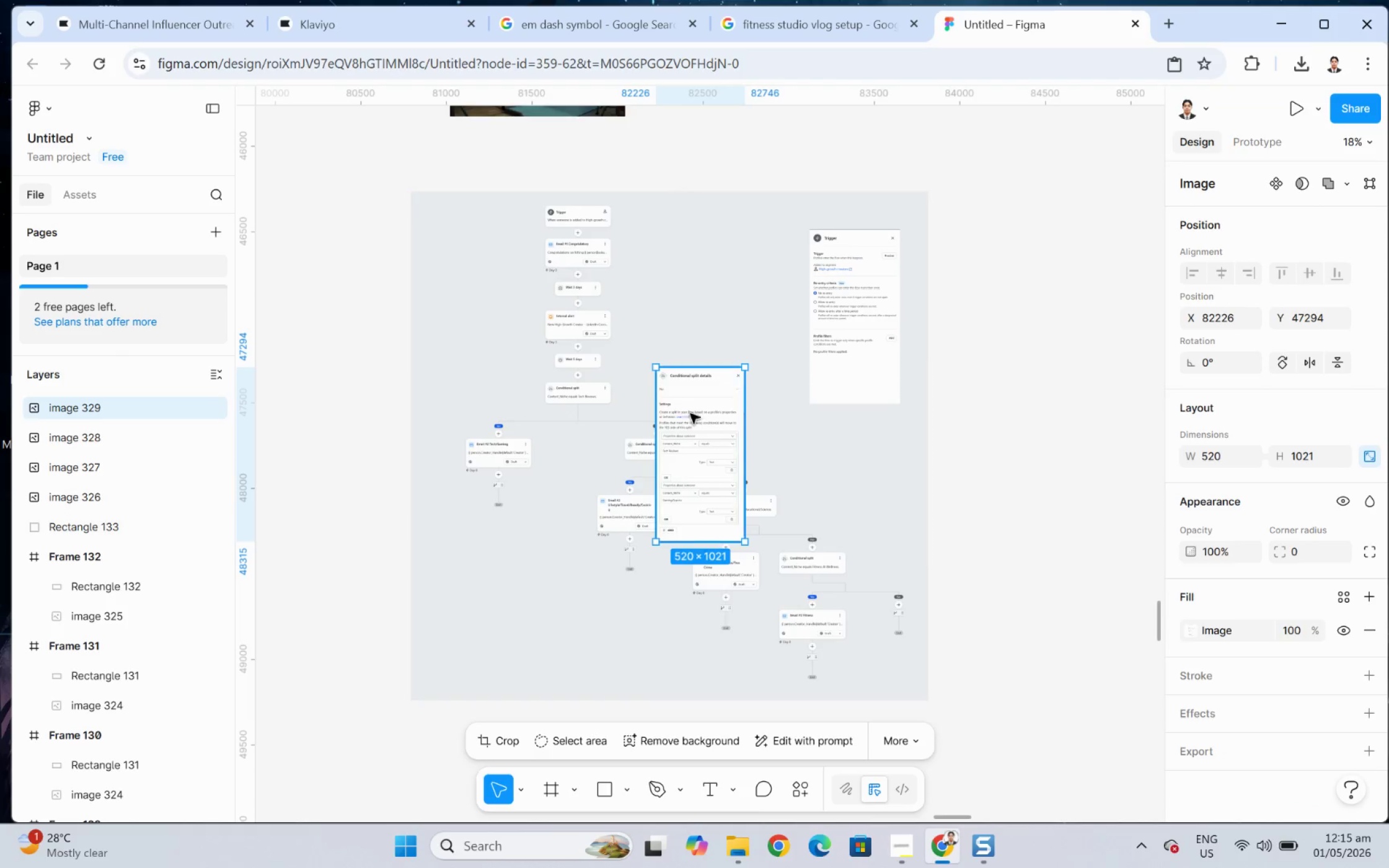 
left_click_drag(start_coordinate=[689, 426], to_coordinate=[944, 289])
 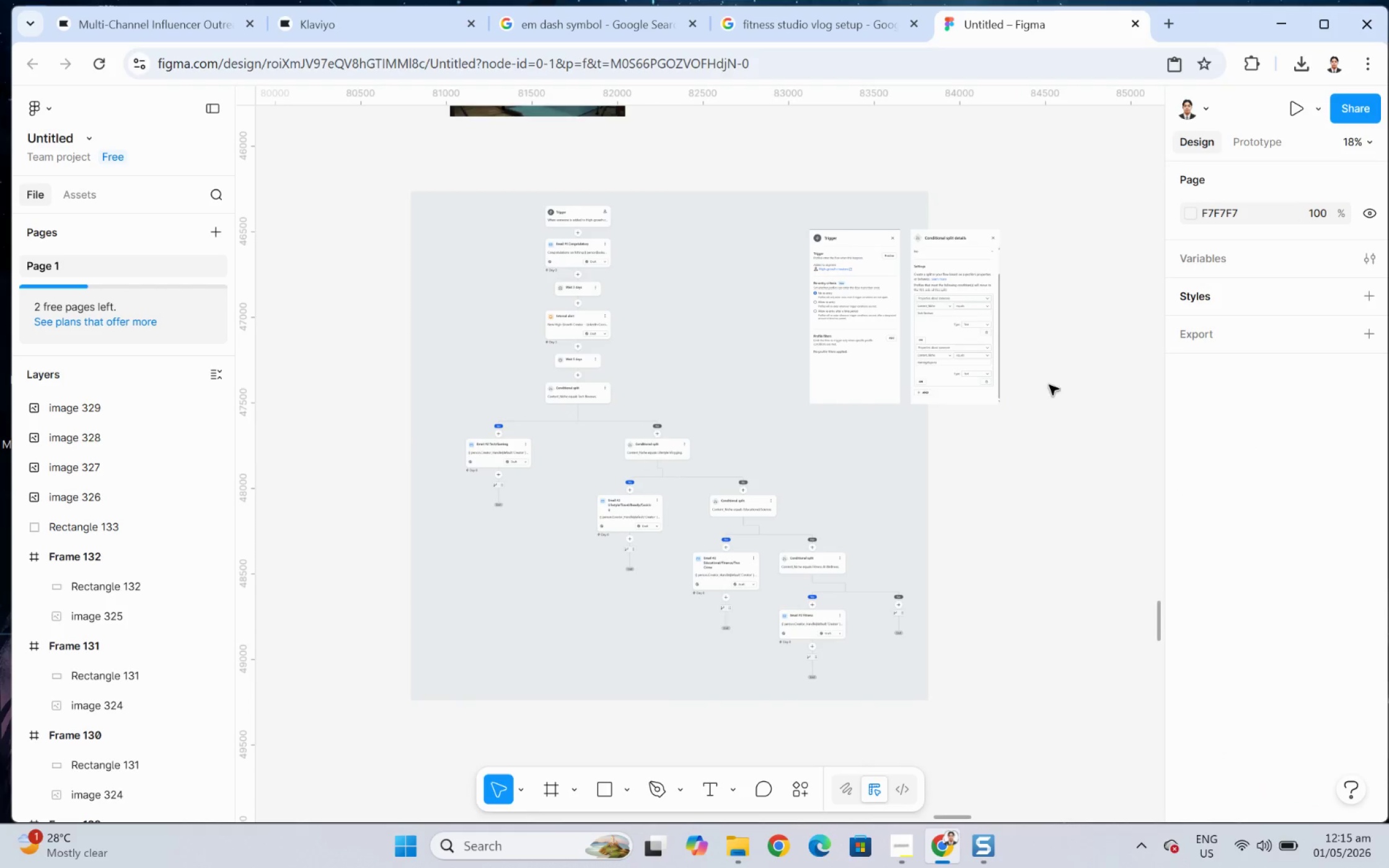 
hold_key(key=ControlLeft, duration=0.46)
 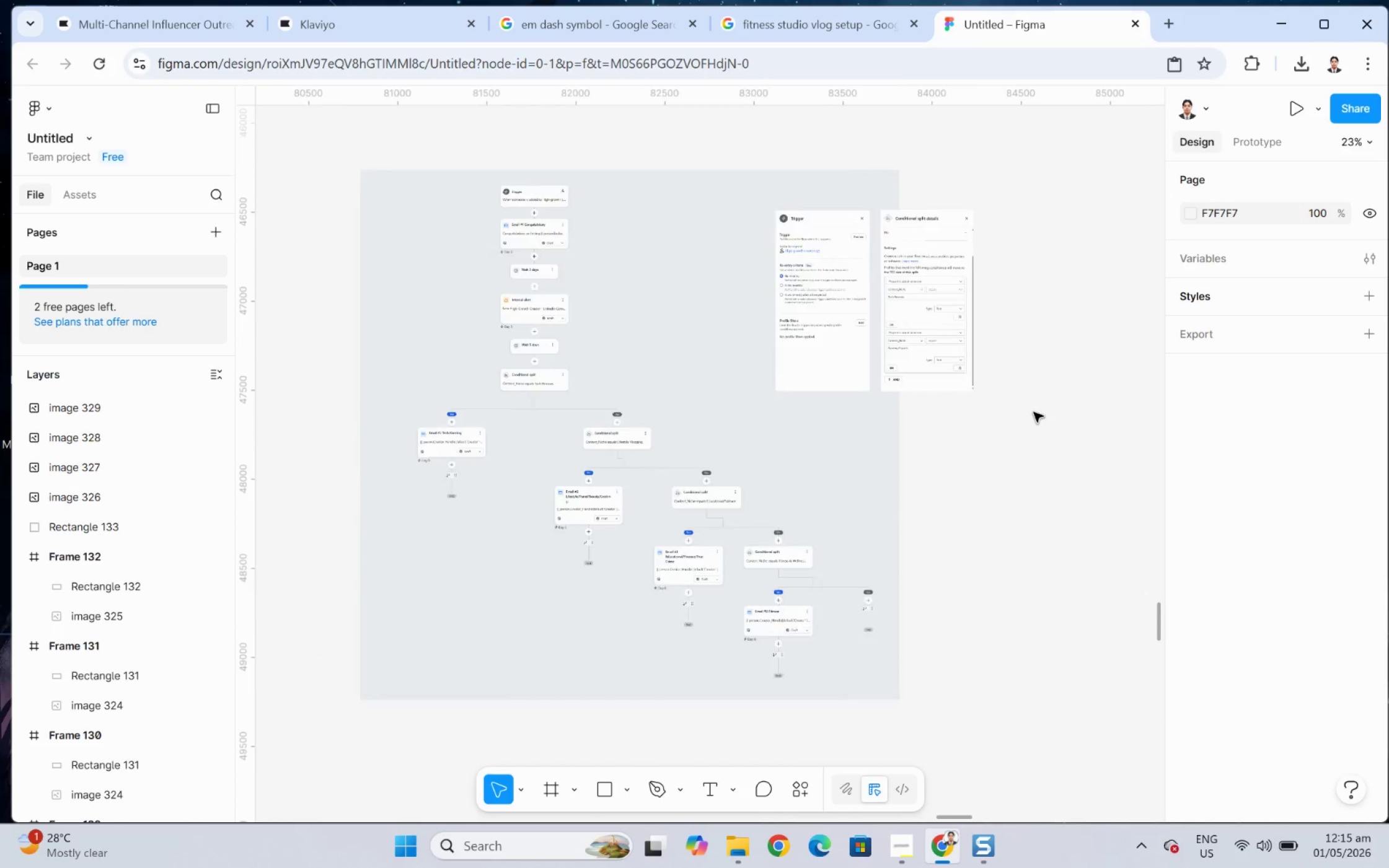 
hold_key(key=ControlLeft, duration=0.4)
 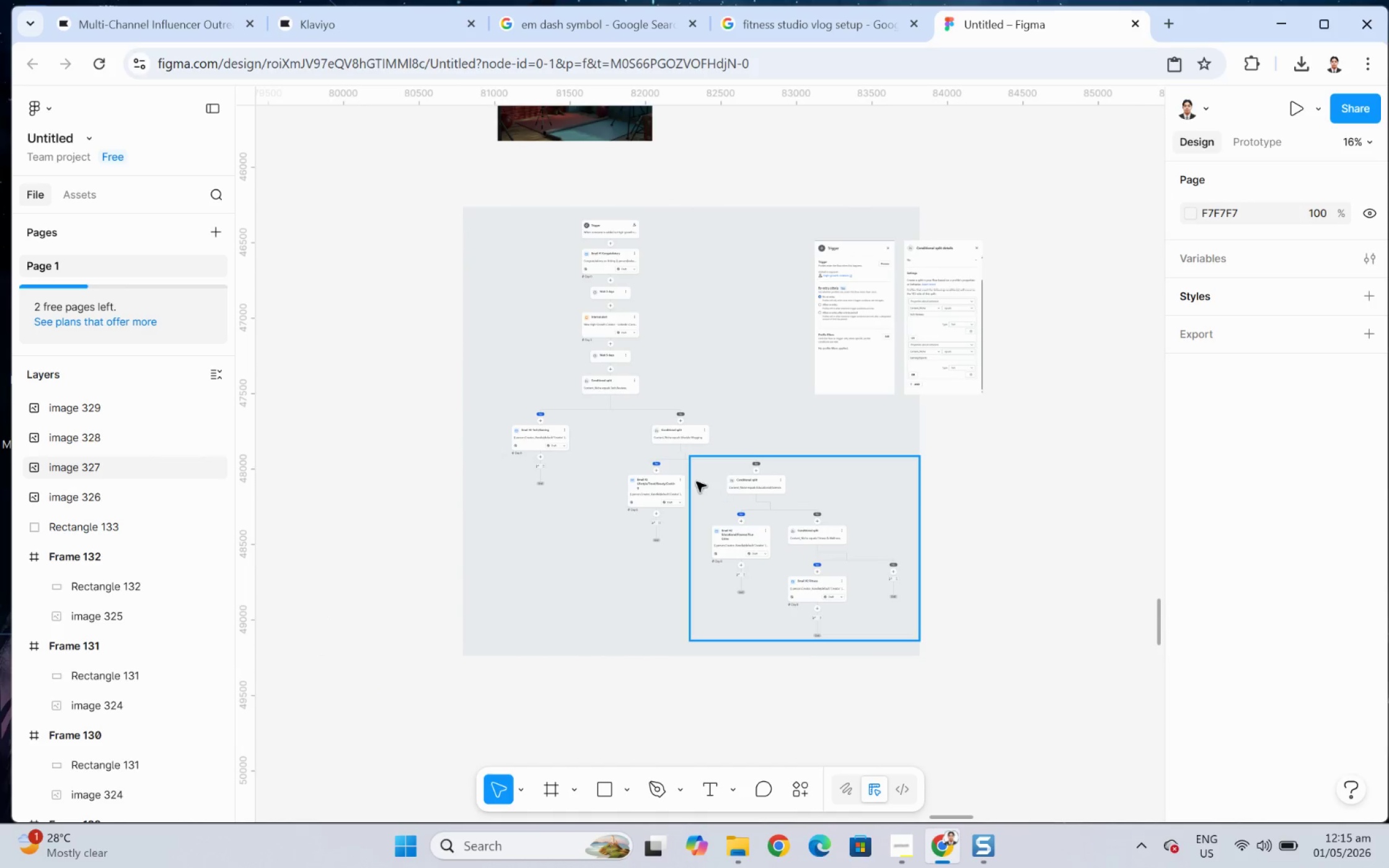 
scroll: coordinate [1092, 441], scroll_direction: up, amount: 5.0
 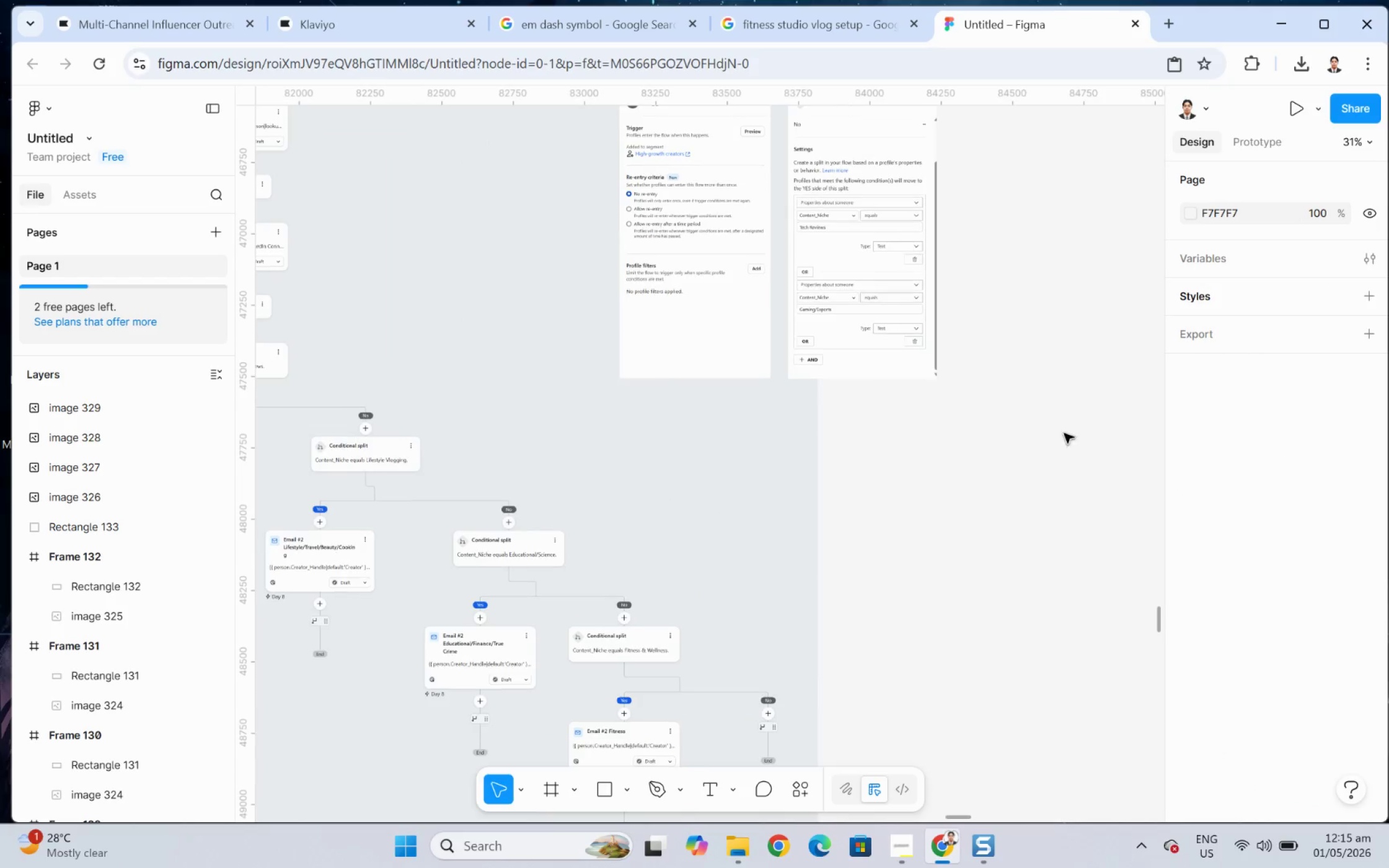 
scroll: coordinate [1033, 412], scroll_direction: down, amount: 5.0
 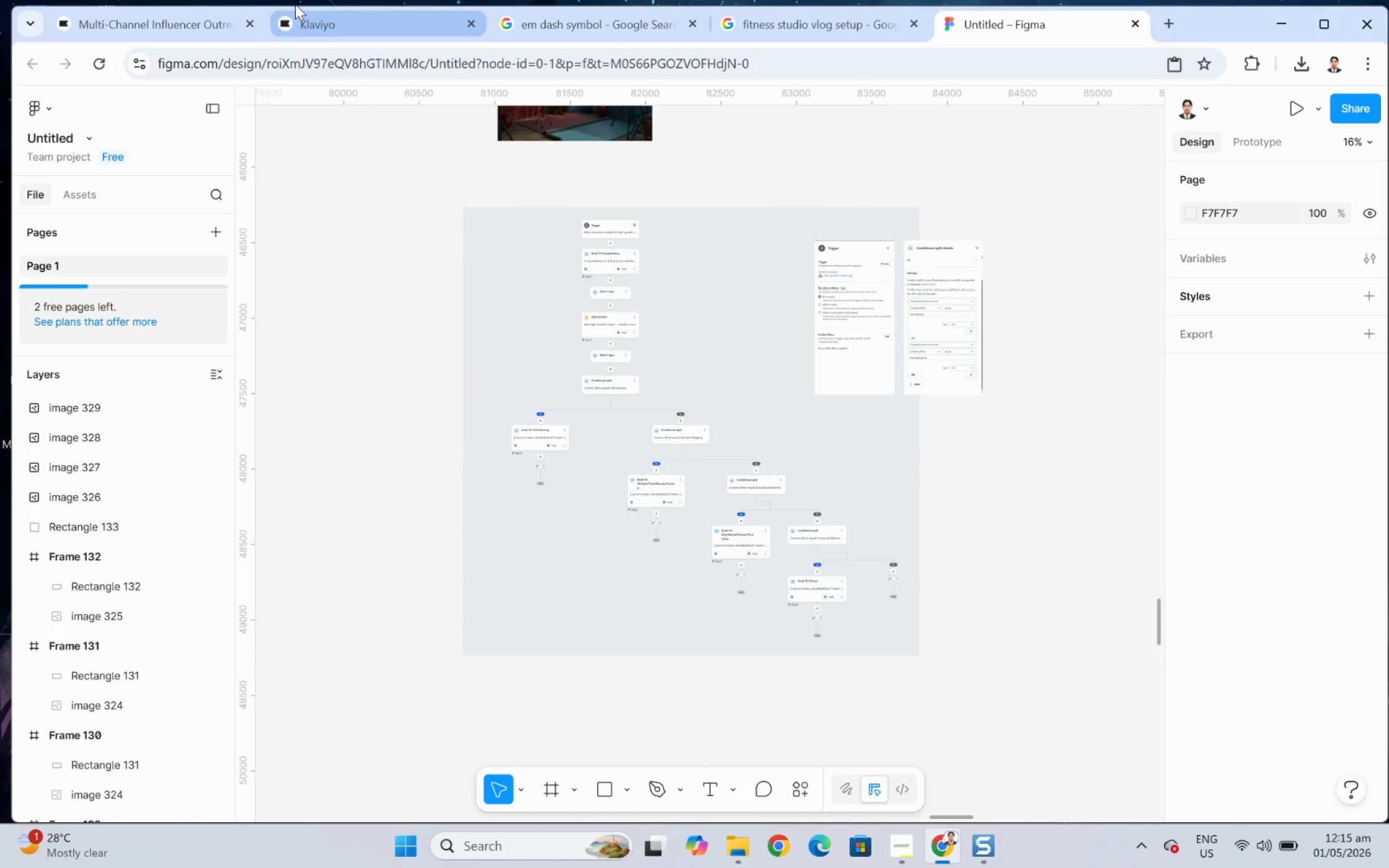 
left_click([113, 30])
 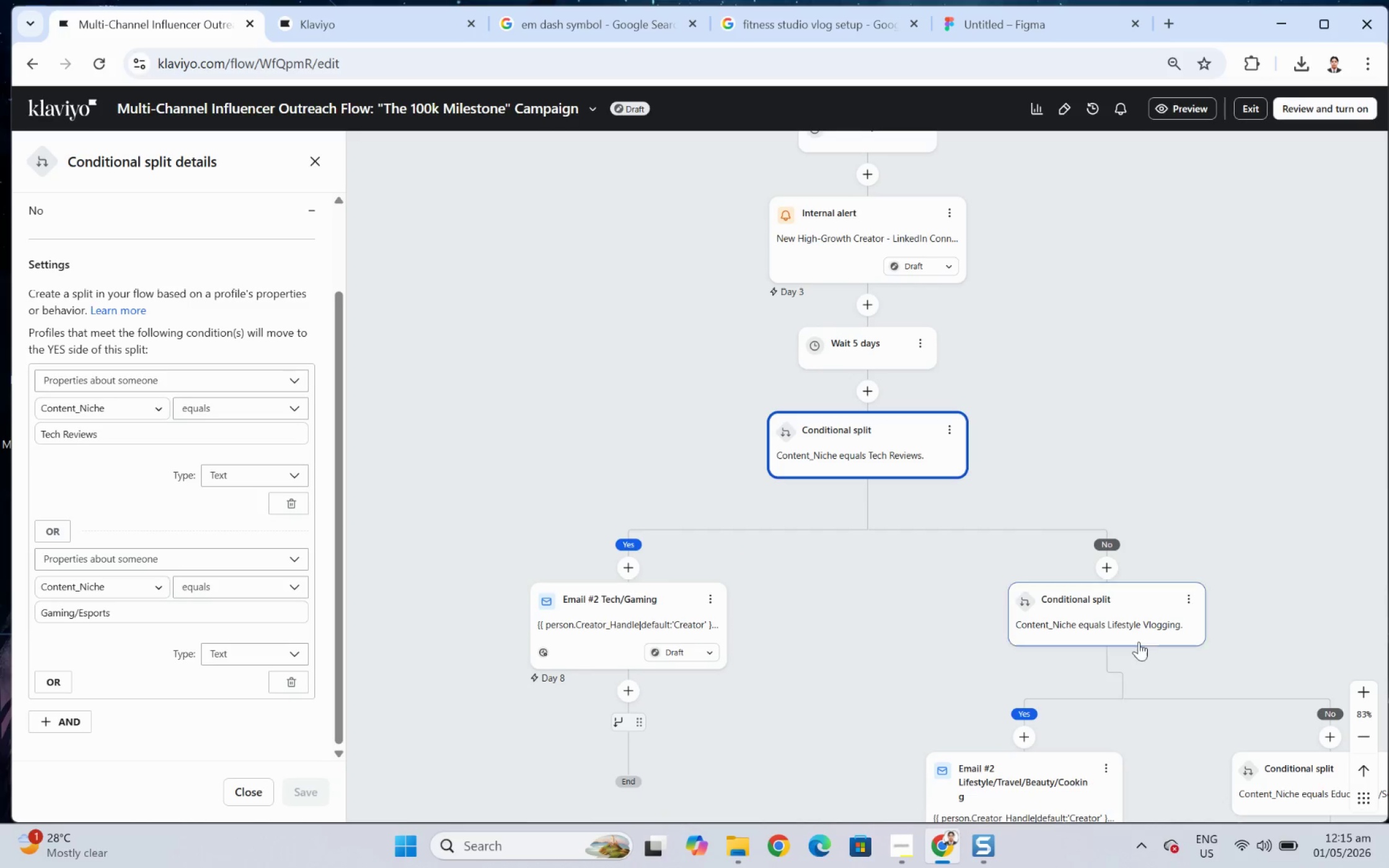 
left_click([1138, 634])
 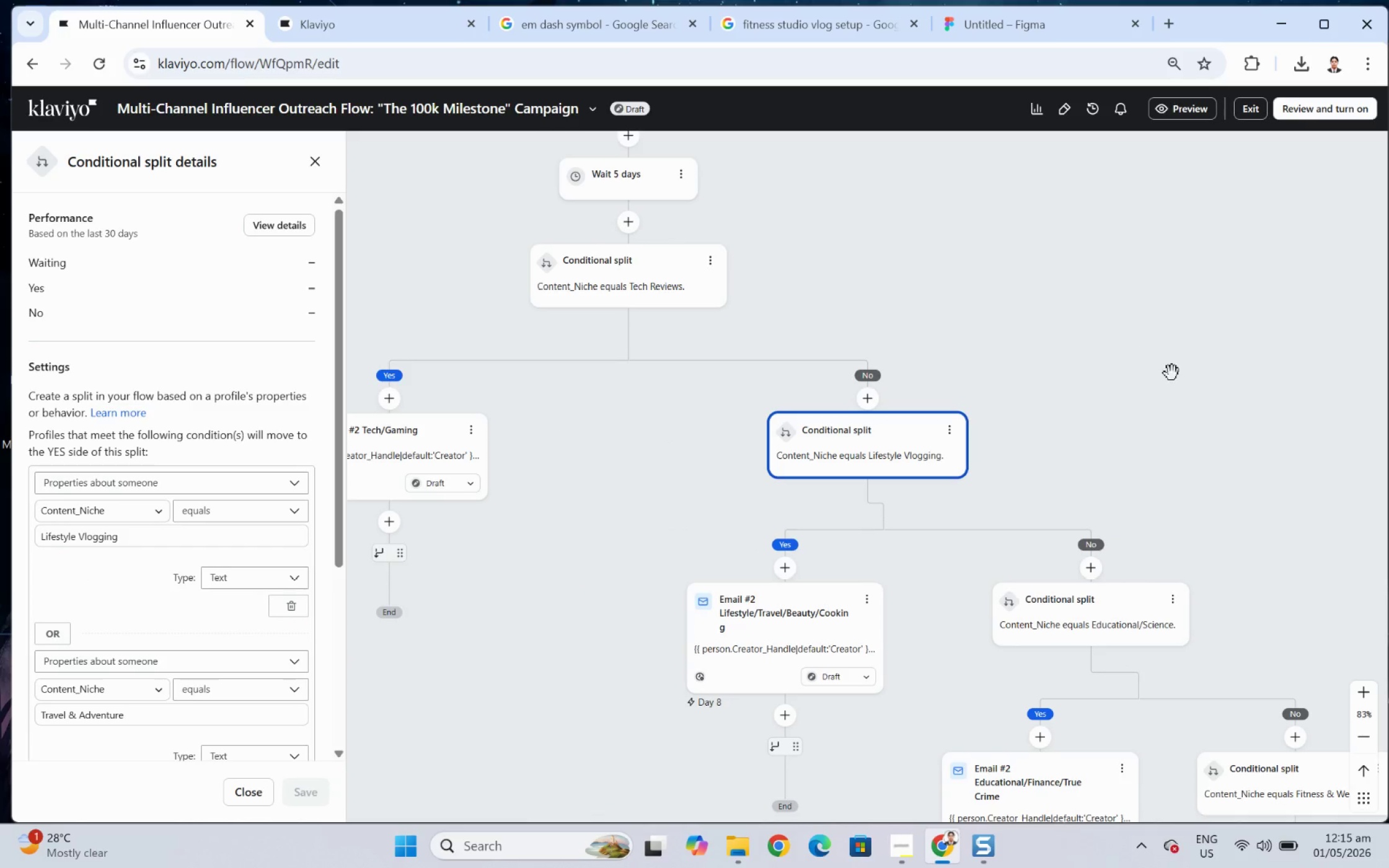 
scroll: coordinate [265, 494], scroll_direction: down, amount: 4.0
 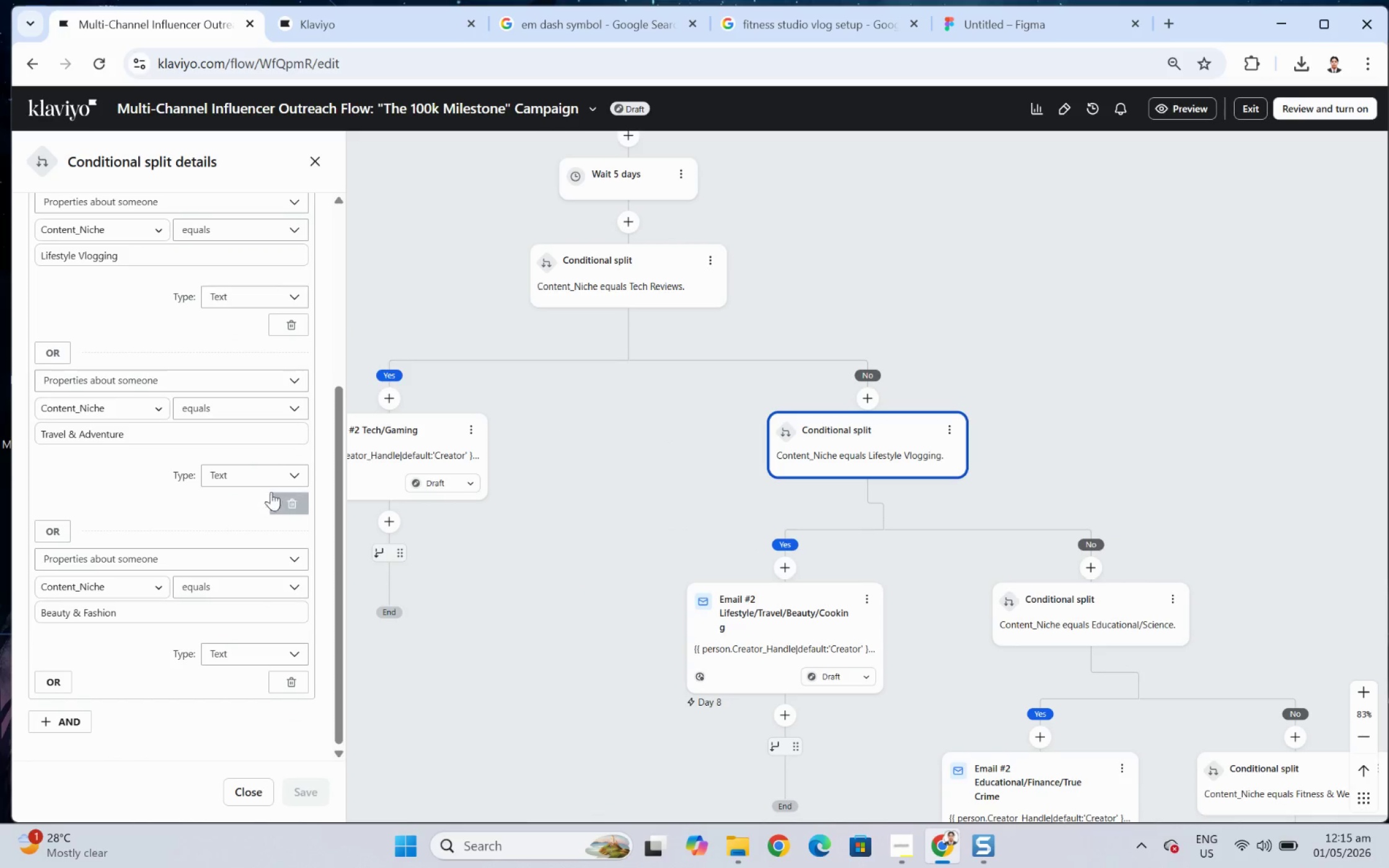 
scroll: coordinate [275, 488], scroll_direction: up, amount: 6.0
 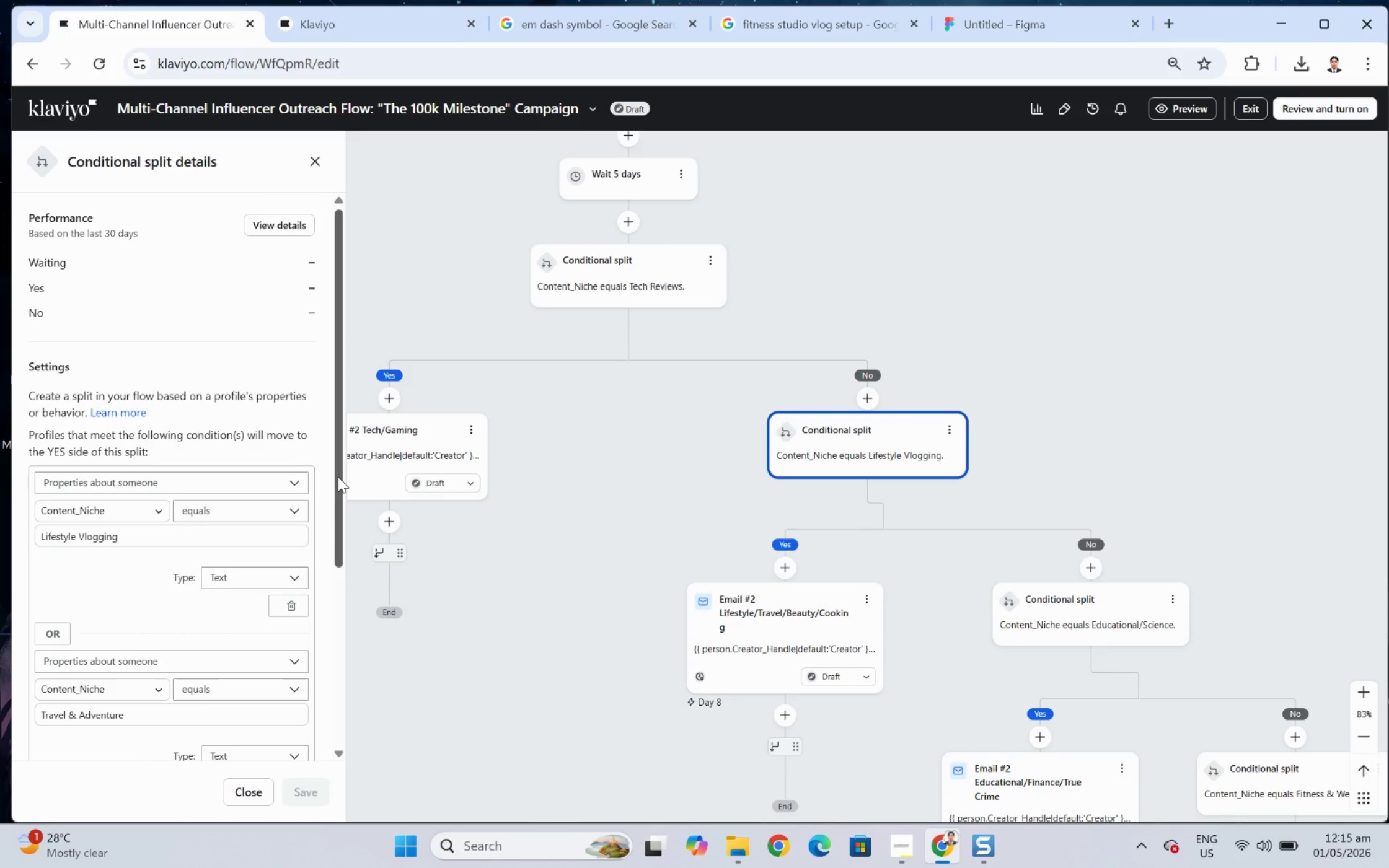 
left_click_drag(start_coordinate=[338, 476], to_coordinate=[338, 467])
 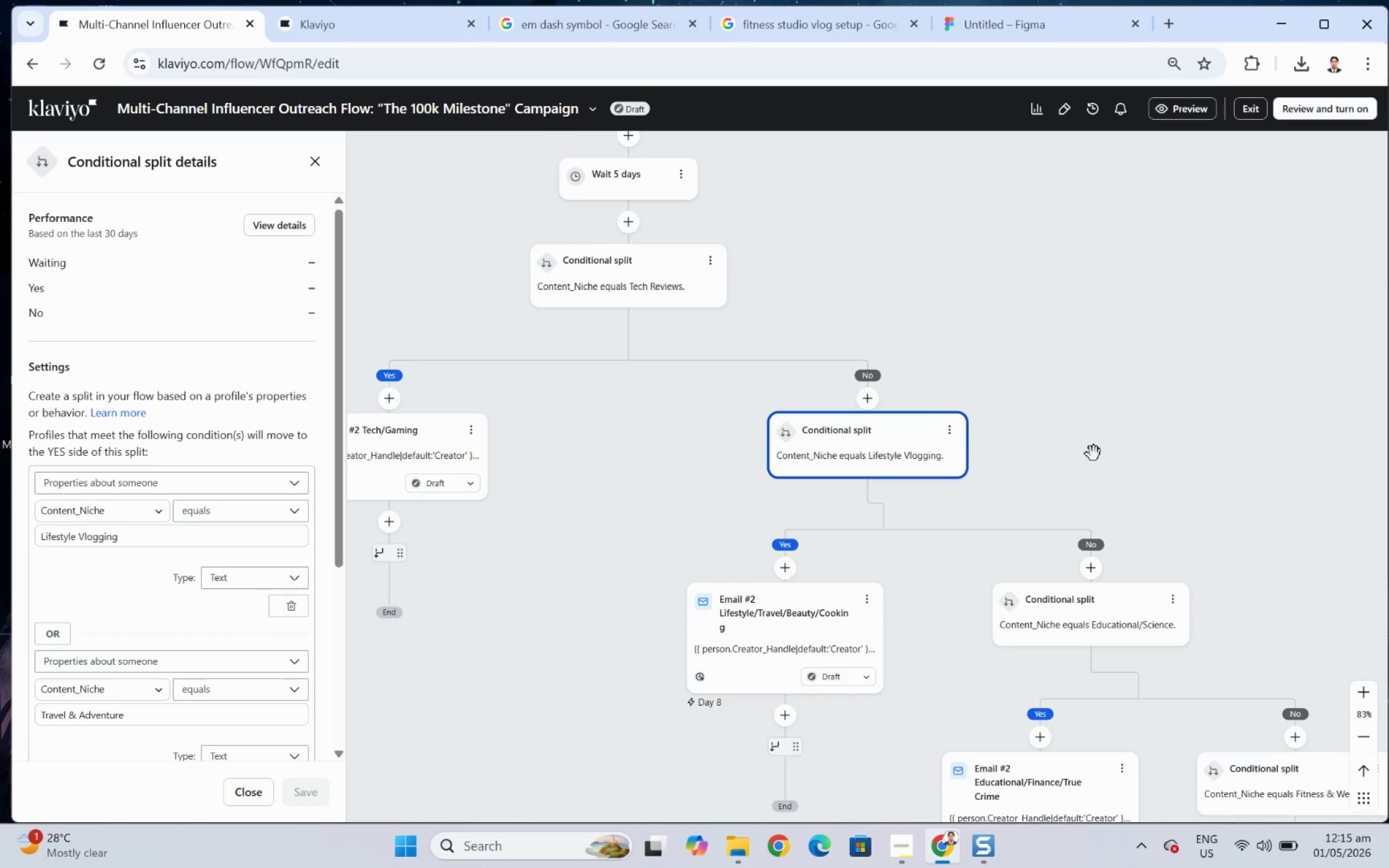 
key(F12)
 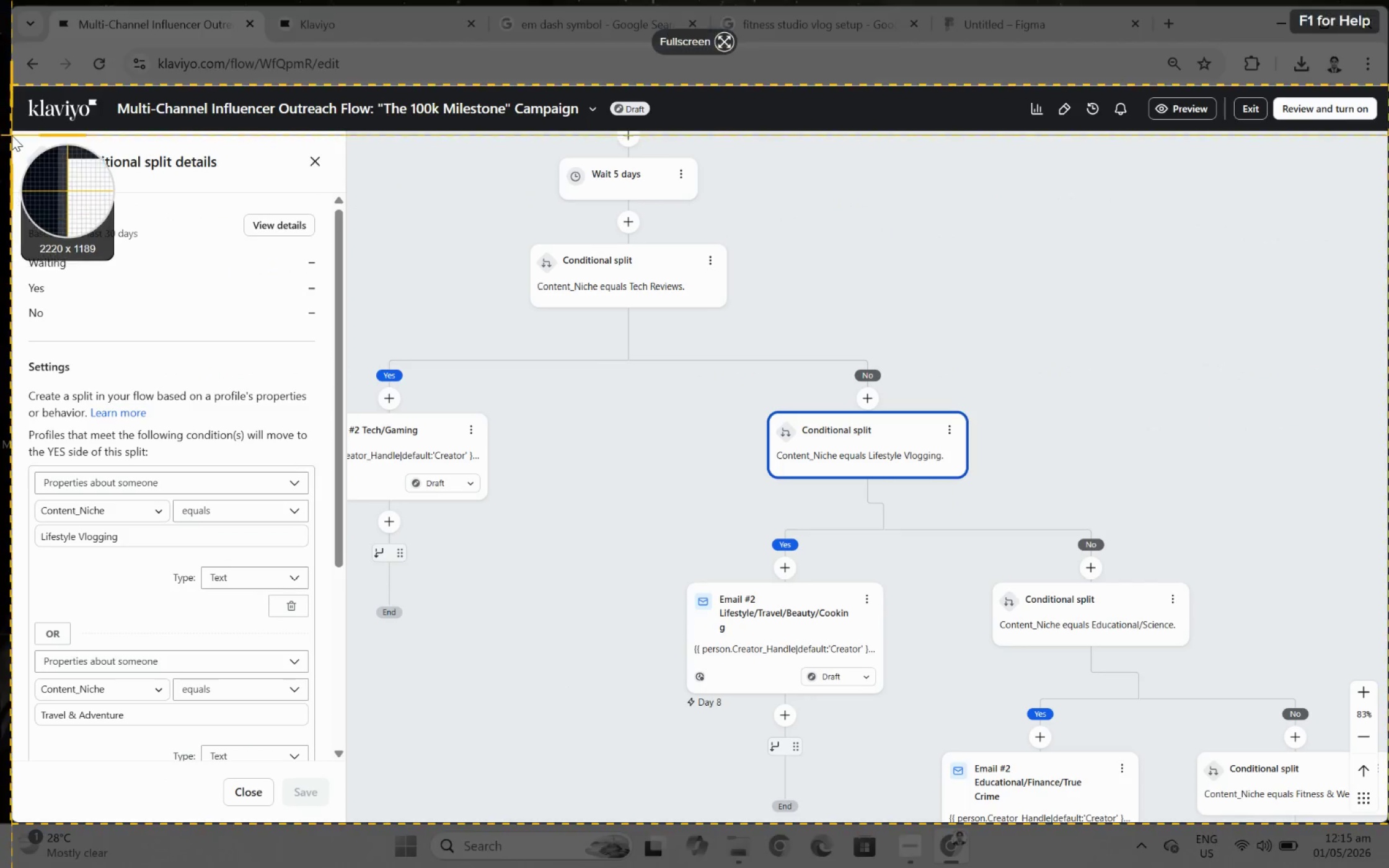 
left_click_drag(start_coordinate=[13, 133], to_coordinate=[328, 761])
 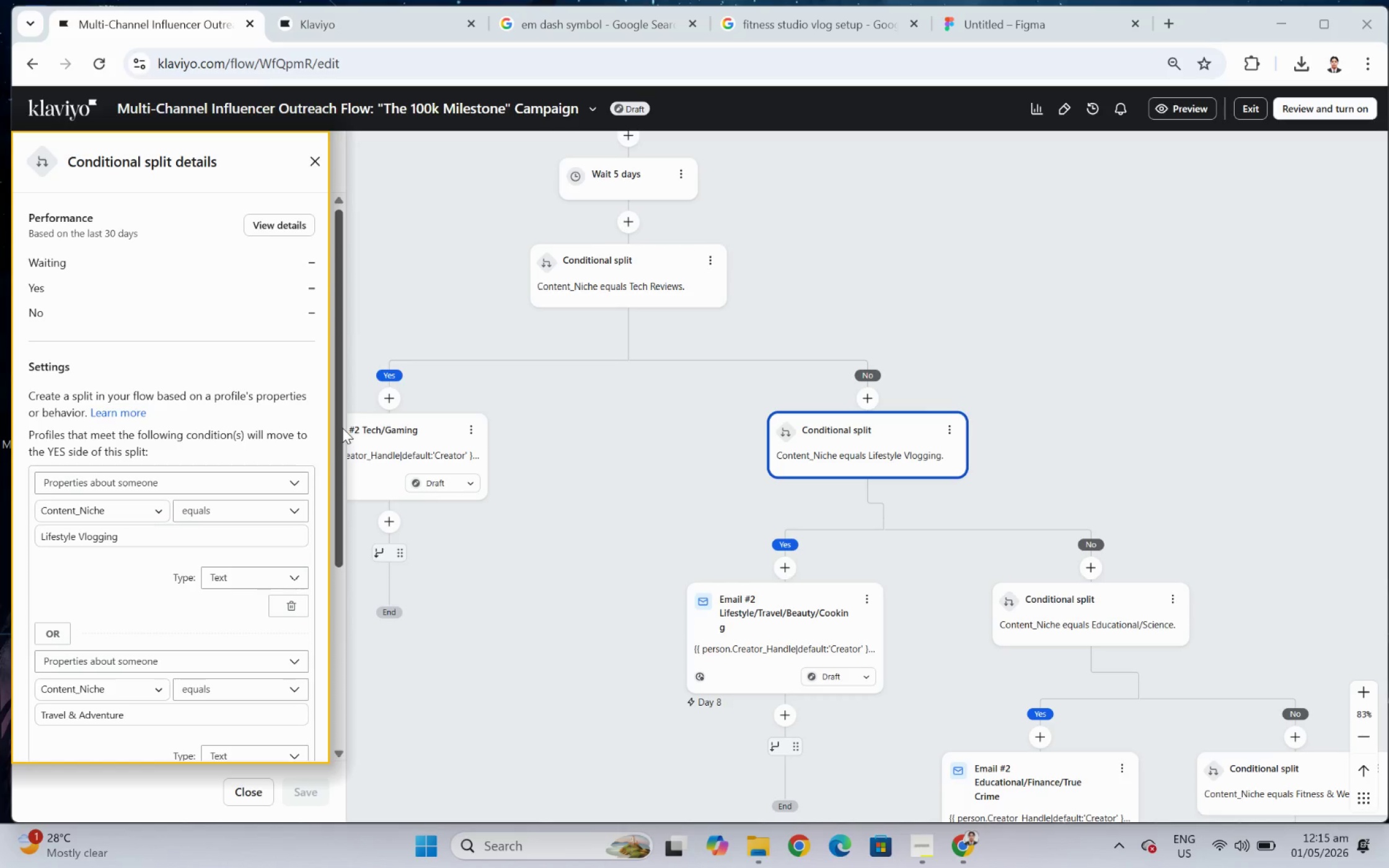 
scroll: coordinate [302, 468], scroll_direction: down, amount: 2.0
 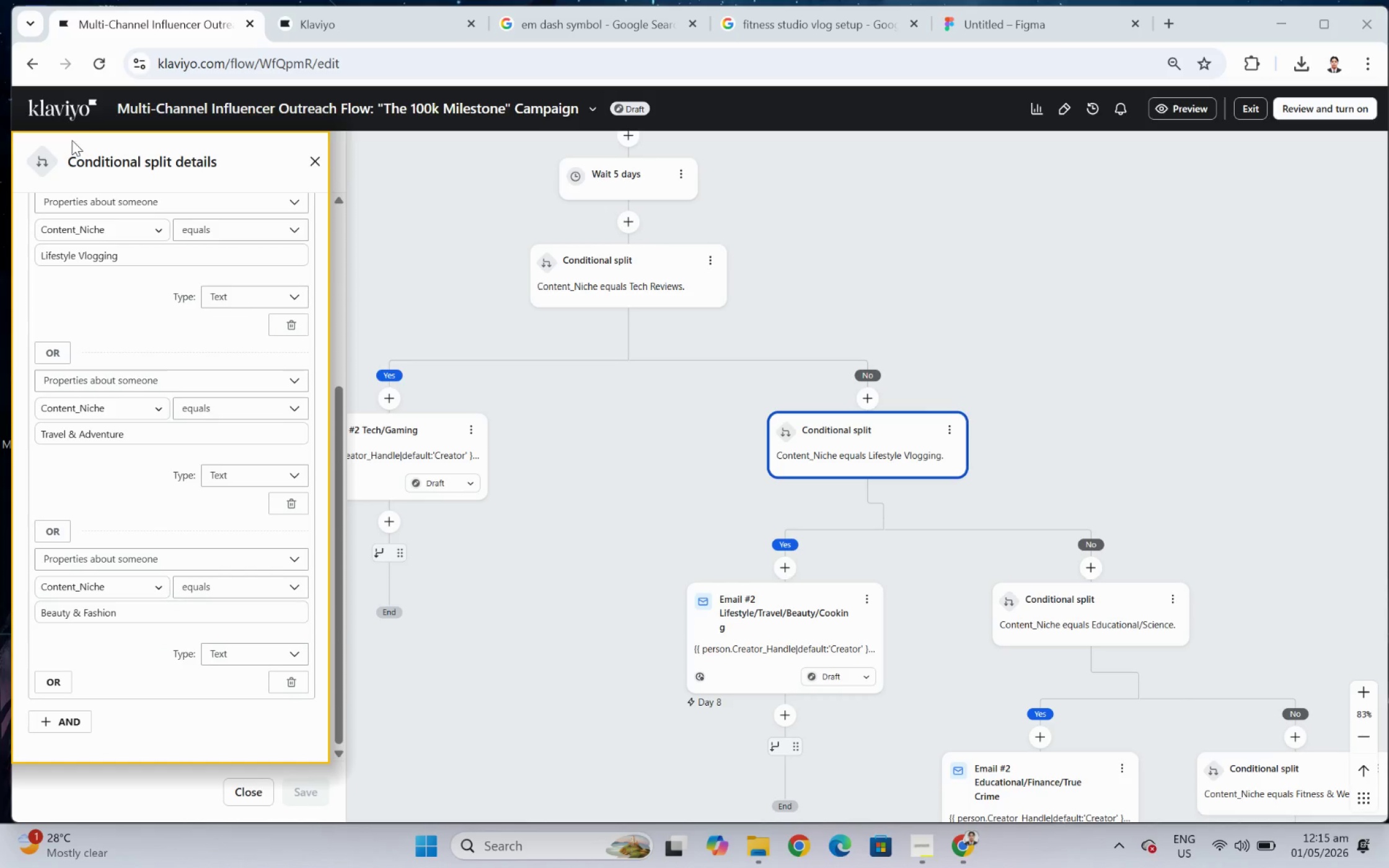 
left_click([75, 100])
 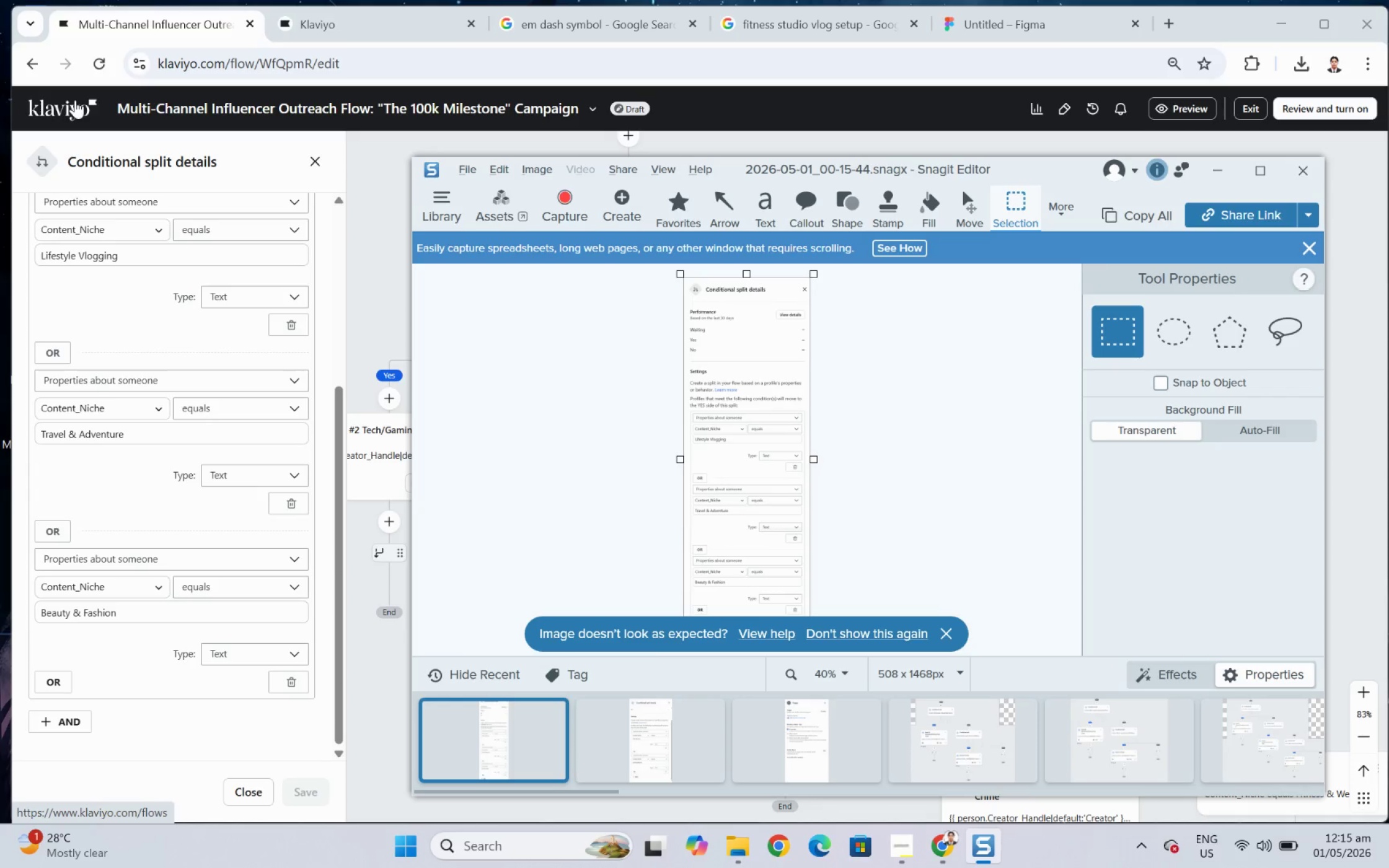 
wait(11.58)
 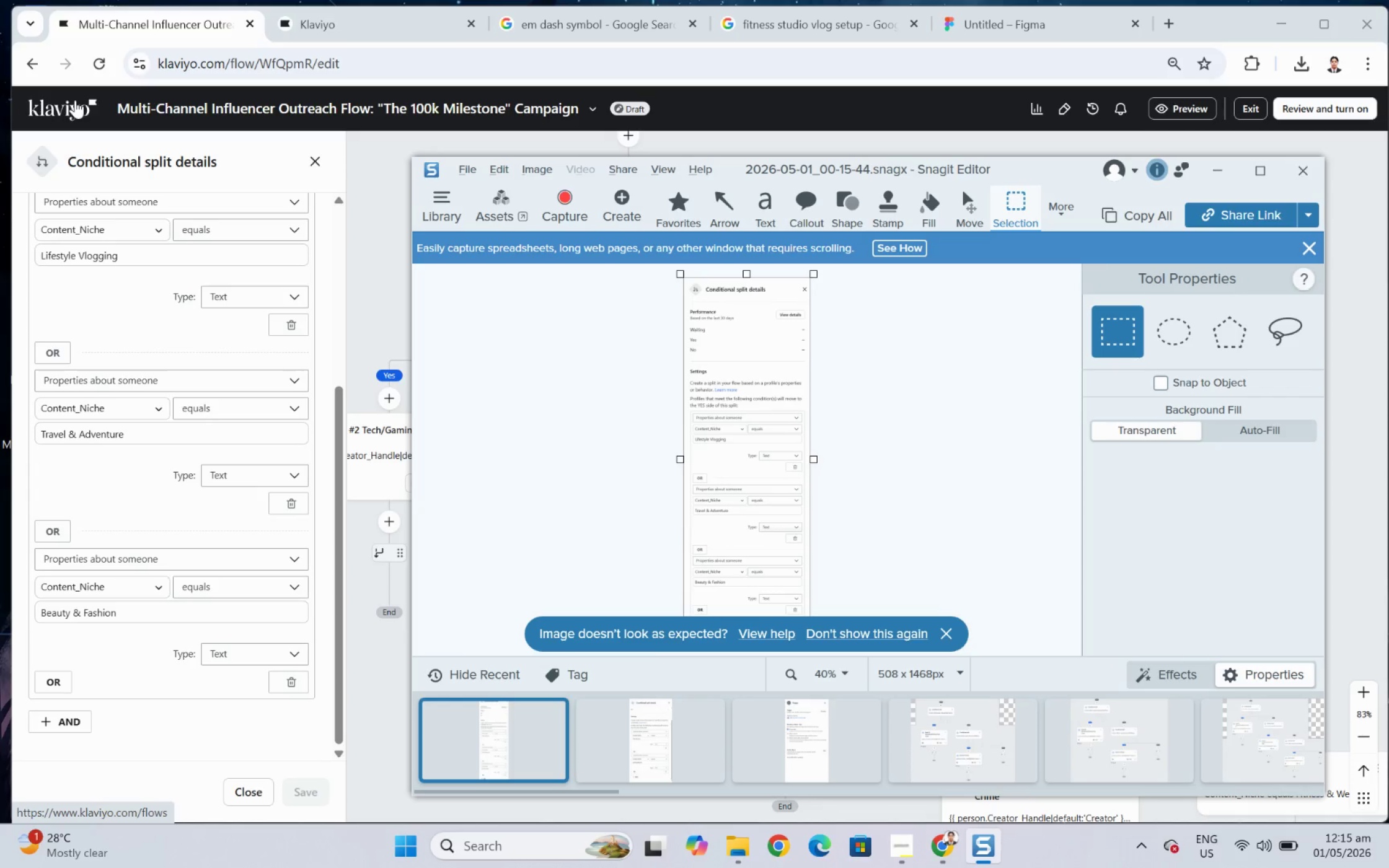 
hold_key(key=ControlLeft, duration=0.89)
 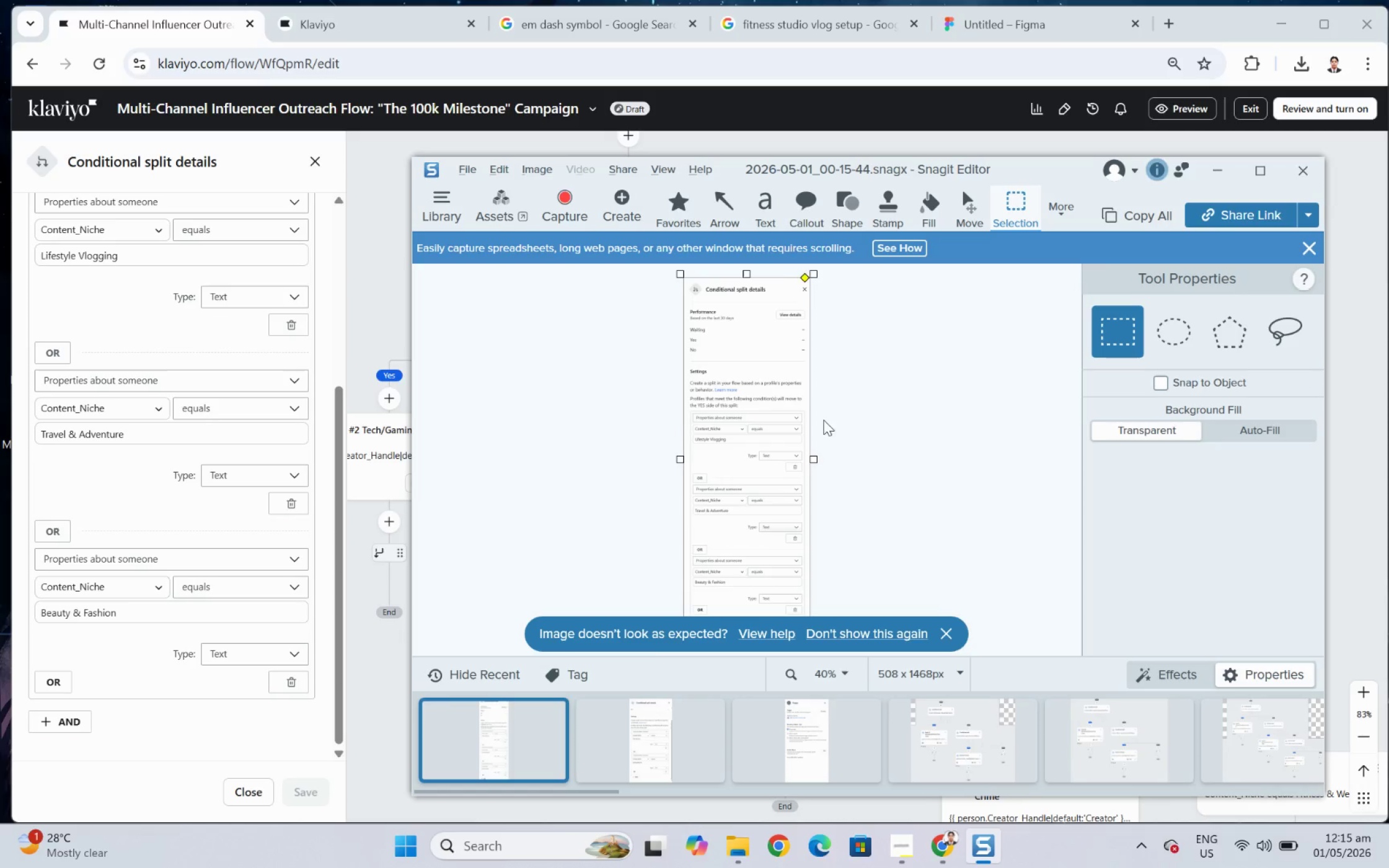 
key(Control+C)
 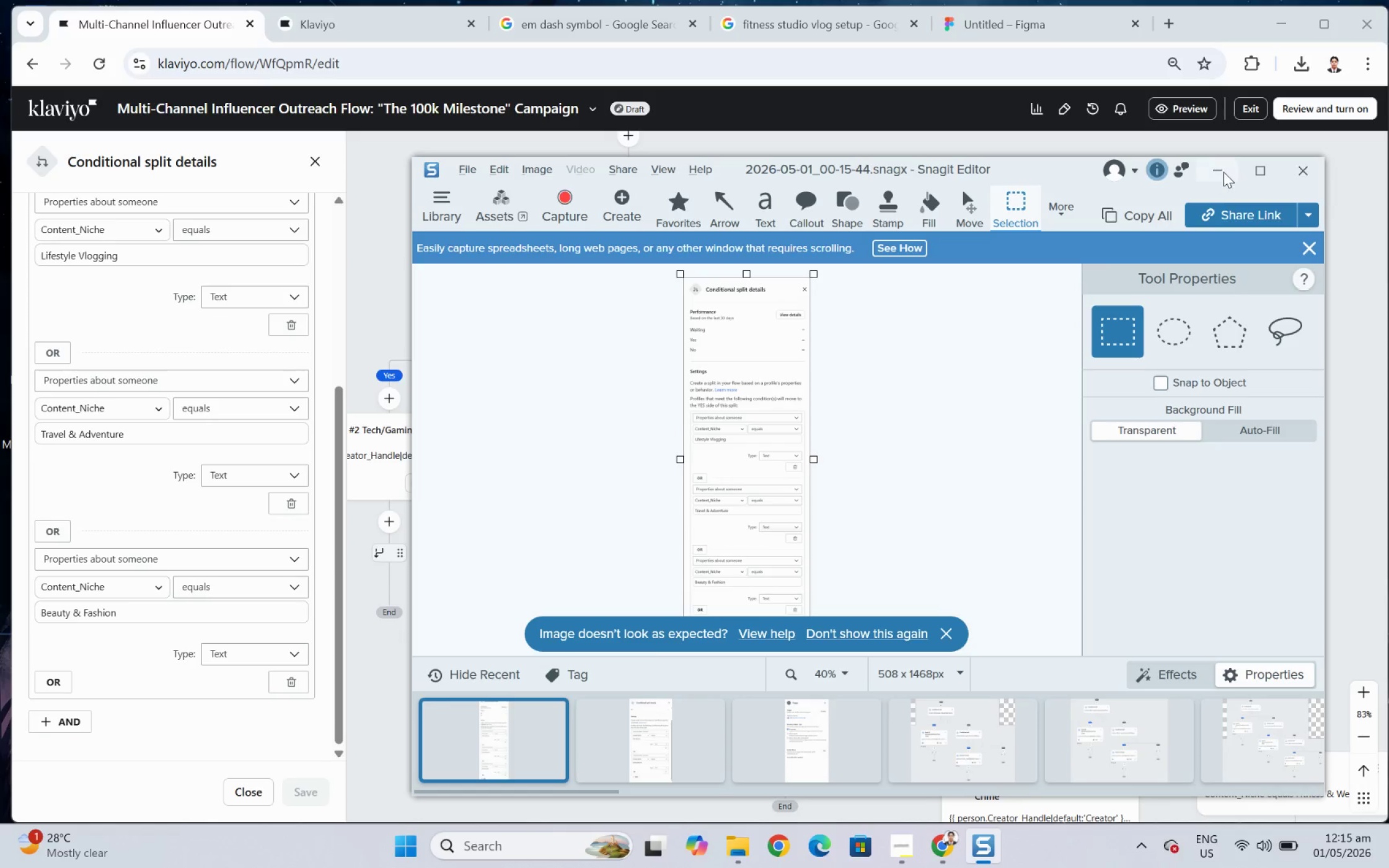 
left_click([1223, 171])
 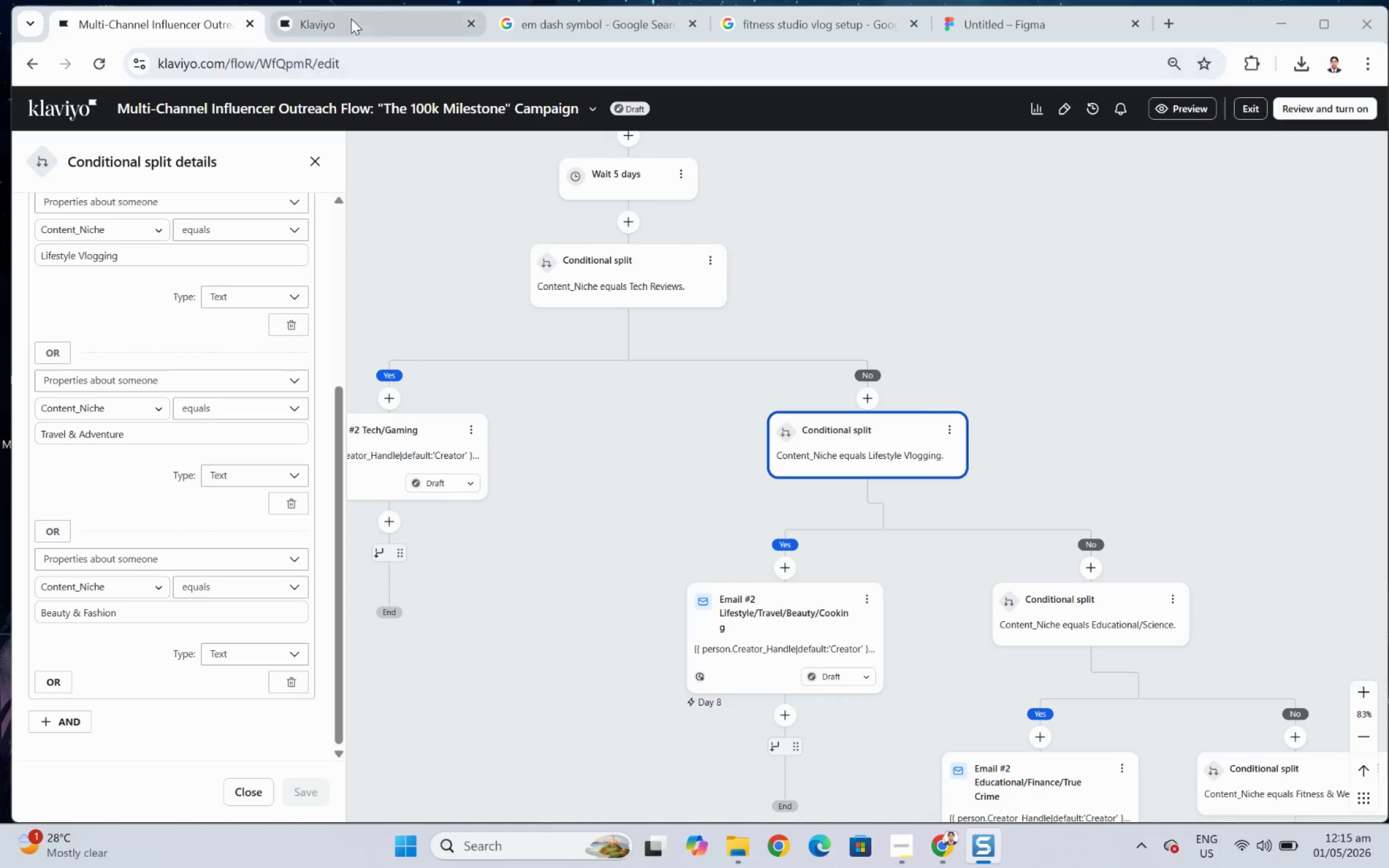 
left_click([1057, 25])
 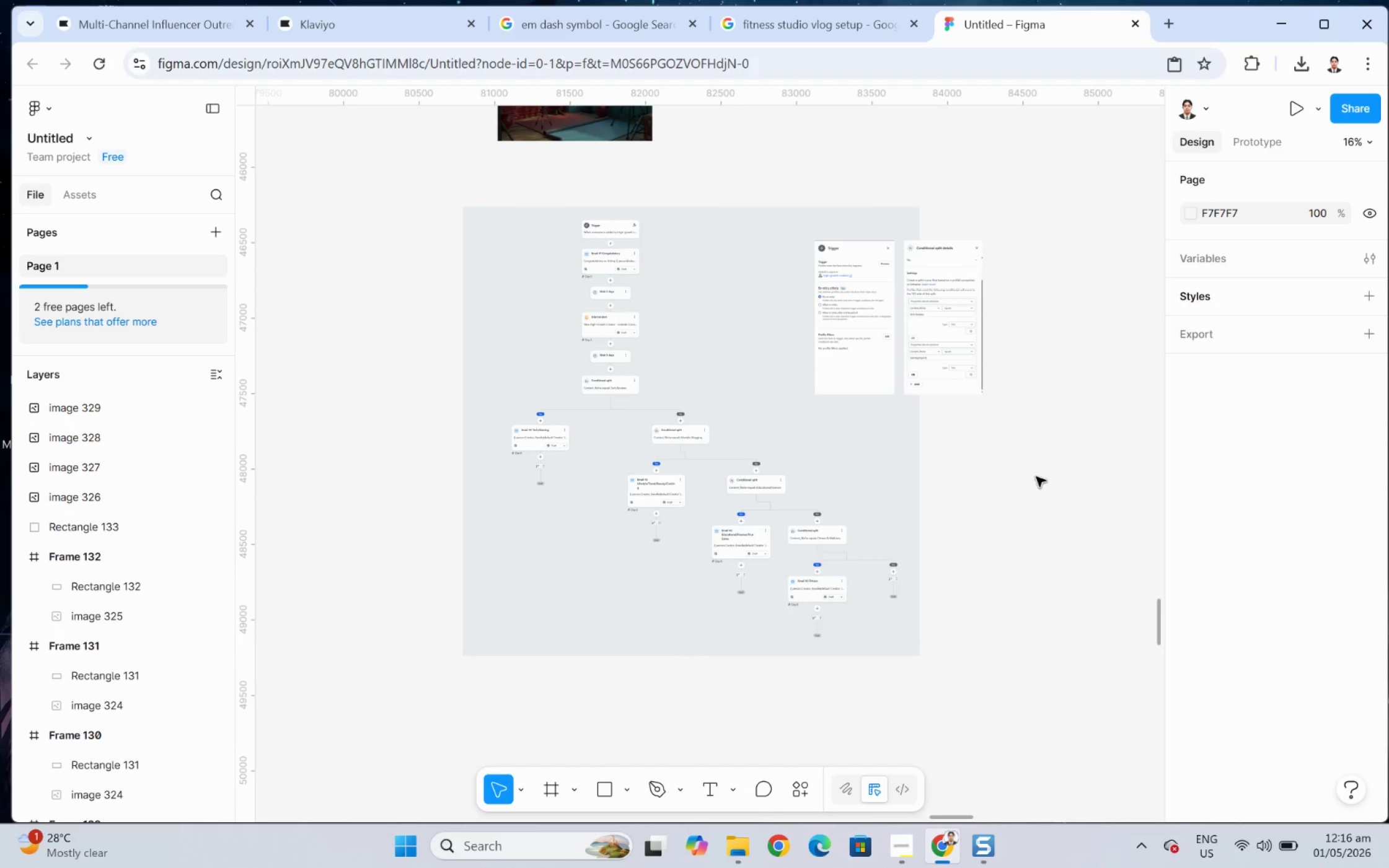 
left_click([1044, 374])
 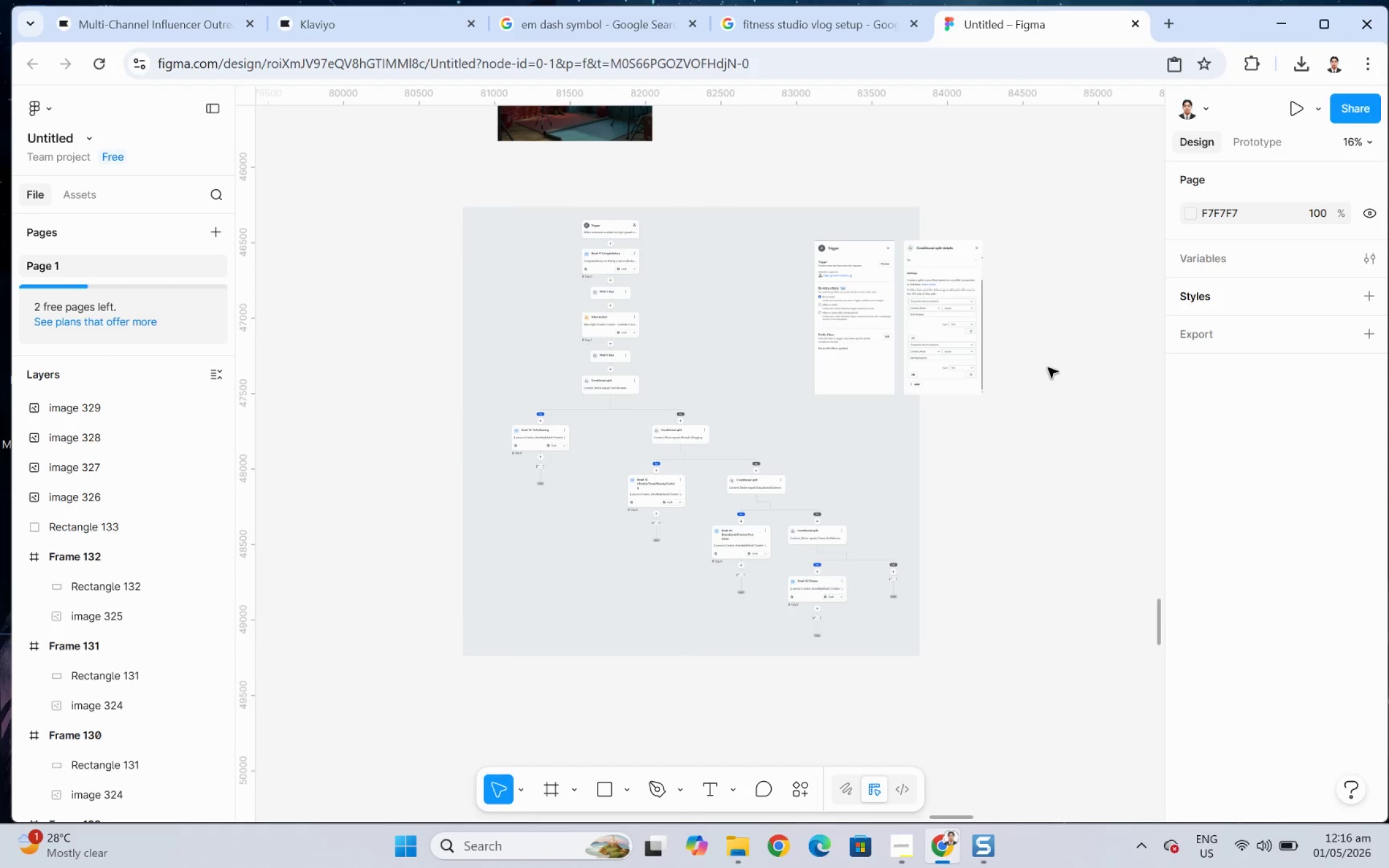 
hold_key(key=ControlLeft, duration=0.72)
scroll: coordinate [959, 348], scroll_direction: up, amount: 9.0
 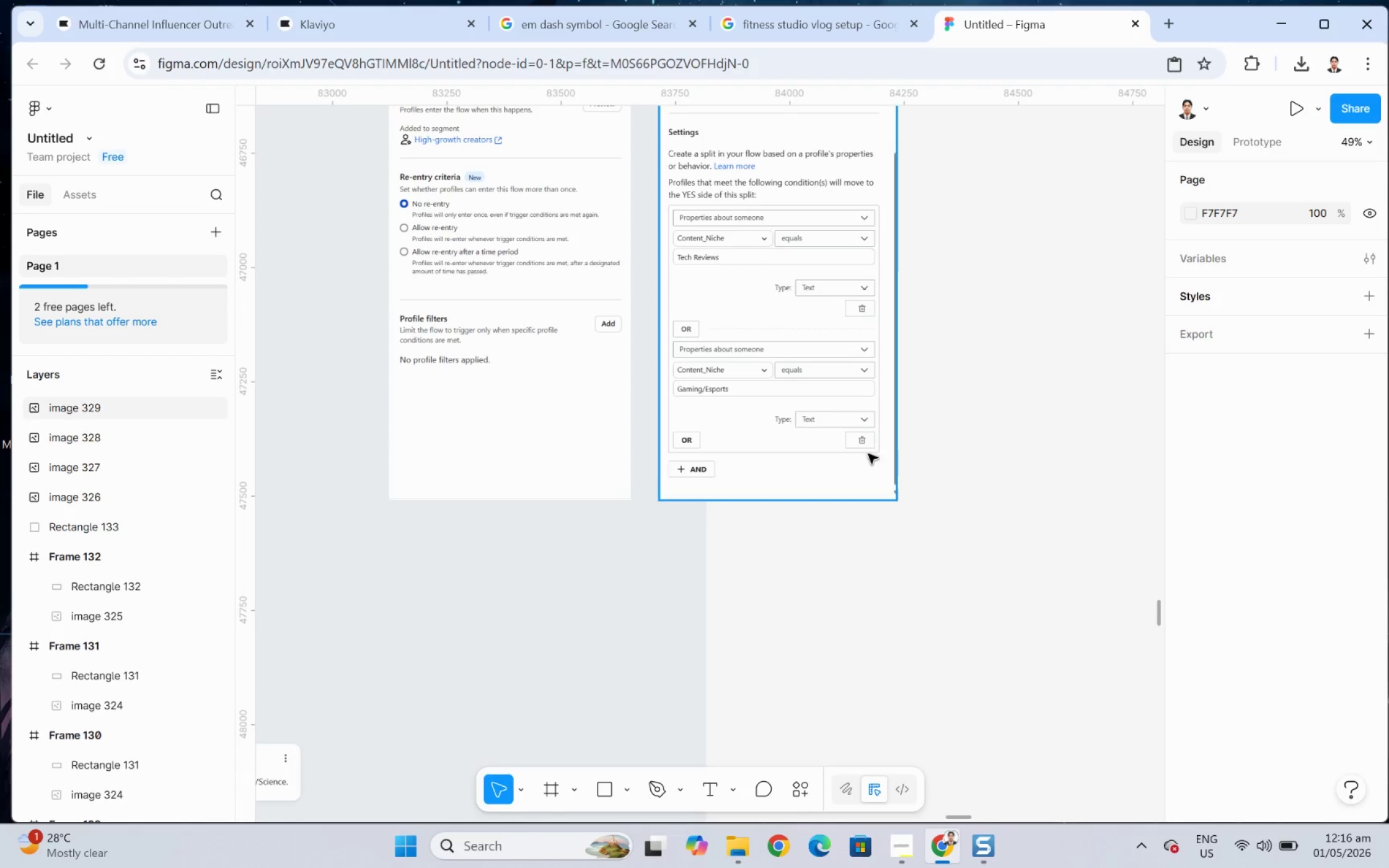 
double_click([844, 442])
 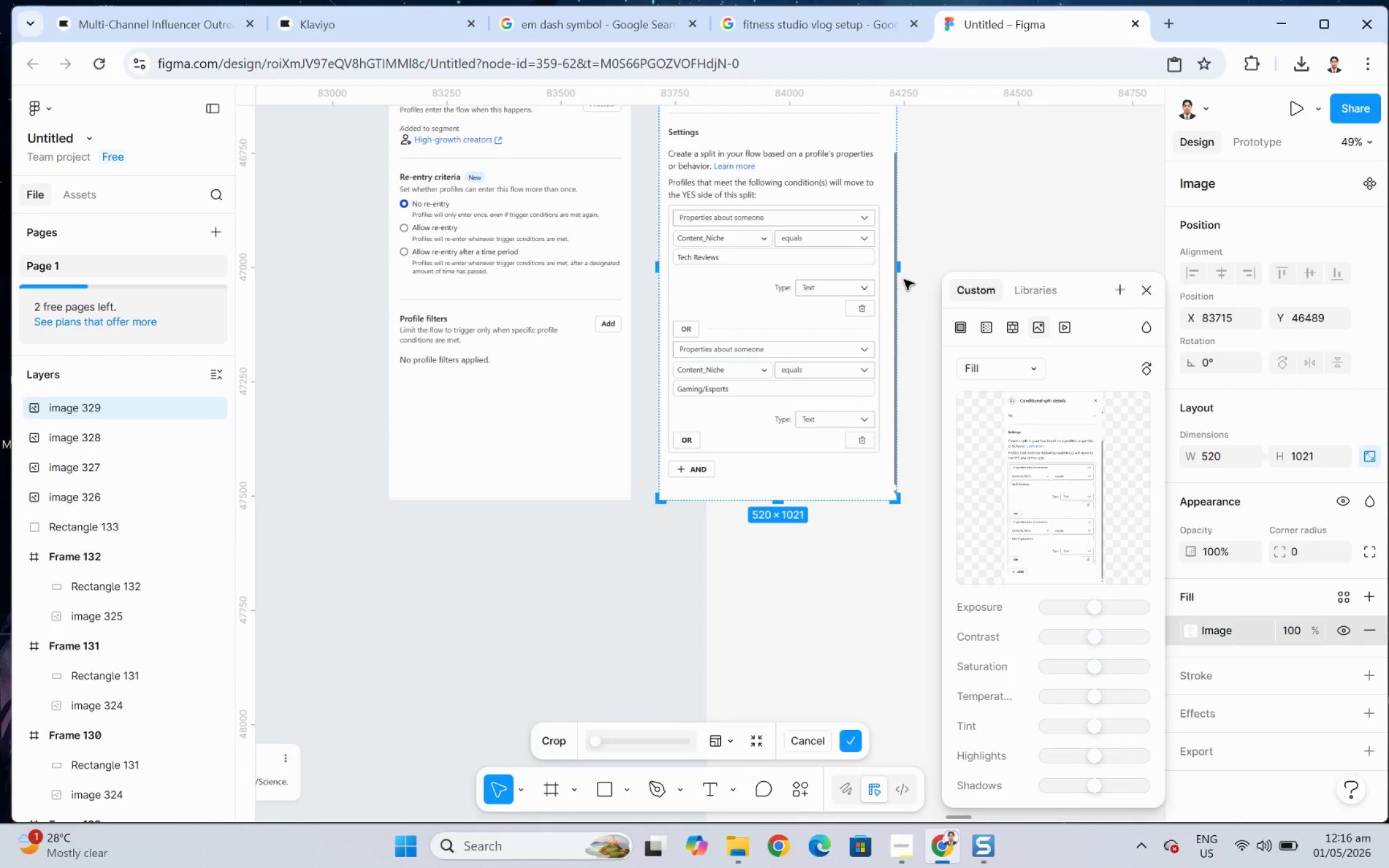 
left_click_drag(start_coordinate=[899, 270], to_coordinate=[891, 268])
 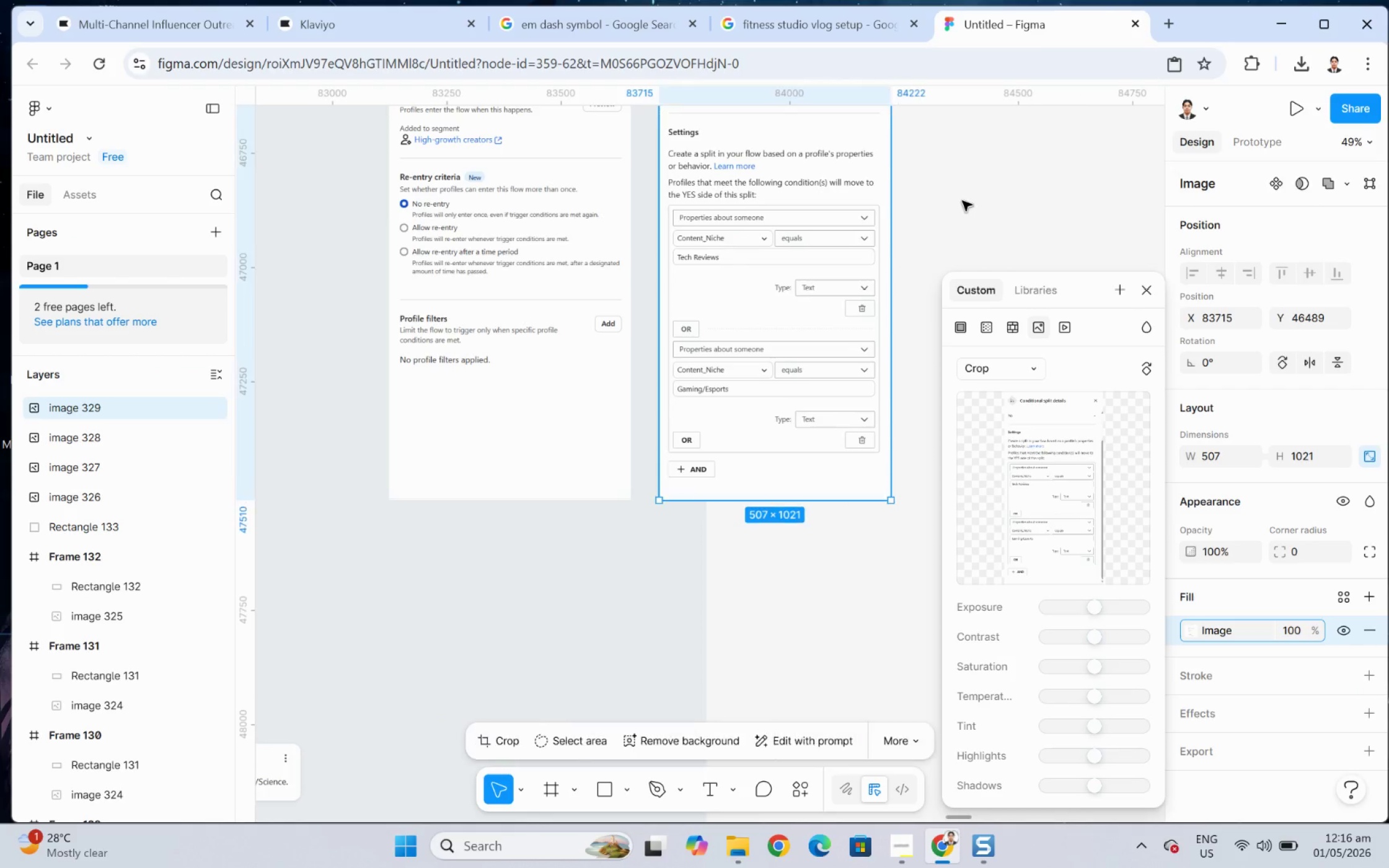 
double_click([962, 201])
 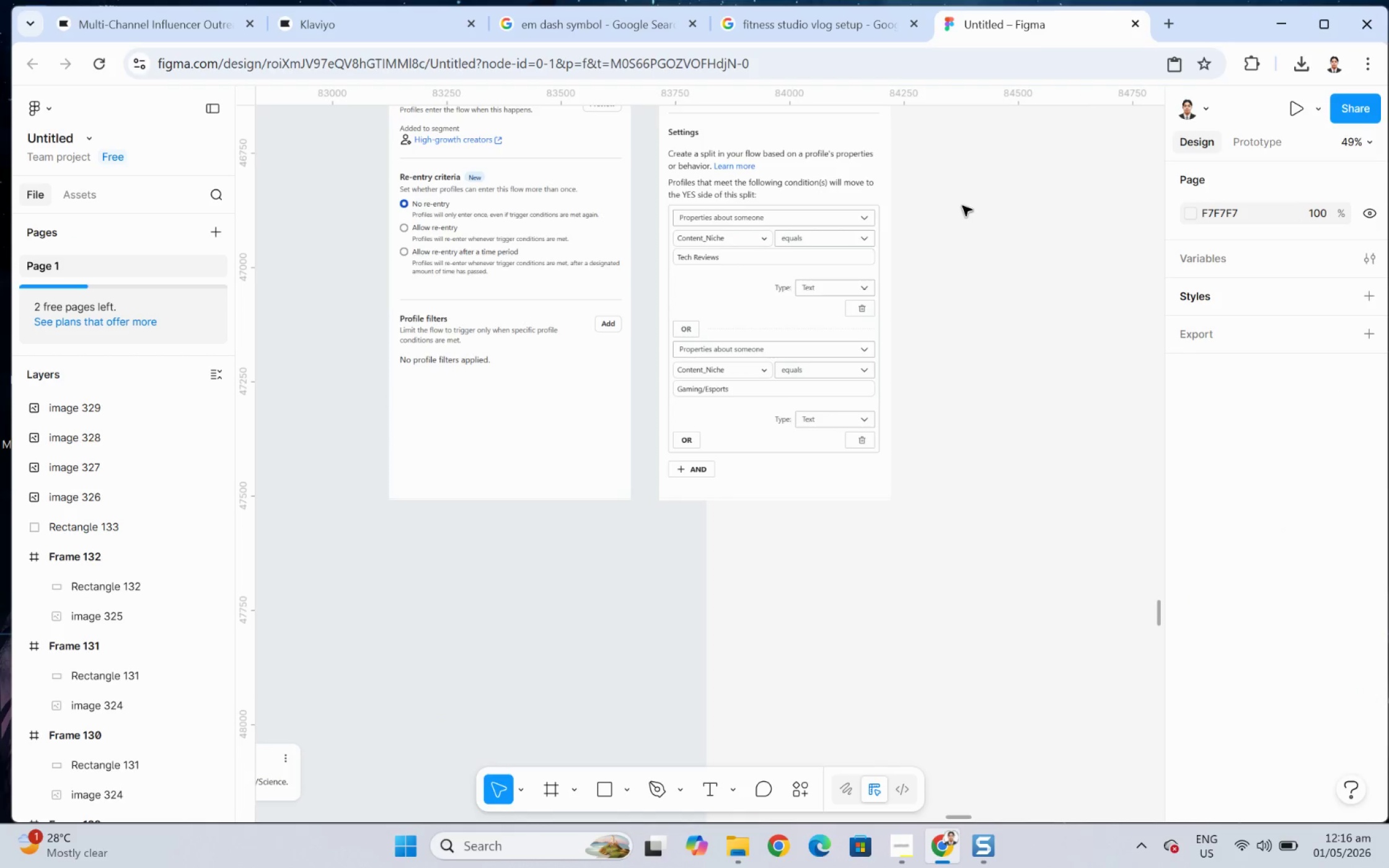 
hold_key(key=ControlLeft, duration=0.55)
scroll: coordinate [981, 256], scroll_direction: down, amount: 6.0
 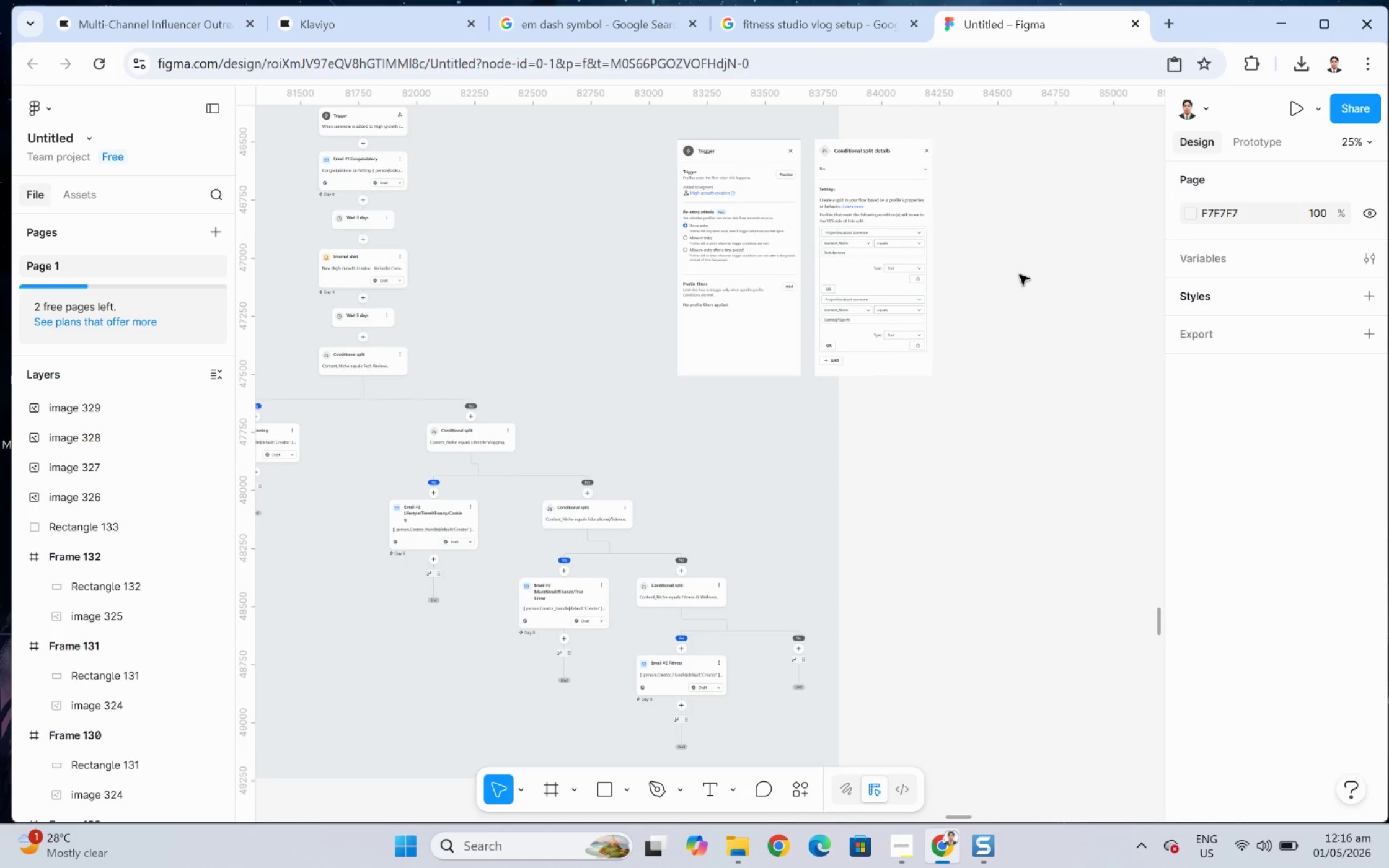 
hold_key(key=ControlLeft, duration=1.0)
 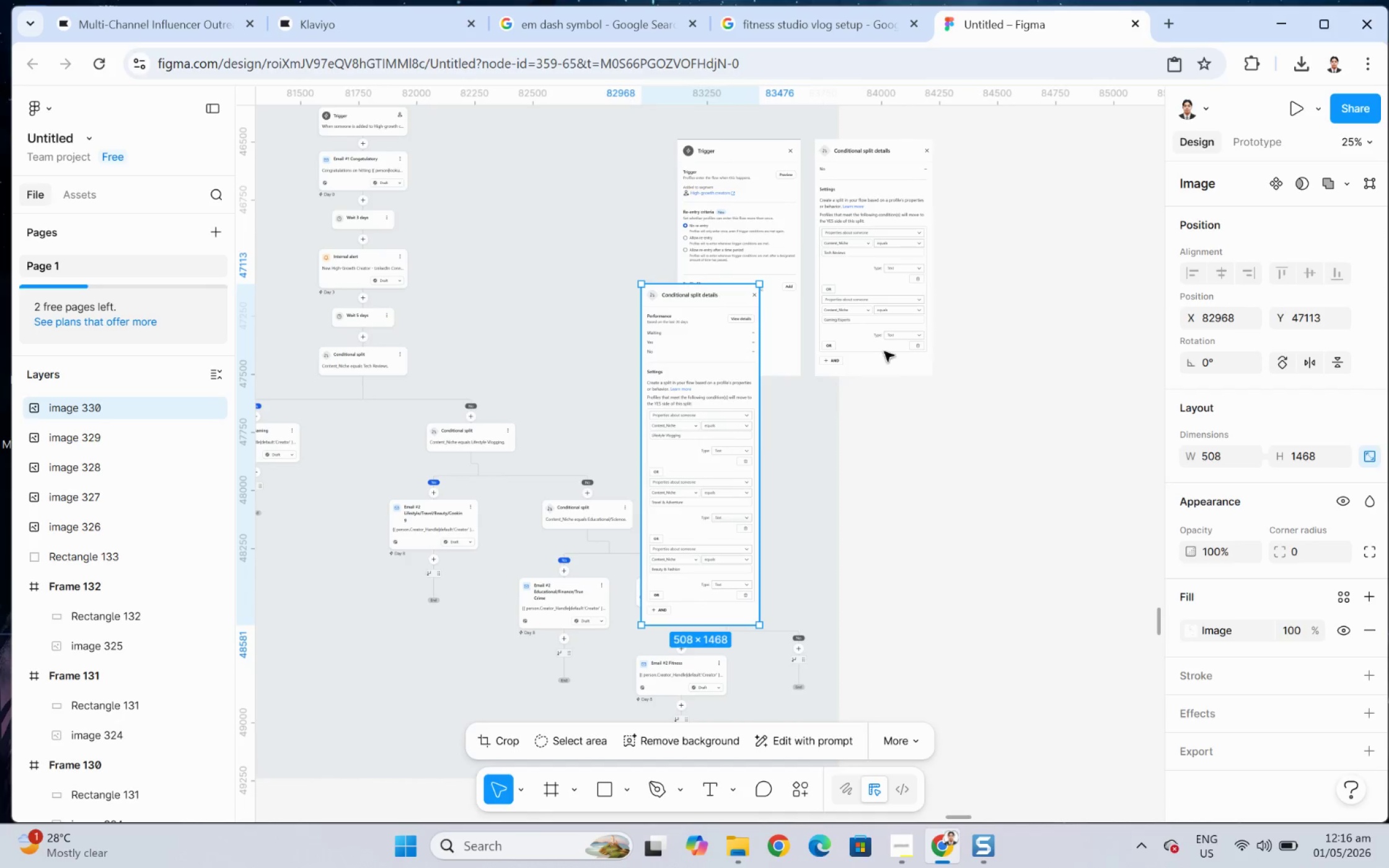 
left_click_drag(start_coordinate=[689, 456], to_coordinate=[993, 311])
 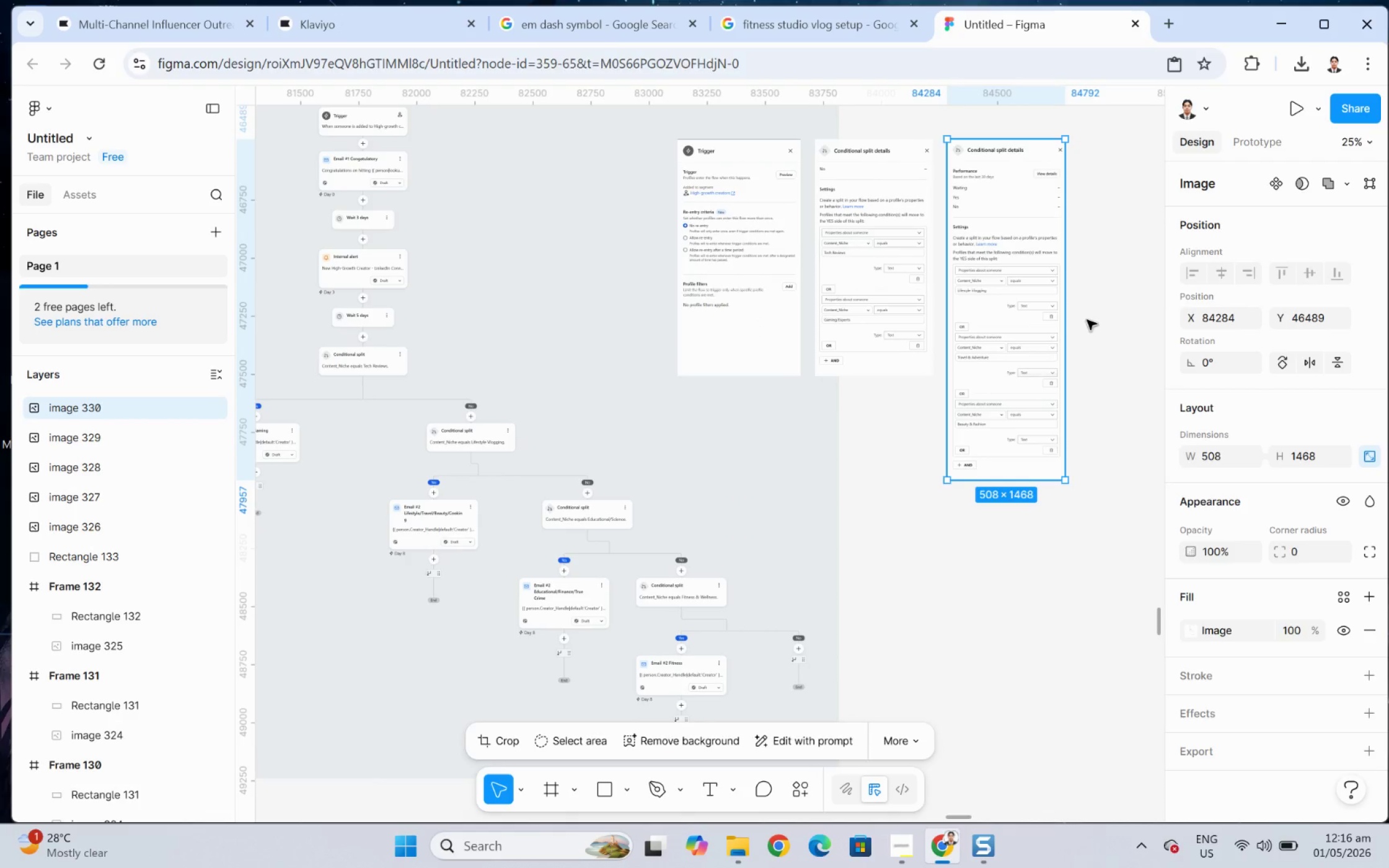 
left_click([1087, 320])
 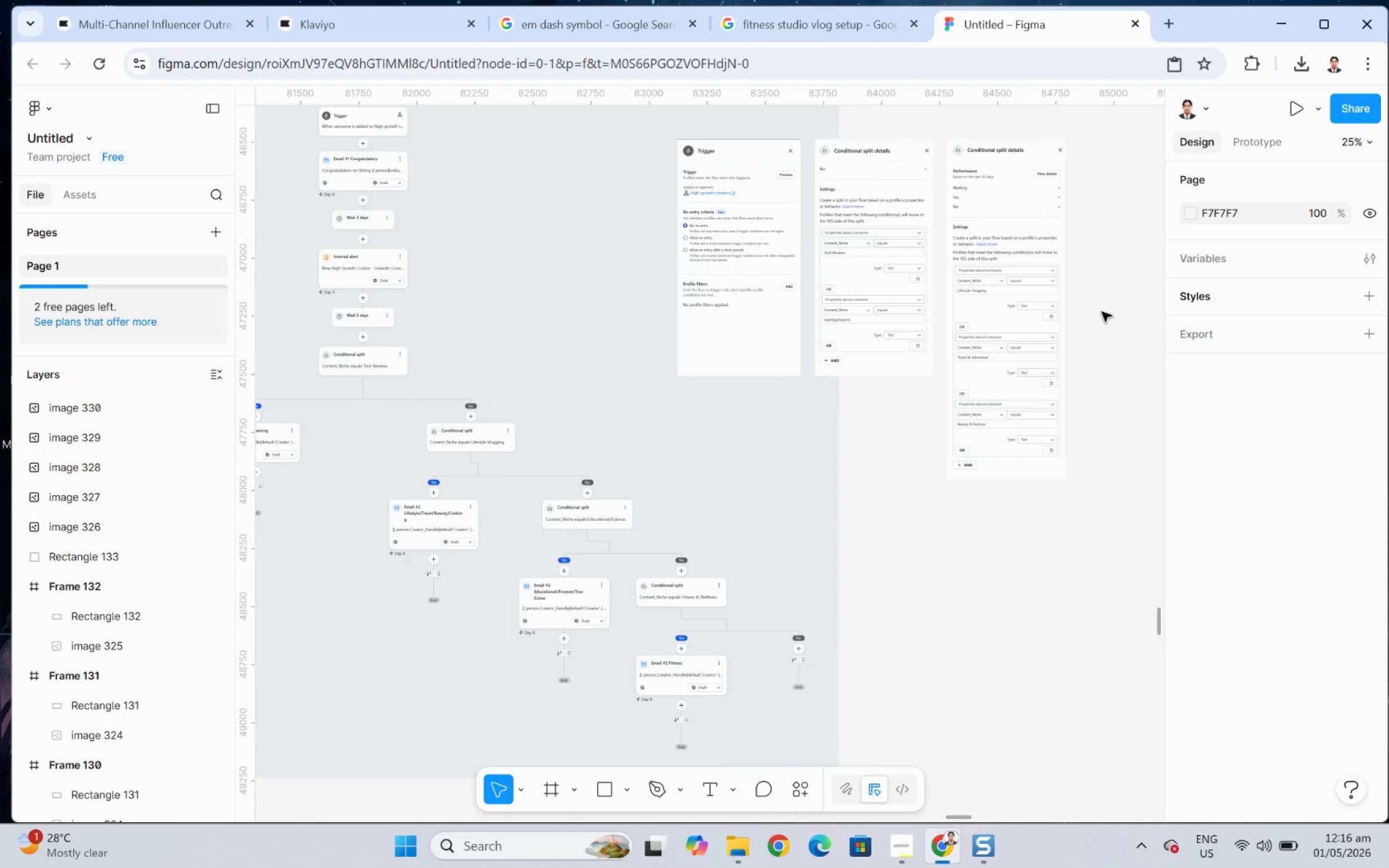 
hold_key(key=ControlLeft, duration=0.62)
scroll: coordinate [1105, 312], scroll_direction: up, amount: 4.0
 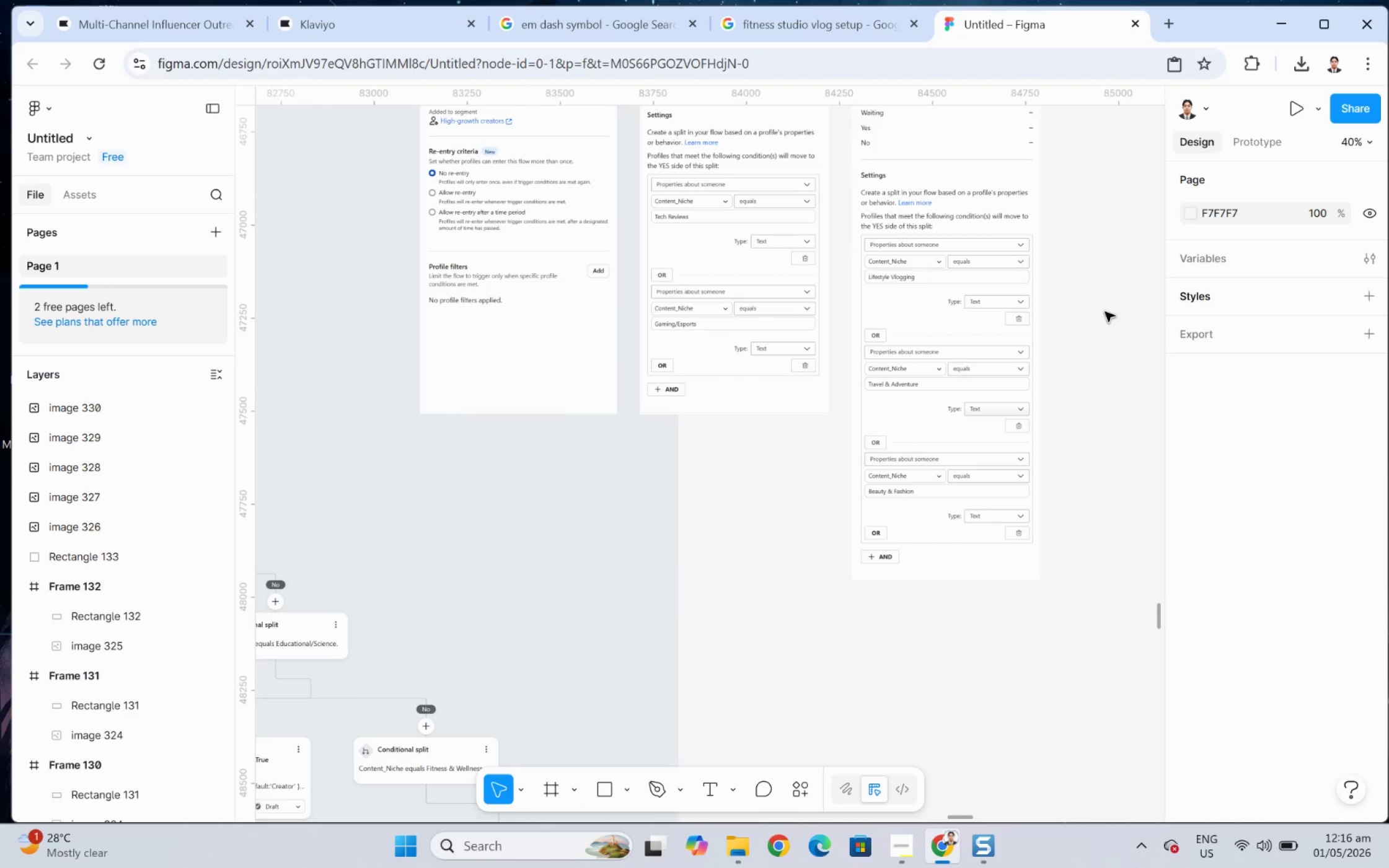 
hold_key(key=ControlLeft, duration=0.46)
scroll: coordinate [1074, 395], scroll_direction: down, amount: 1.0
 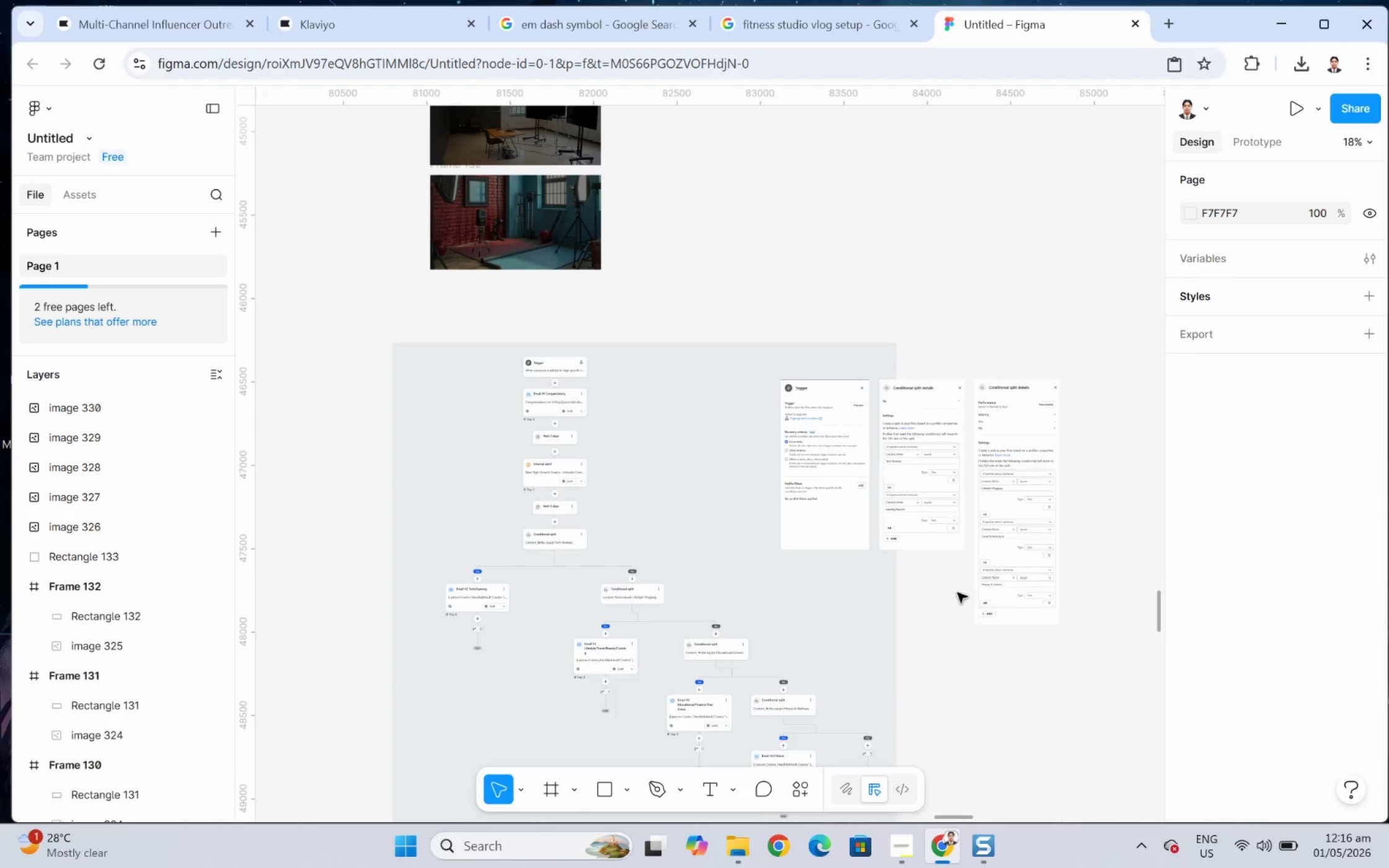 
left_click([889, 600])
 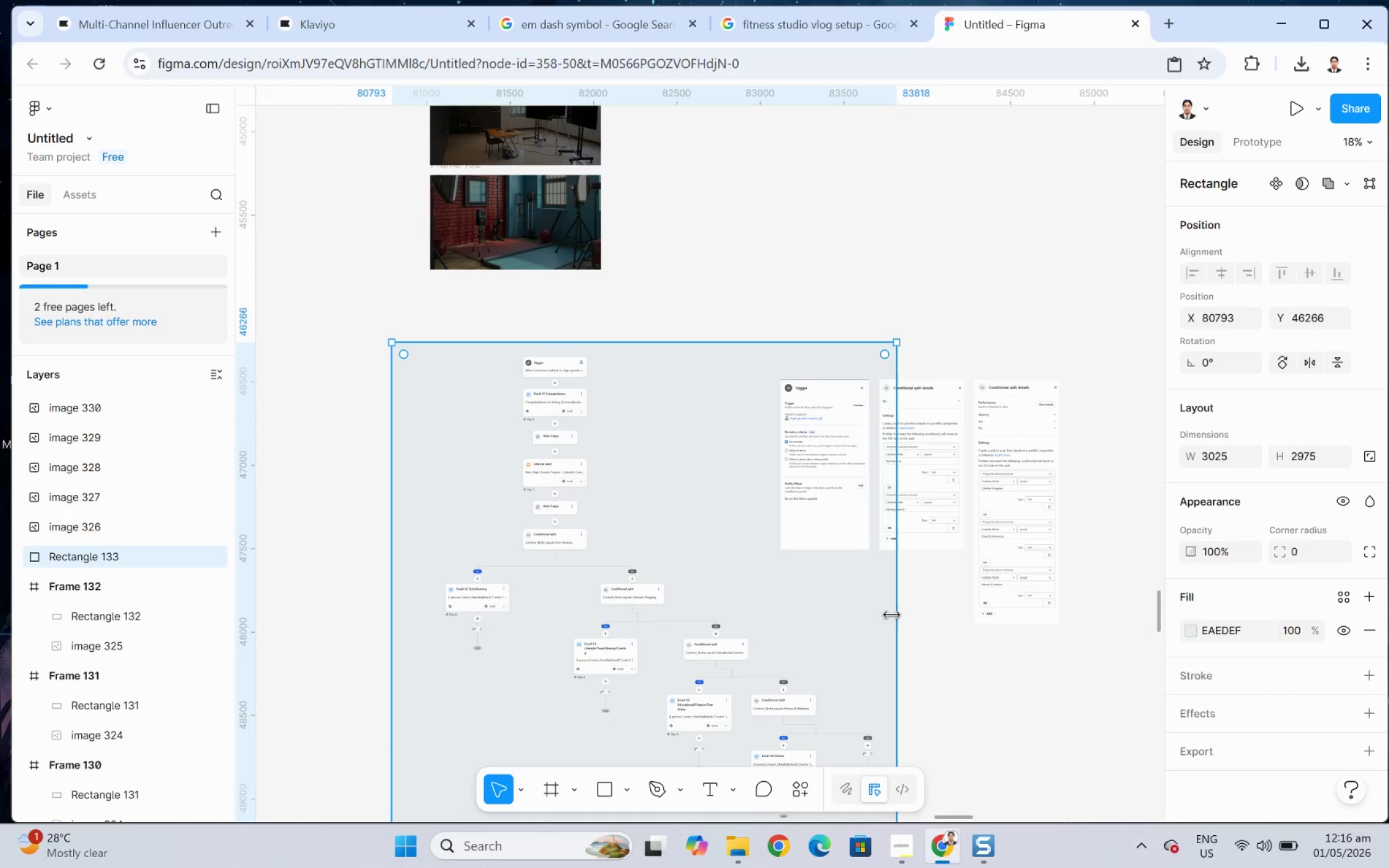 
left_click_drag(start_coordinate=[896, 615], to_coordinate=[1076, 605])
 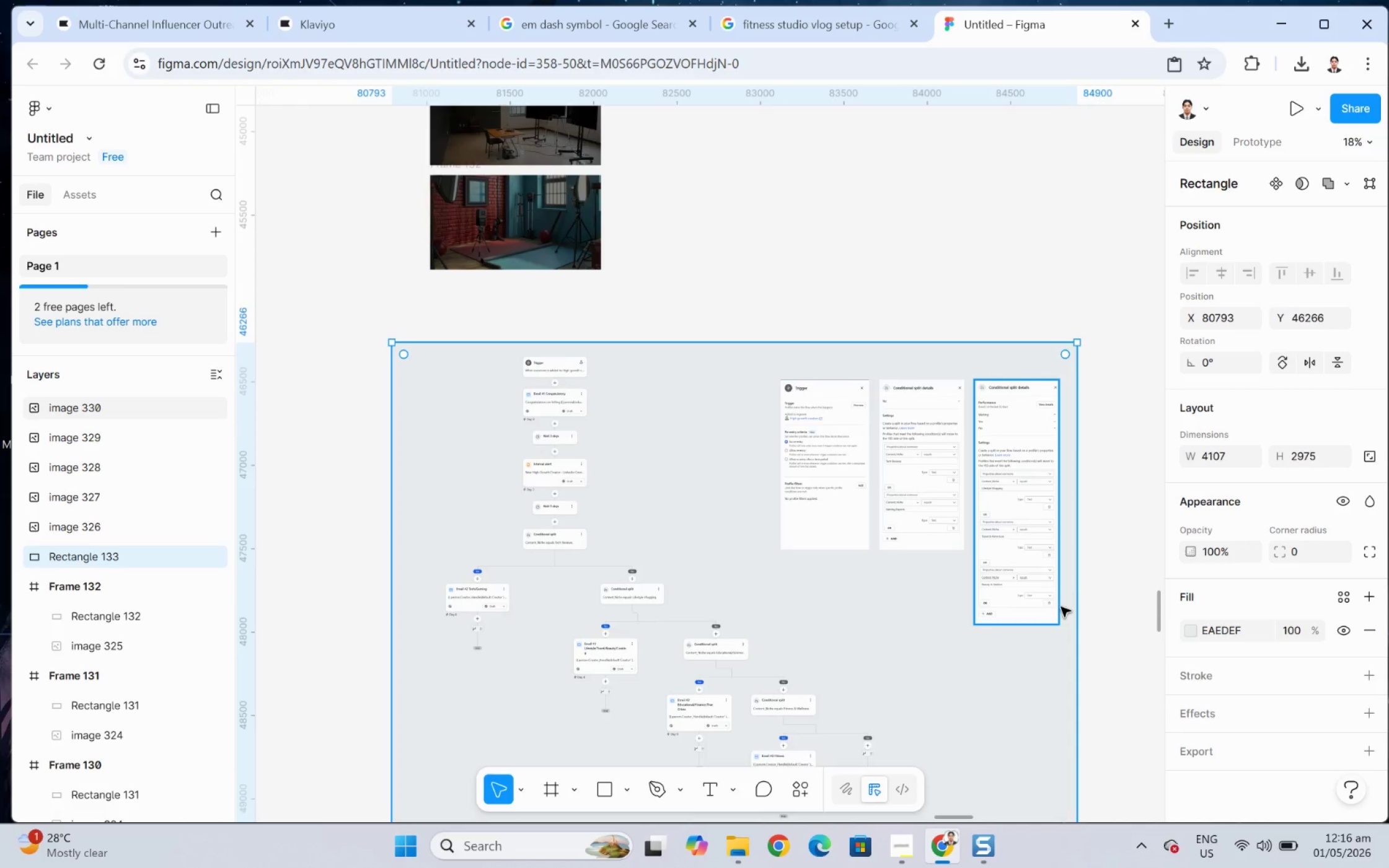 
scroll: coordinate [1060, 607], scroll_direction: down, amount: 4.0
 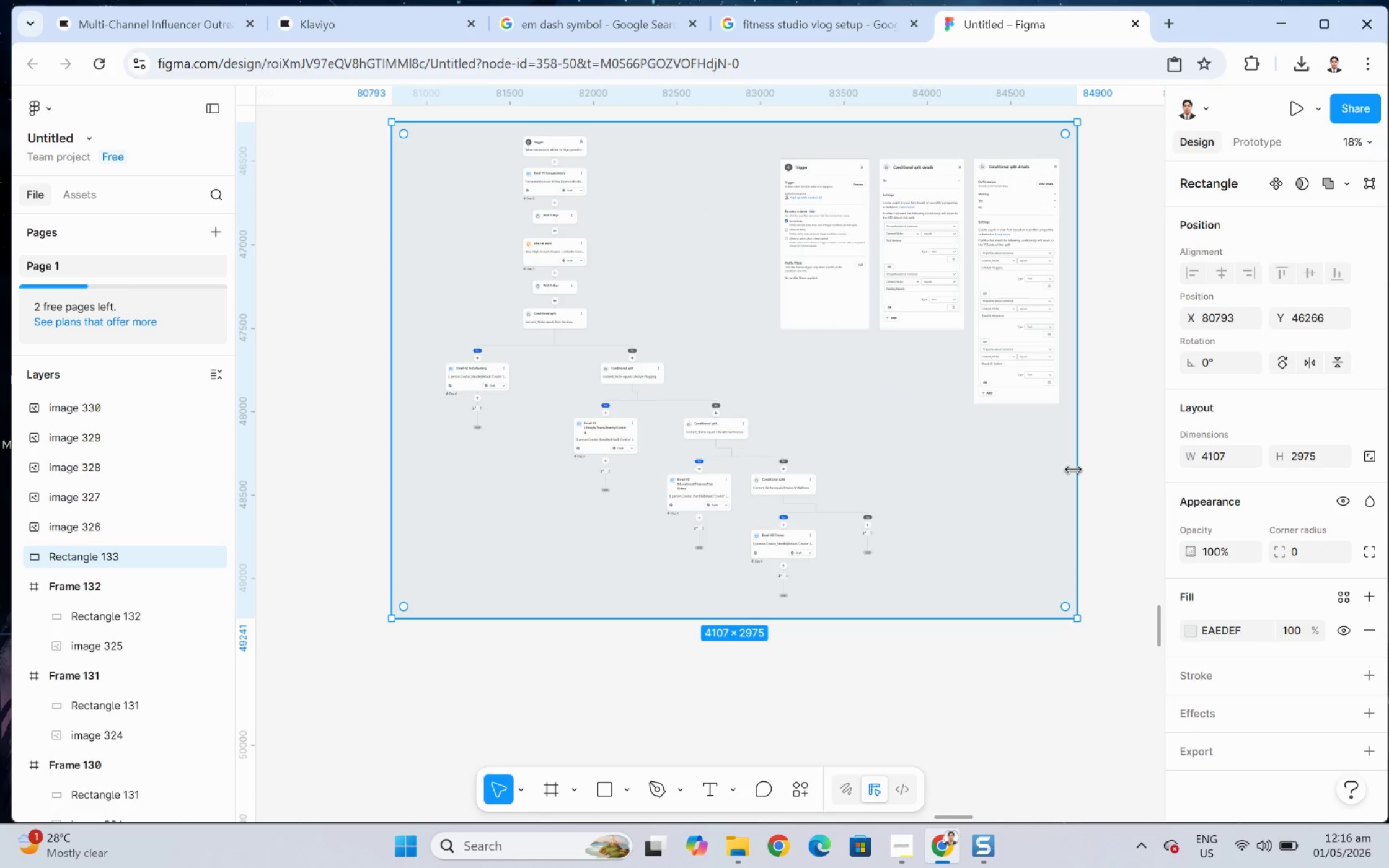 
left_click_drag(start_coordinate=[1075, 465], to_coordinate=[1059, 464])
 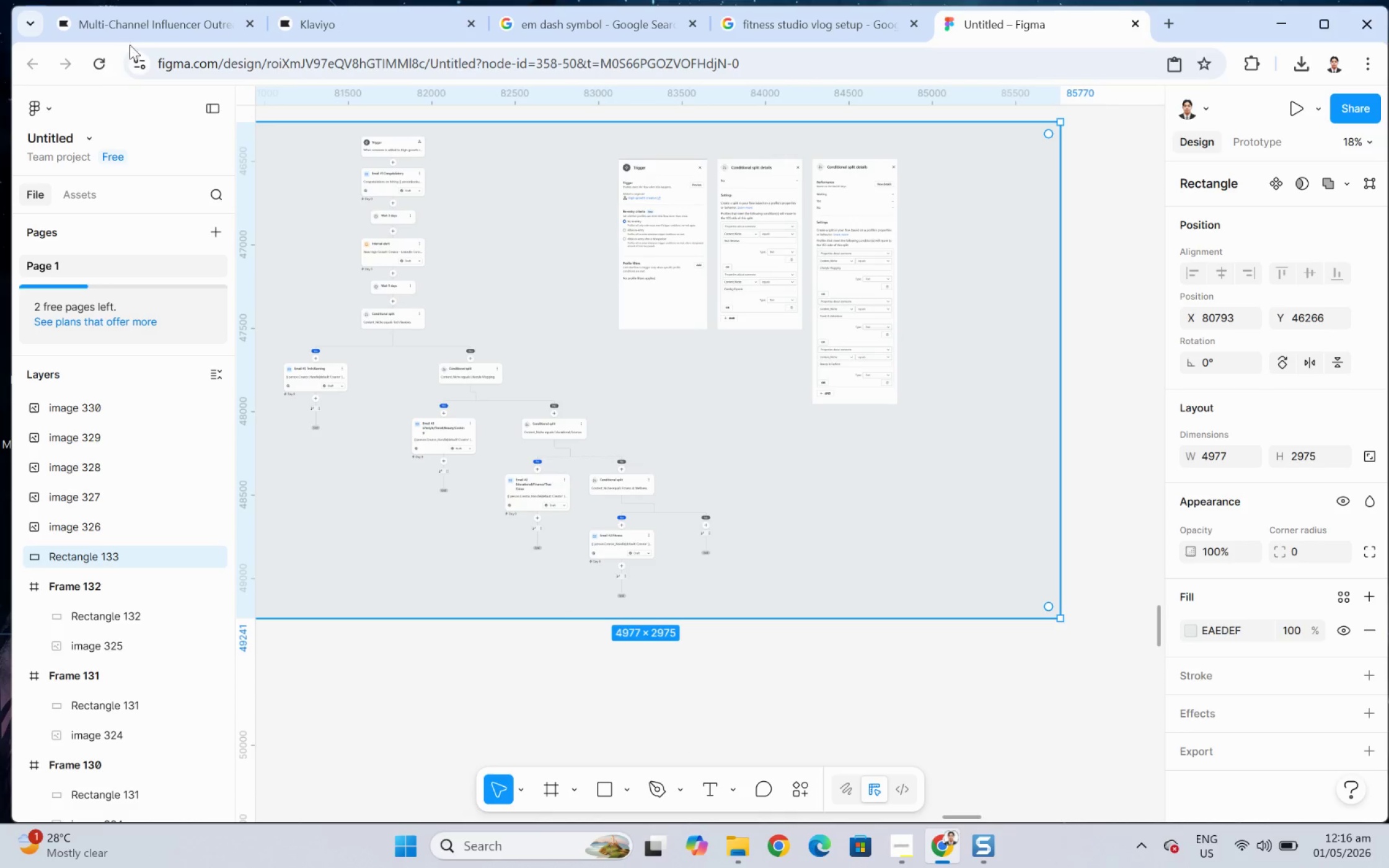 
left_click([136, 24])
 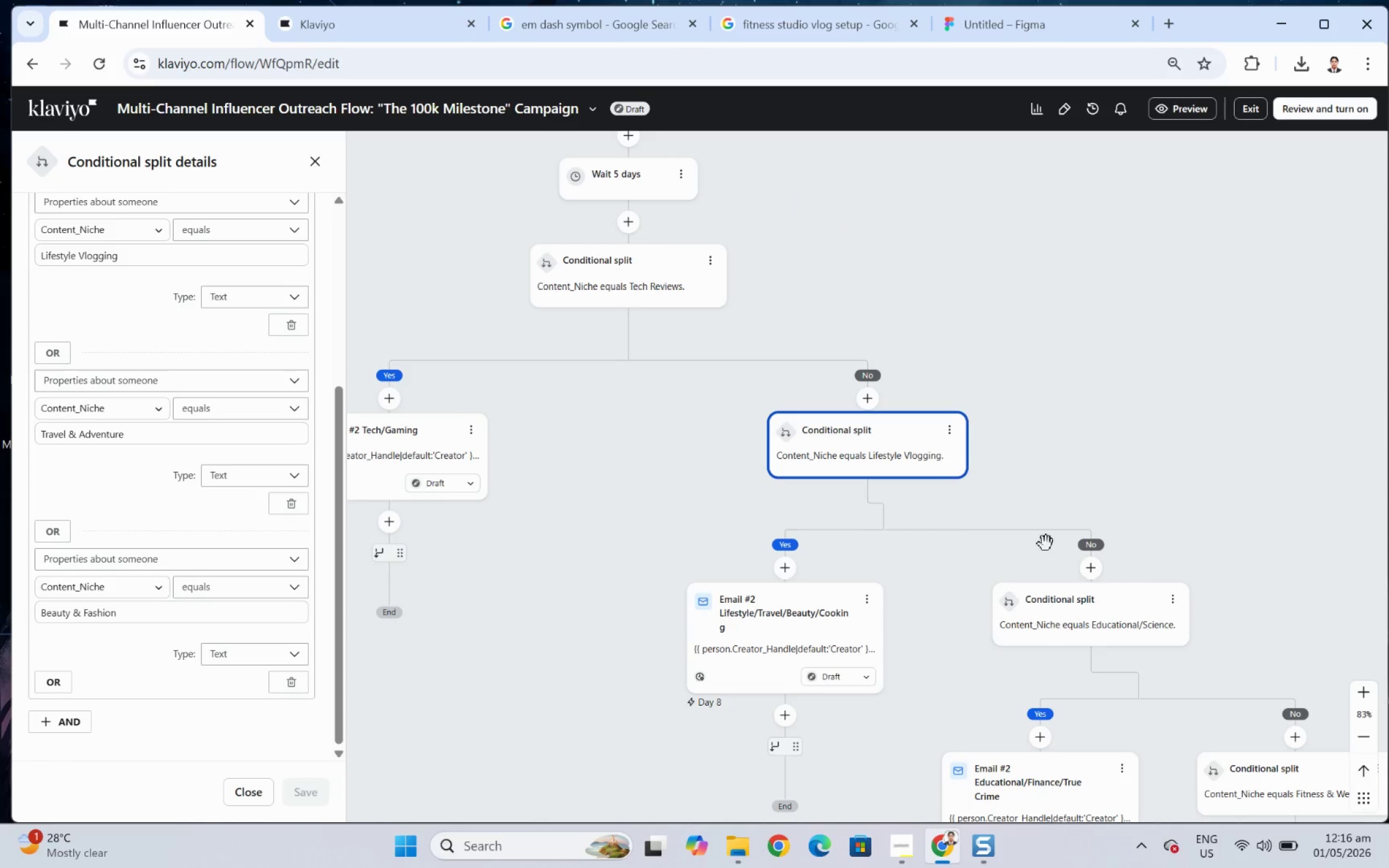 
scroll: coordinate [1137, 511], scroll_direction: down, amount: 3.0
 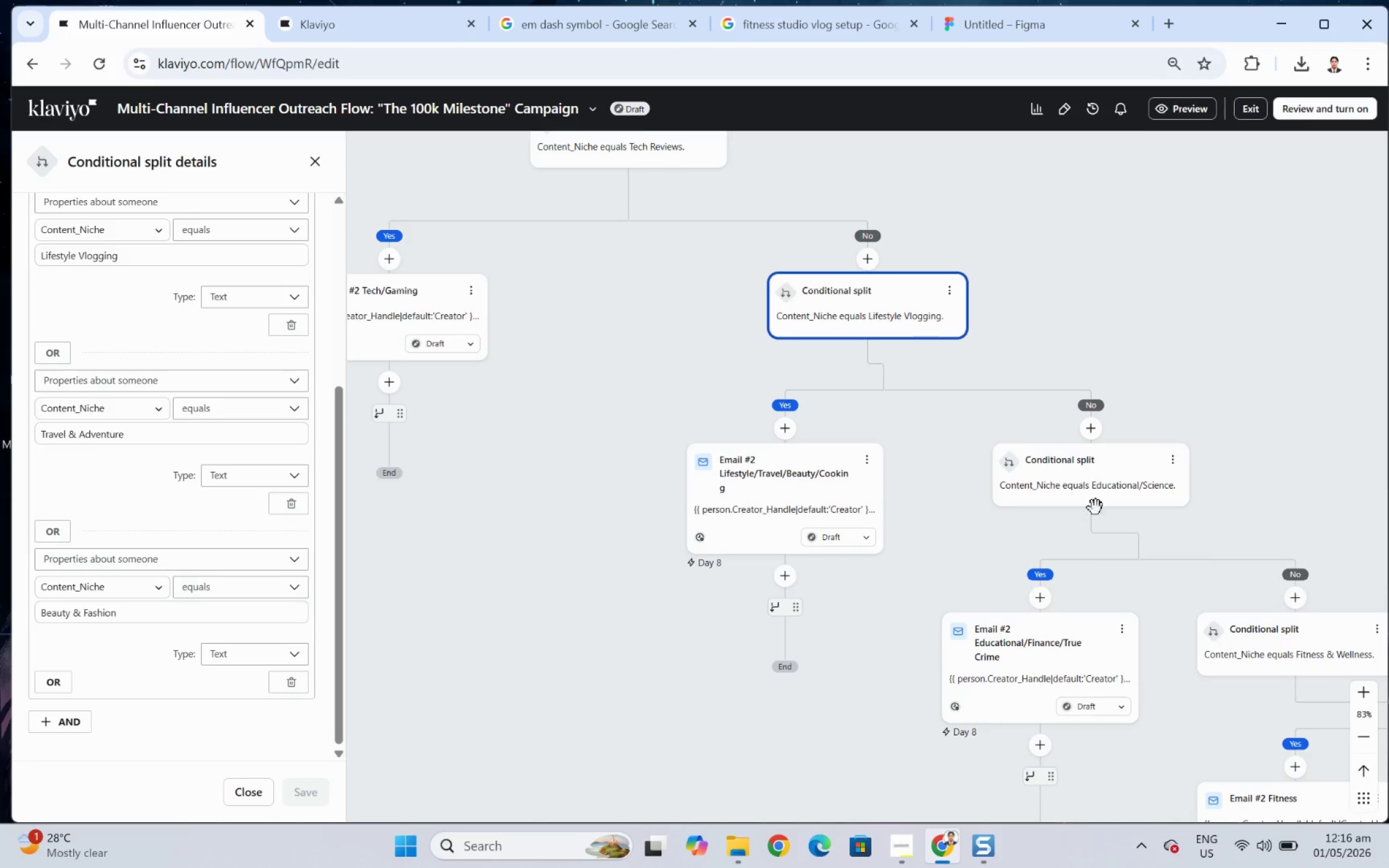 
left_click([1108, 483])
 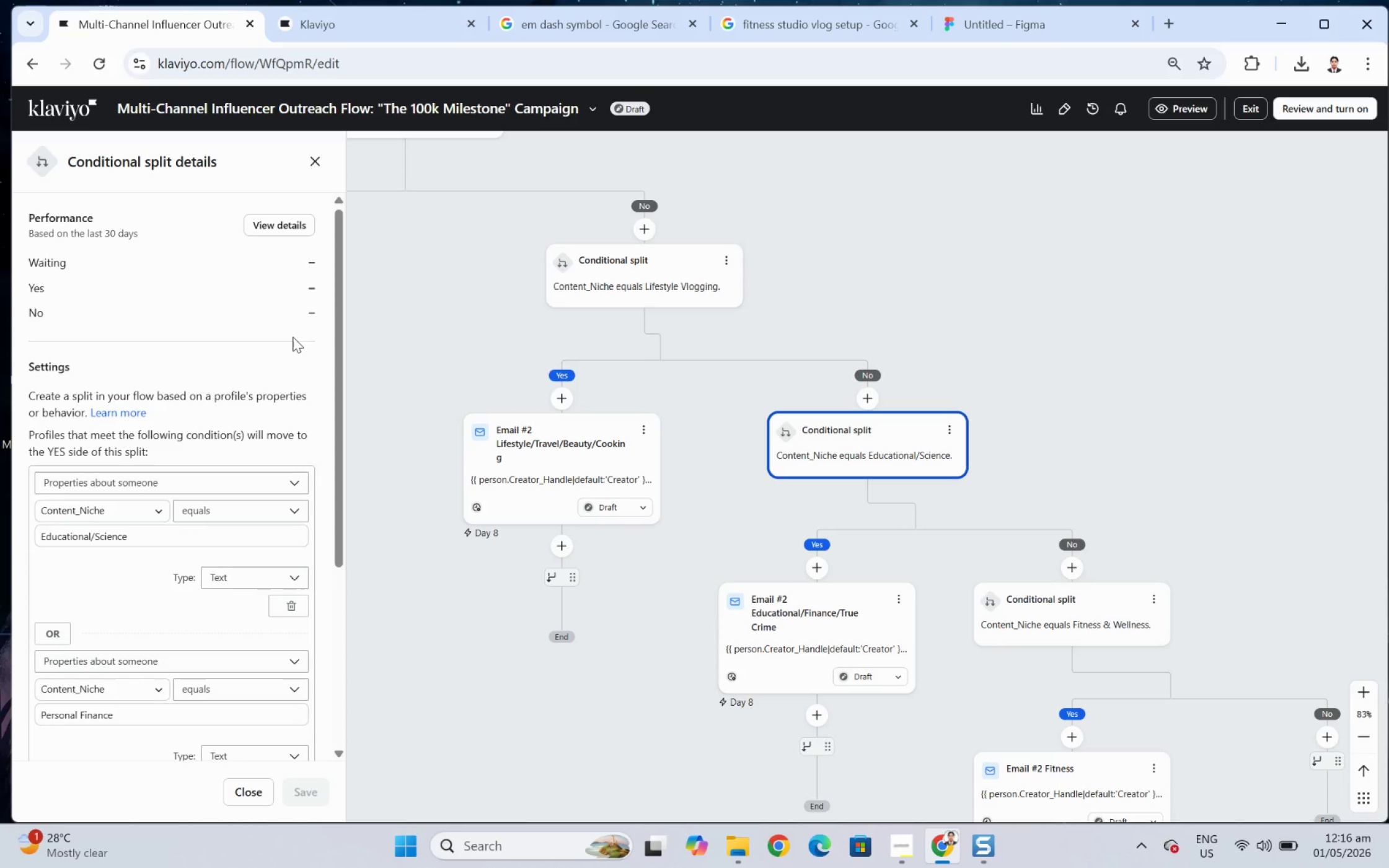 
scroll: coordinate [301, 545], scroll_direction: down, amount: 5.0
 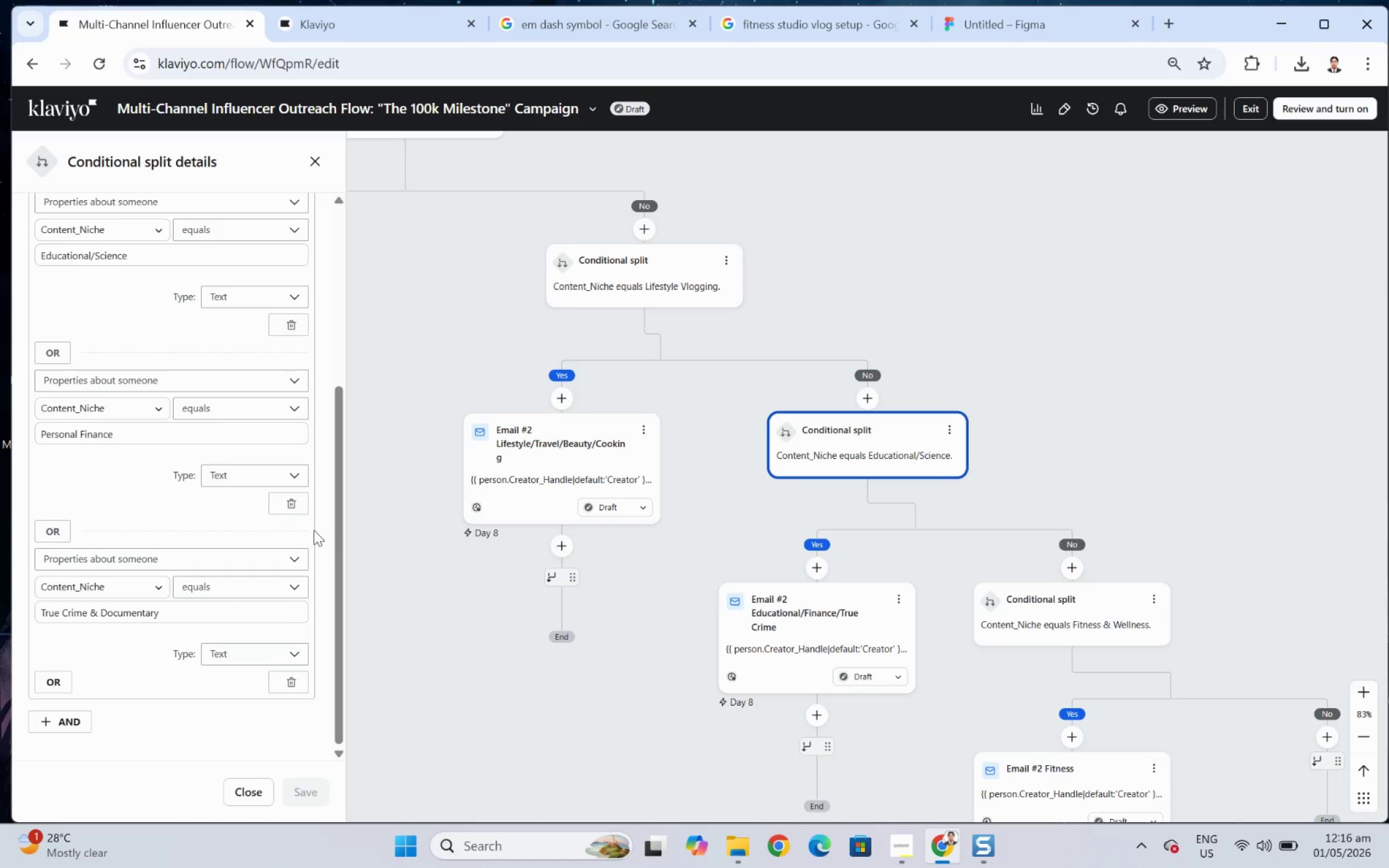 
wait(5.63)
 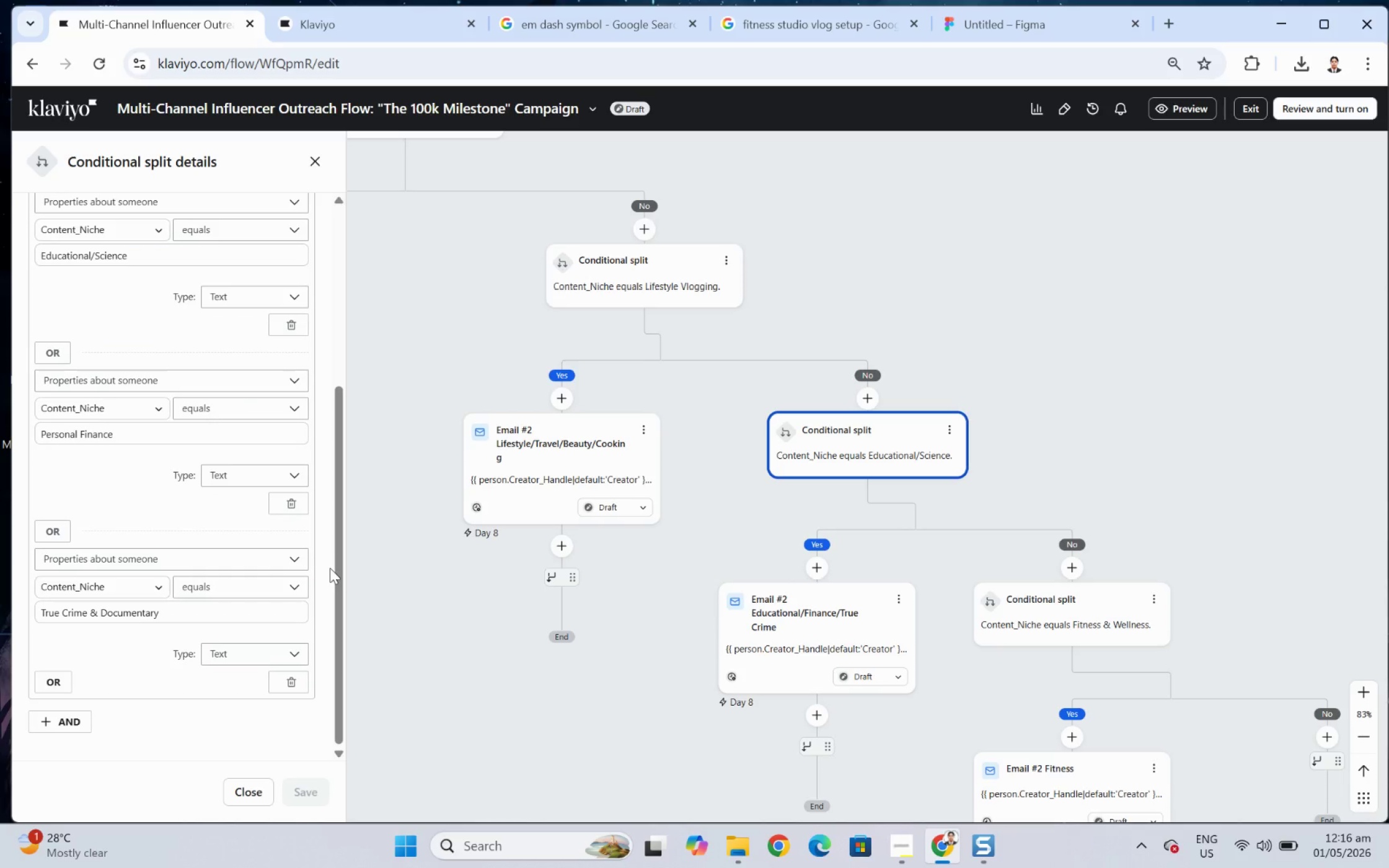 
scroll: coordinate [314, 530], scroll_direction: up, amount: 2.0
 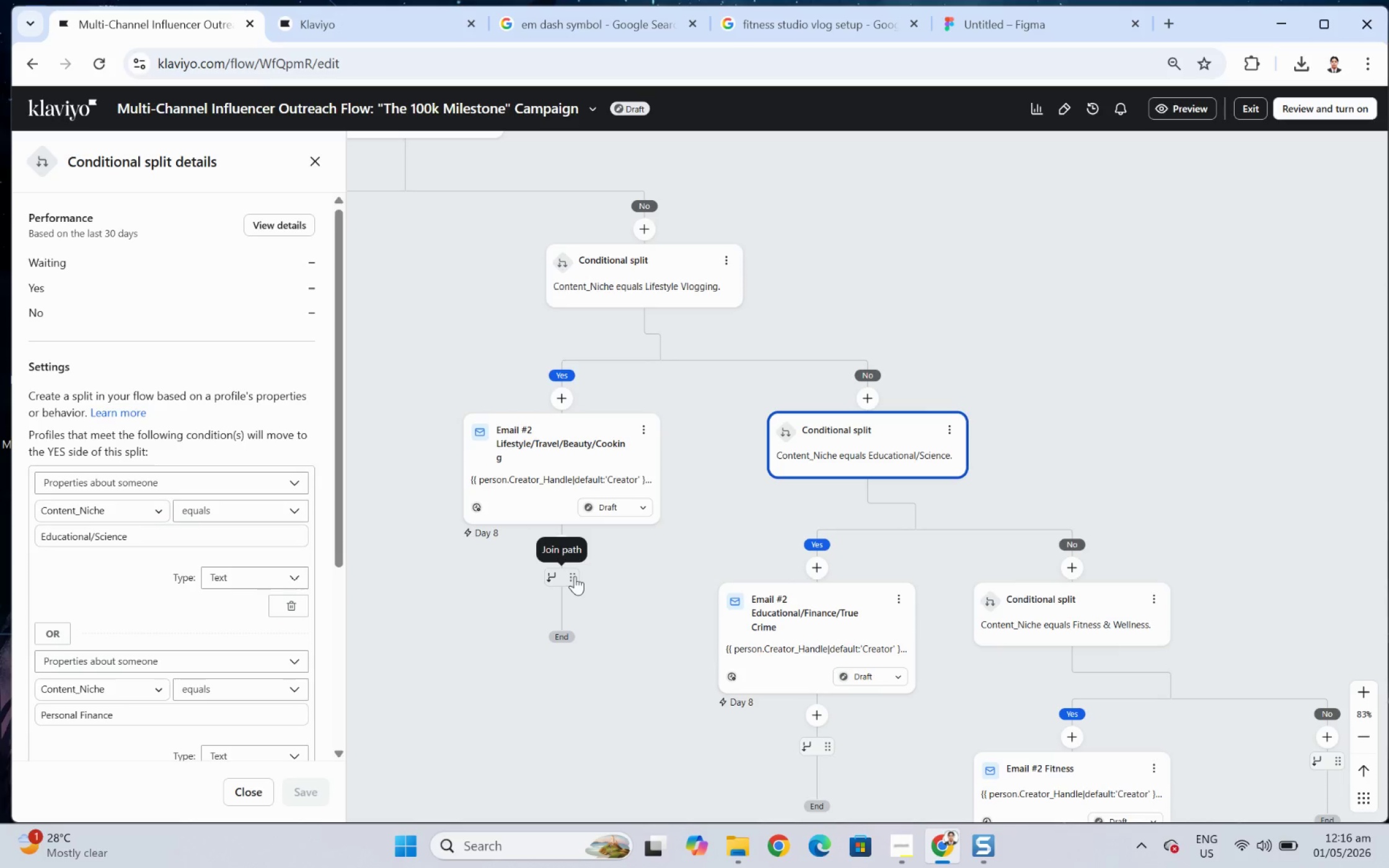 
key(F12)
 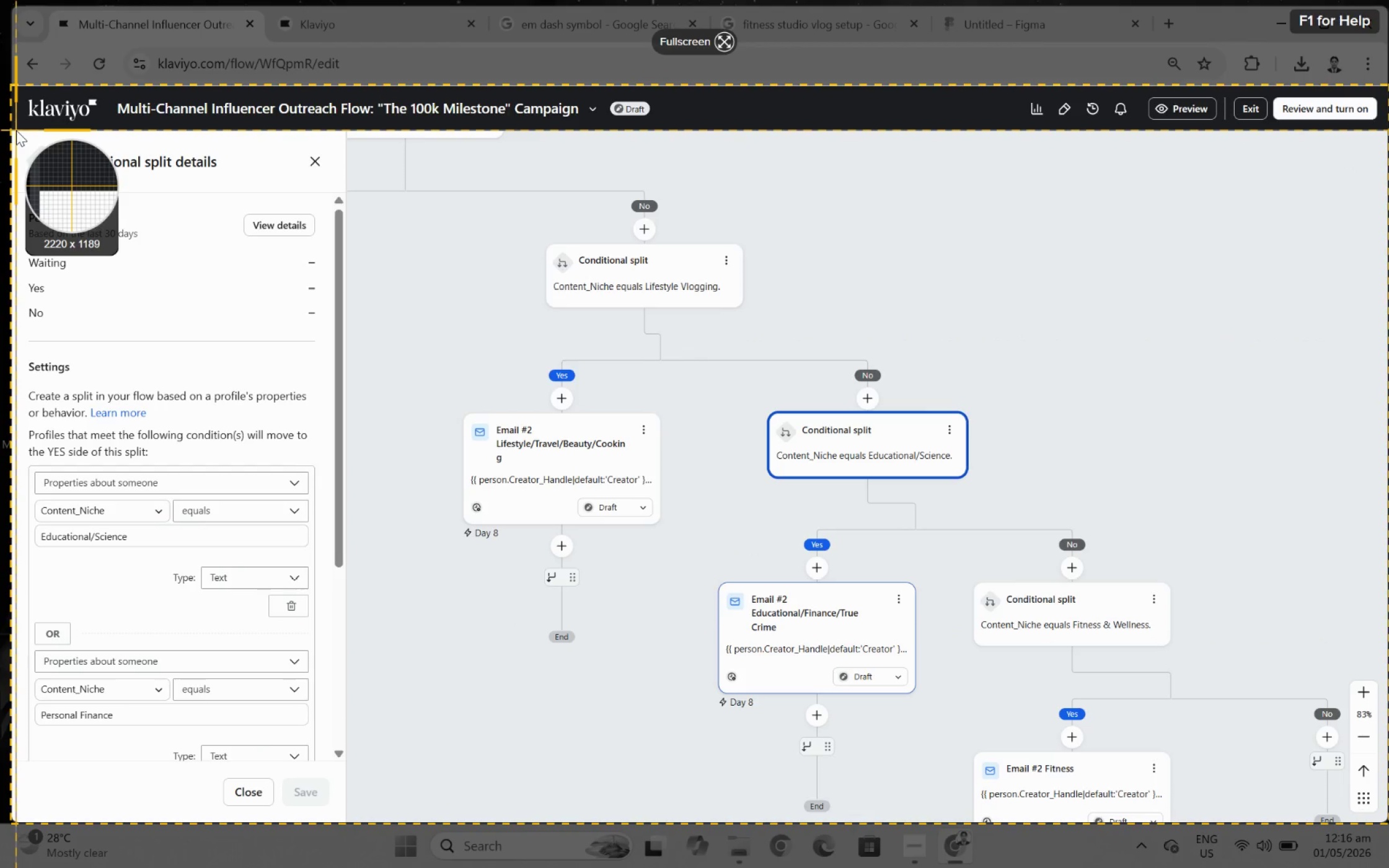 
left_click_drag(start_coordinate=[12, 130], to_coordinate=[327, 753])
 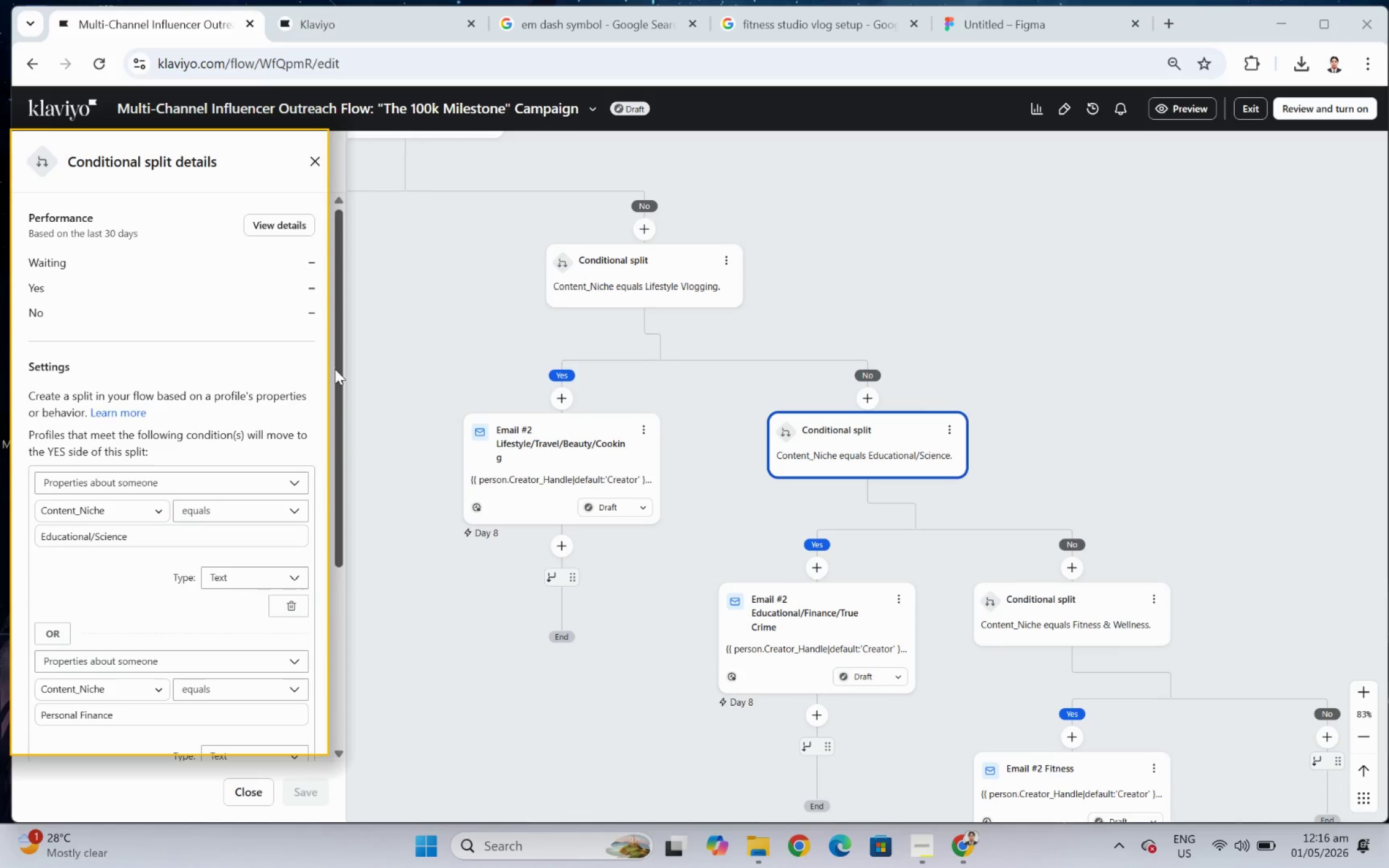 
left_click_drag(start_coordinate=[340, 400], to_coordinate=[343, 589])
 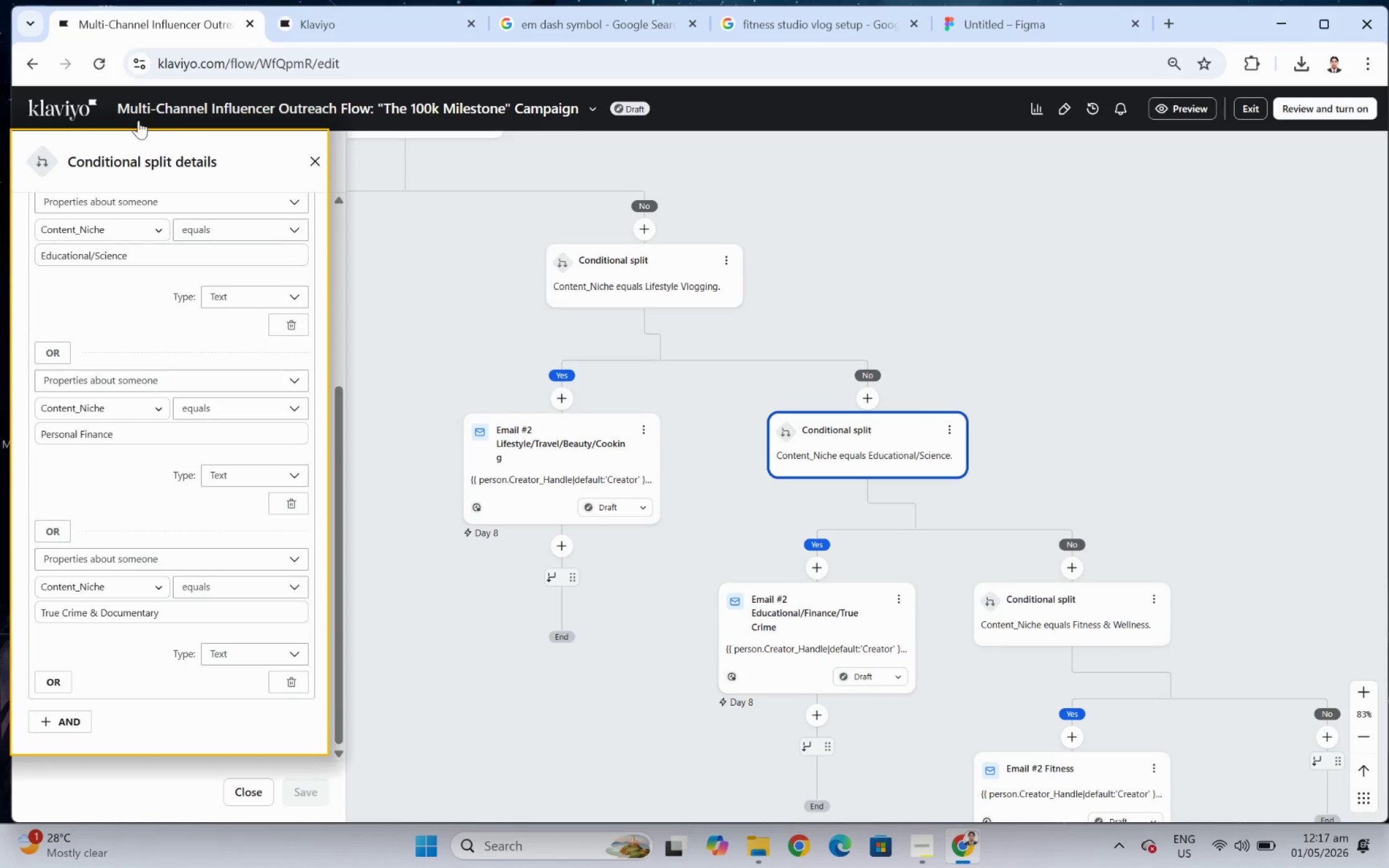 
left_click([80, 90])
 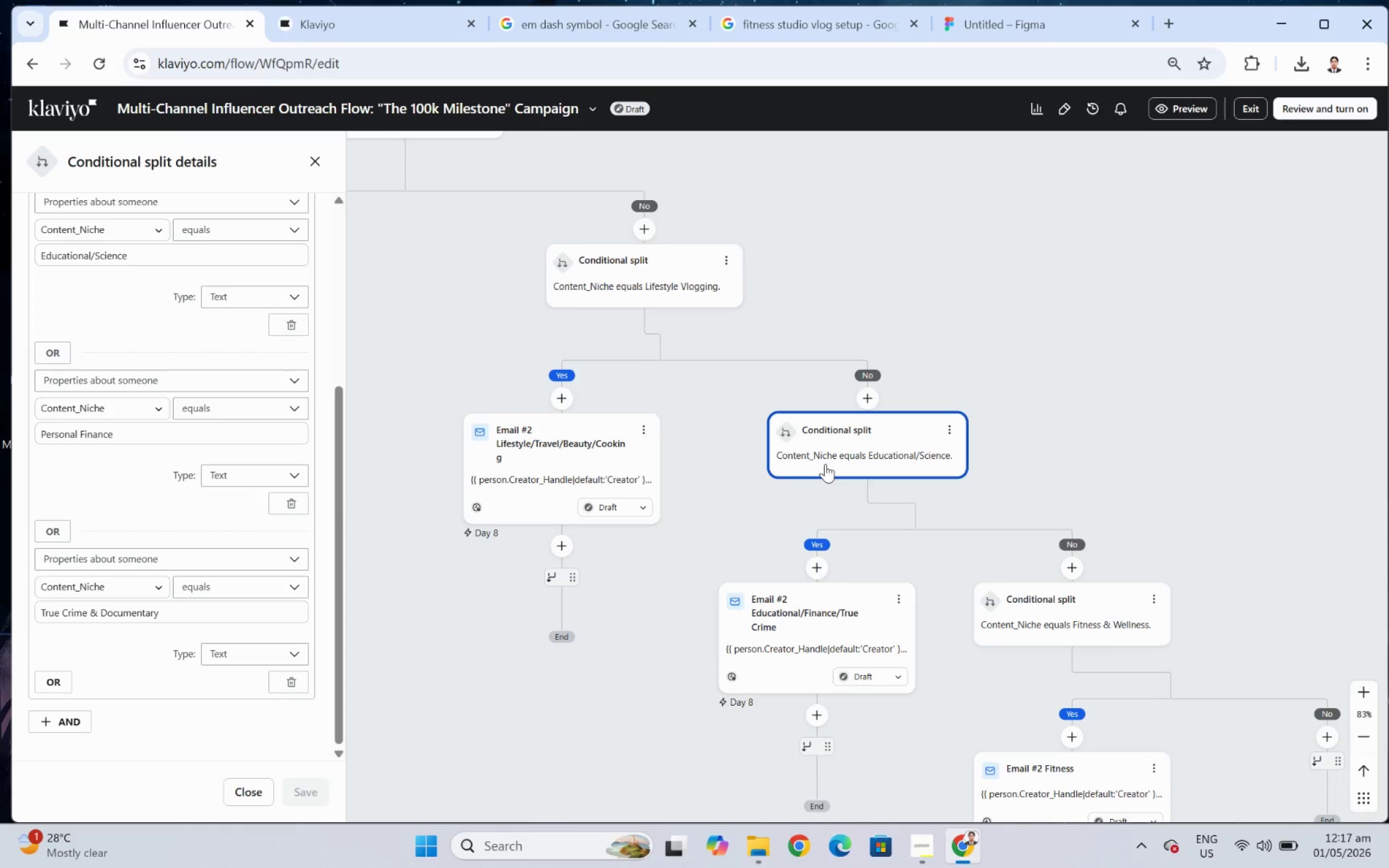 
key(Control+C)
 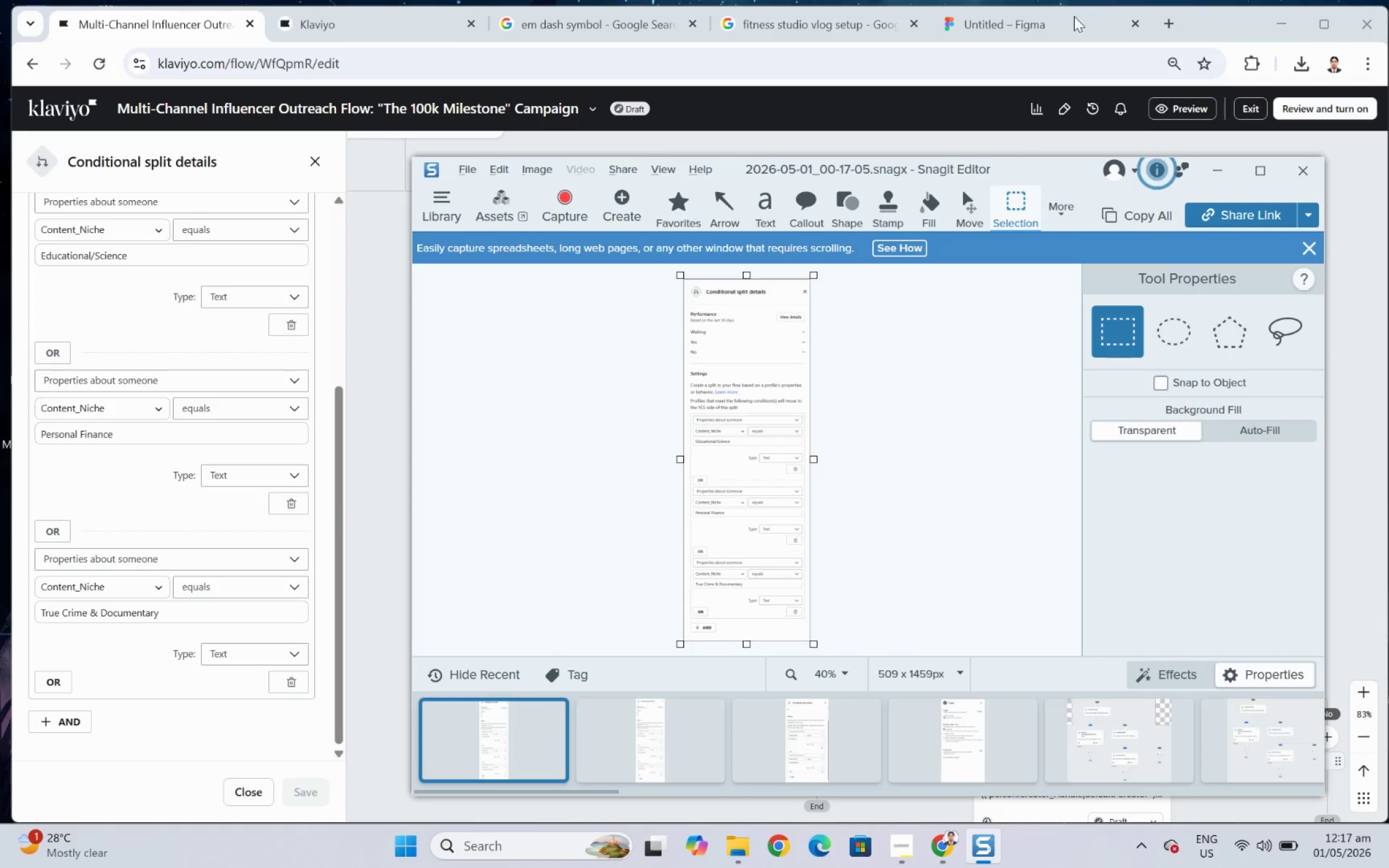 
left_click([1074, 24])
 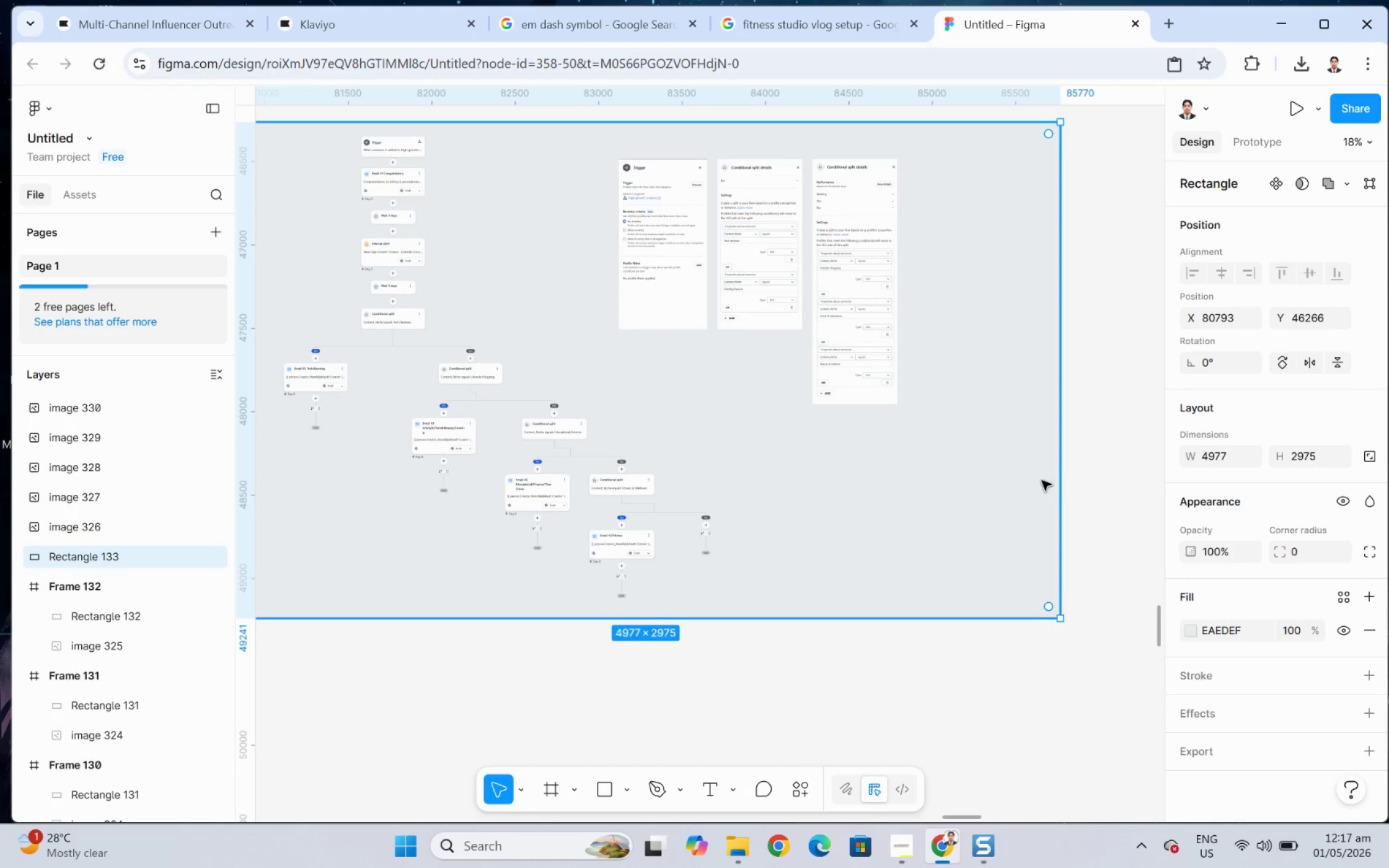 
left_click([997, 385])
 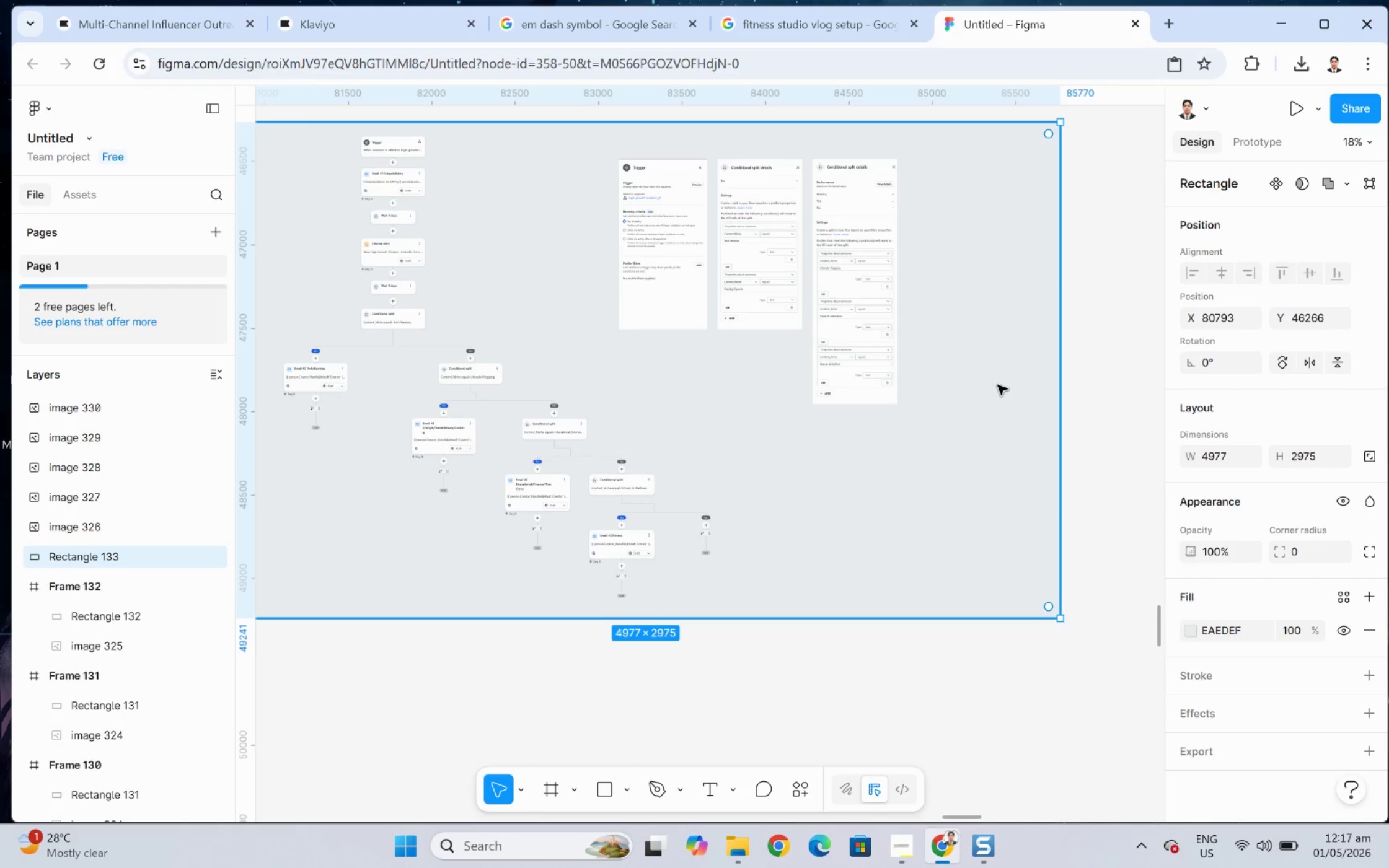 
key(Control+V)
 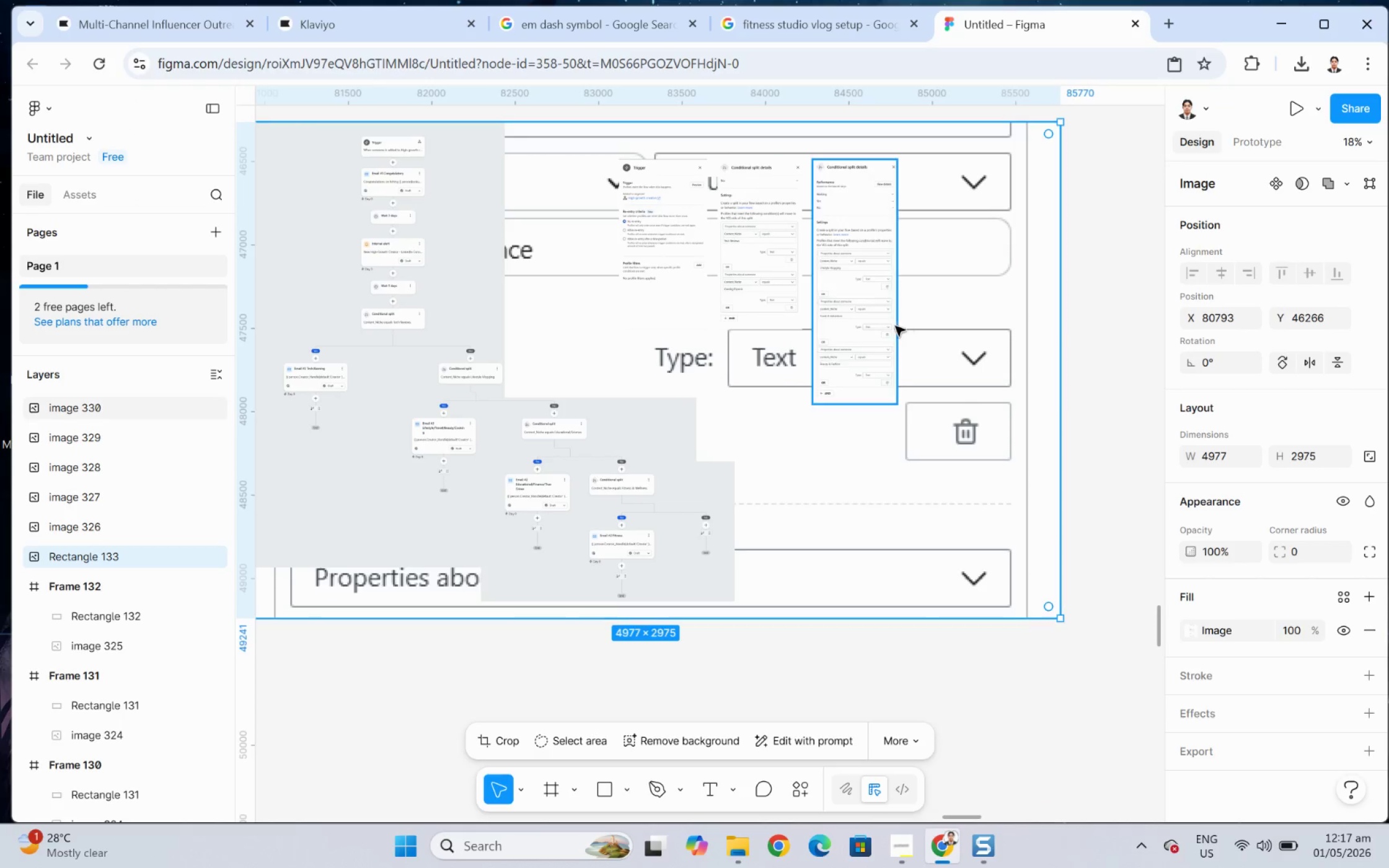 
key(Control+Z)
 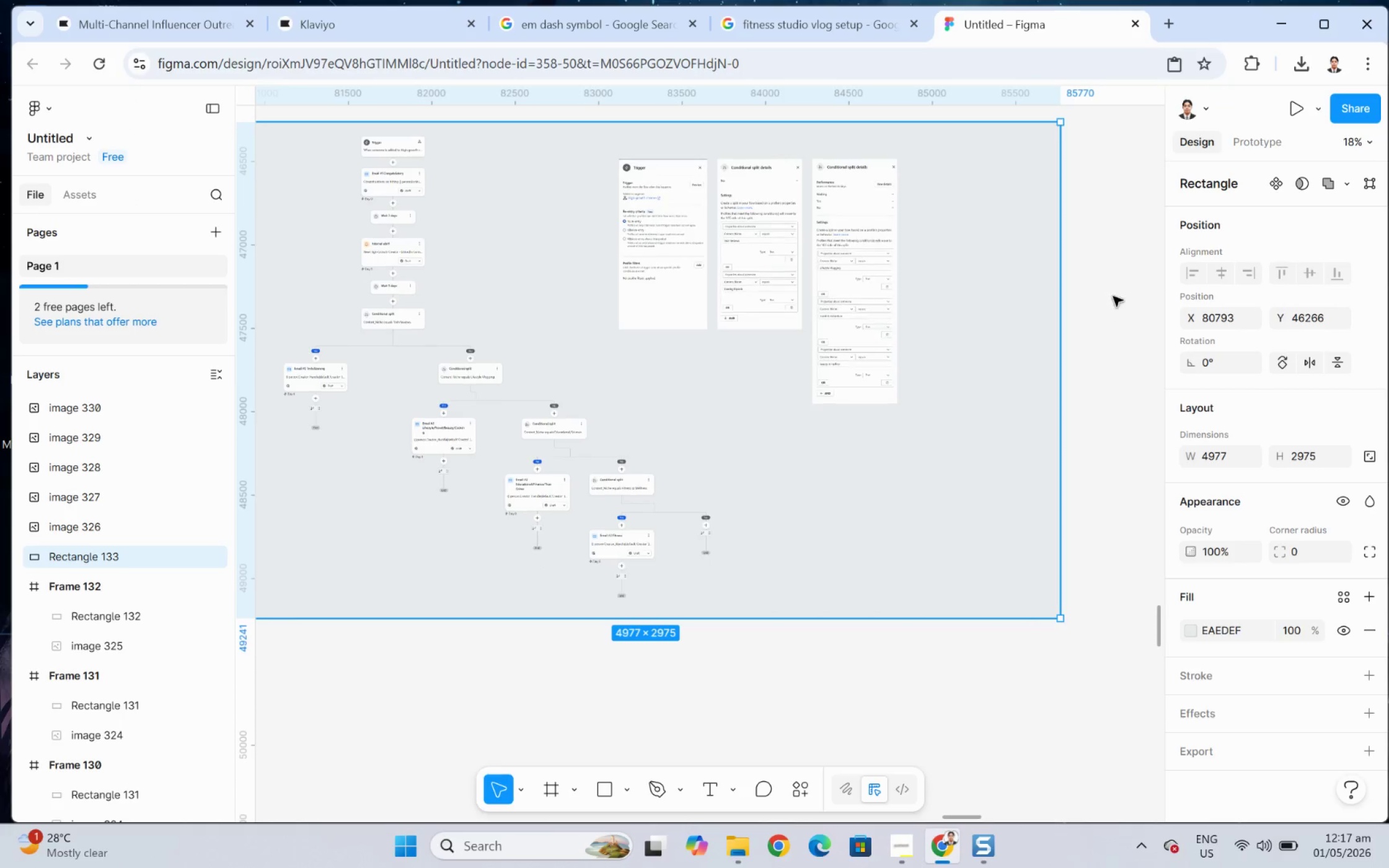 
left_click([1113, 295])
 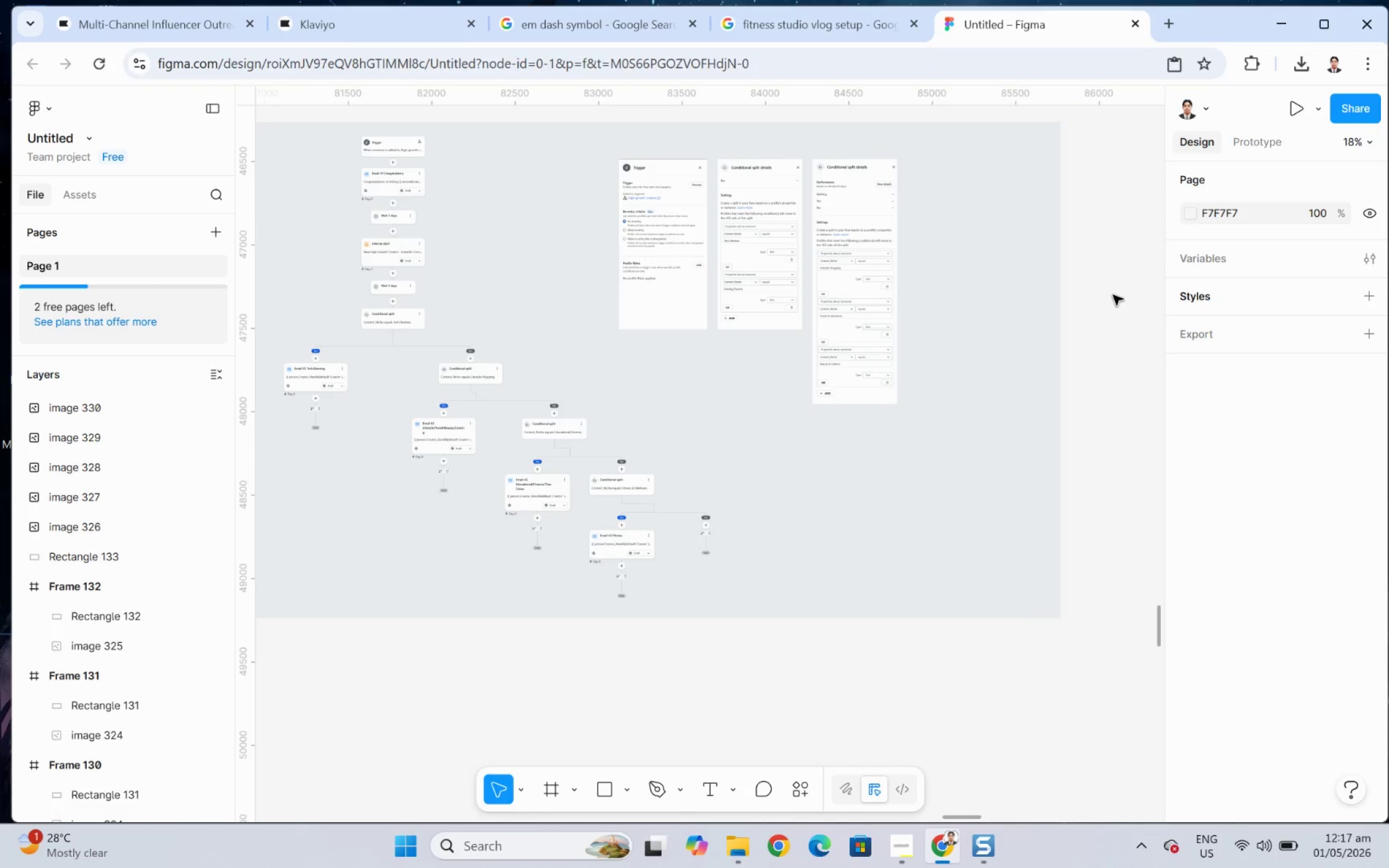 
key(Control+V)
 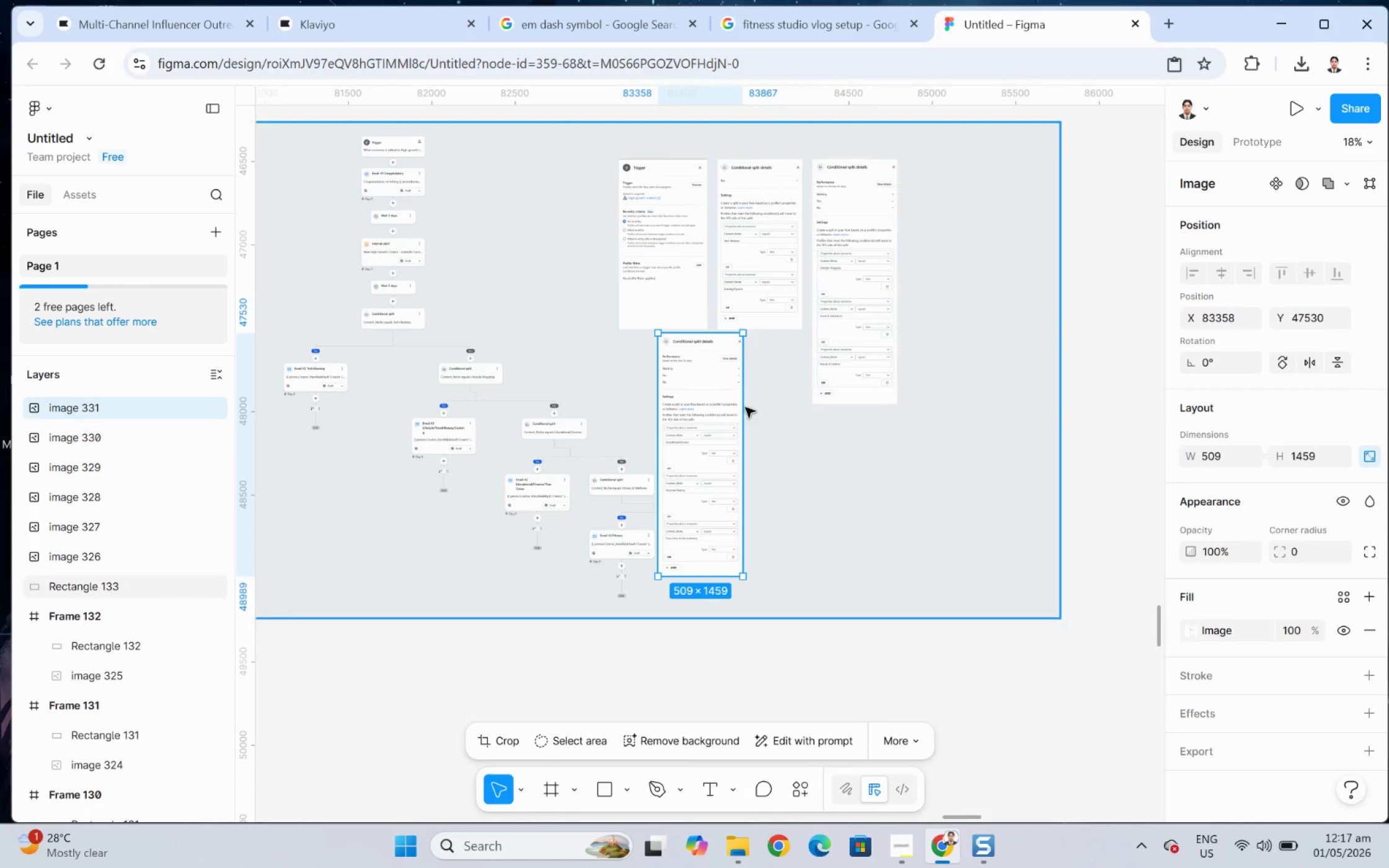 
left_click_drag(start_coordinate=[700, 421], to_coordinate=[947, 245])
 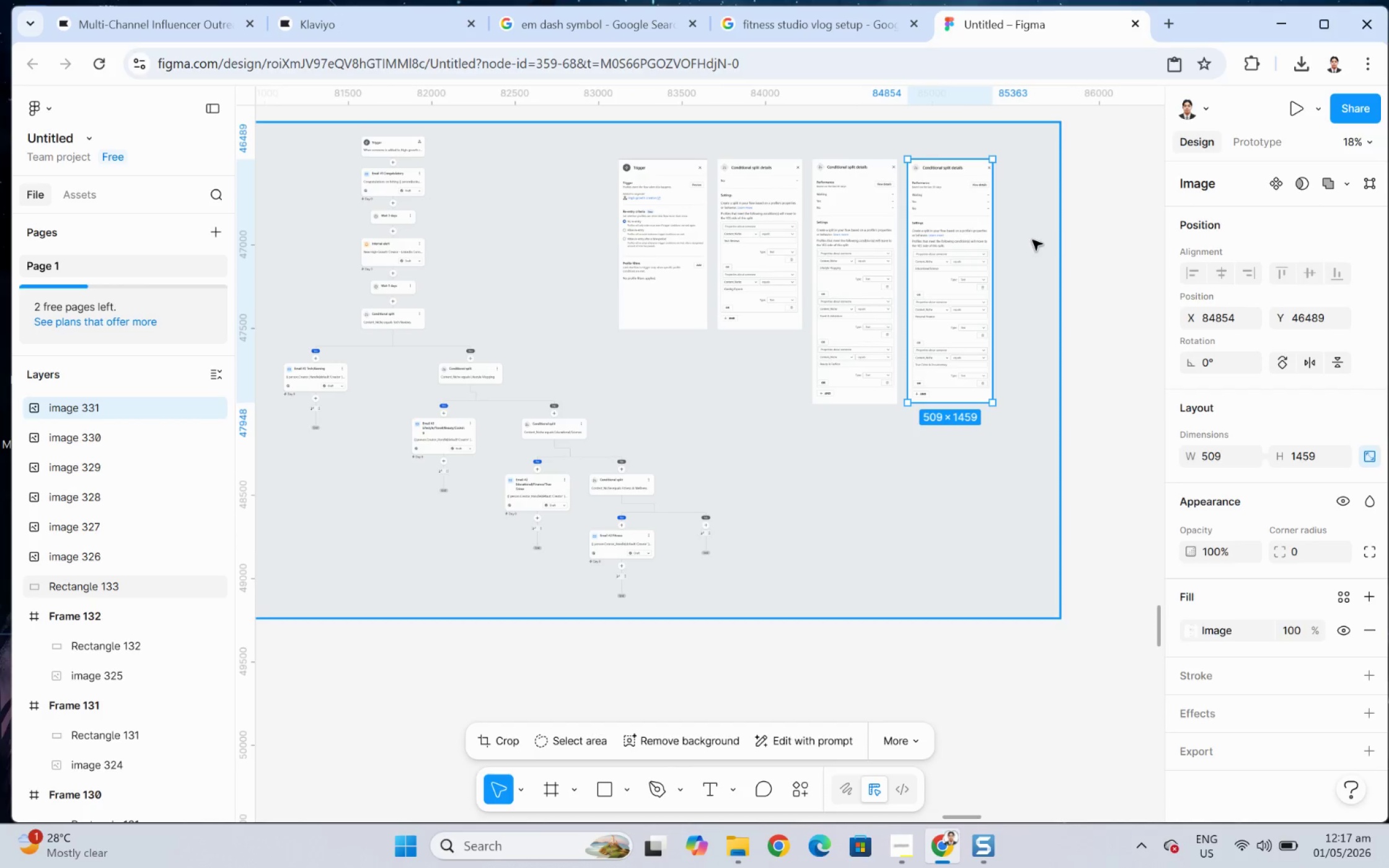 
left_click([1032, 240])
 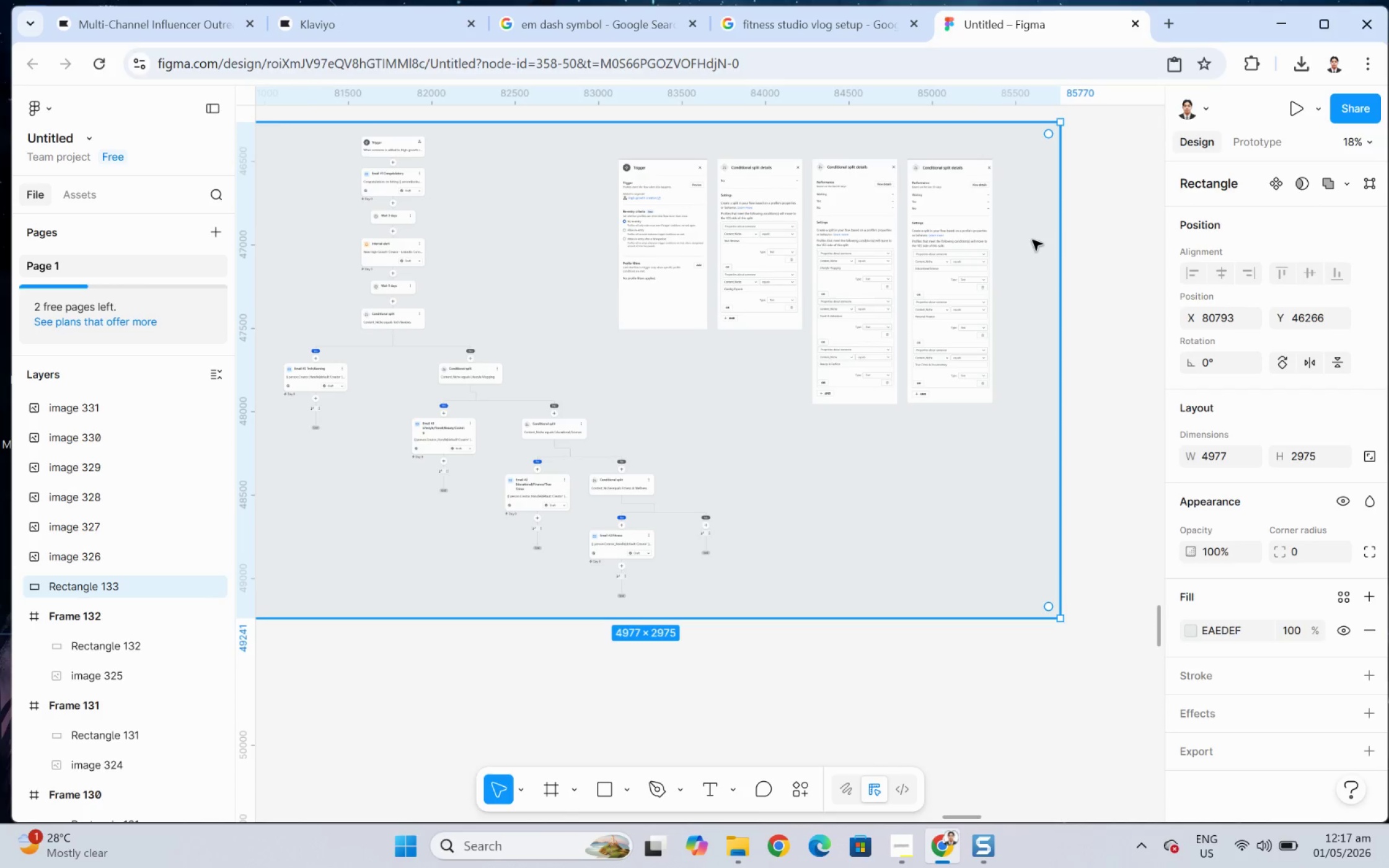 
hold_key(key=ControlLeft, duration=1.28)
scroll: coordinate [997, 332], scroll_direction: up, amount: 12.0
 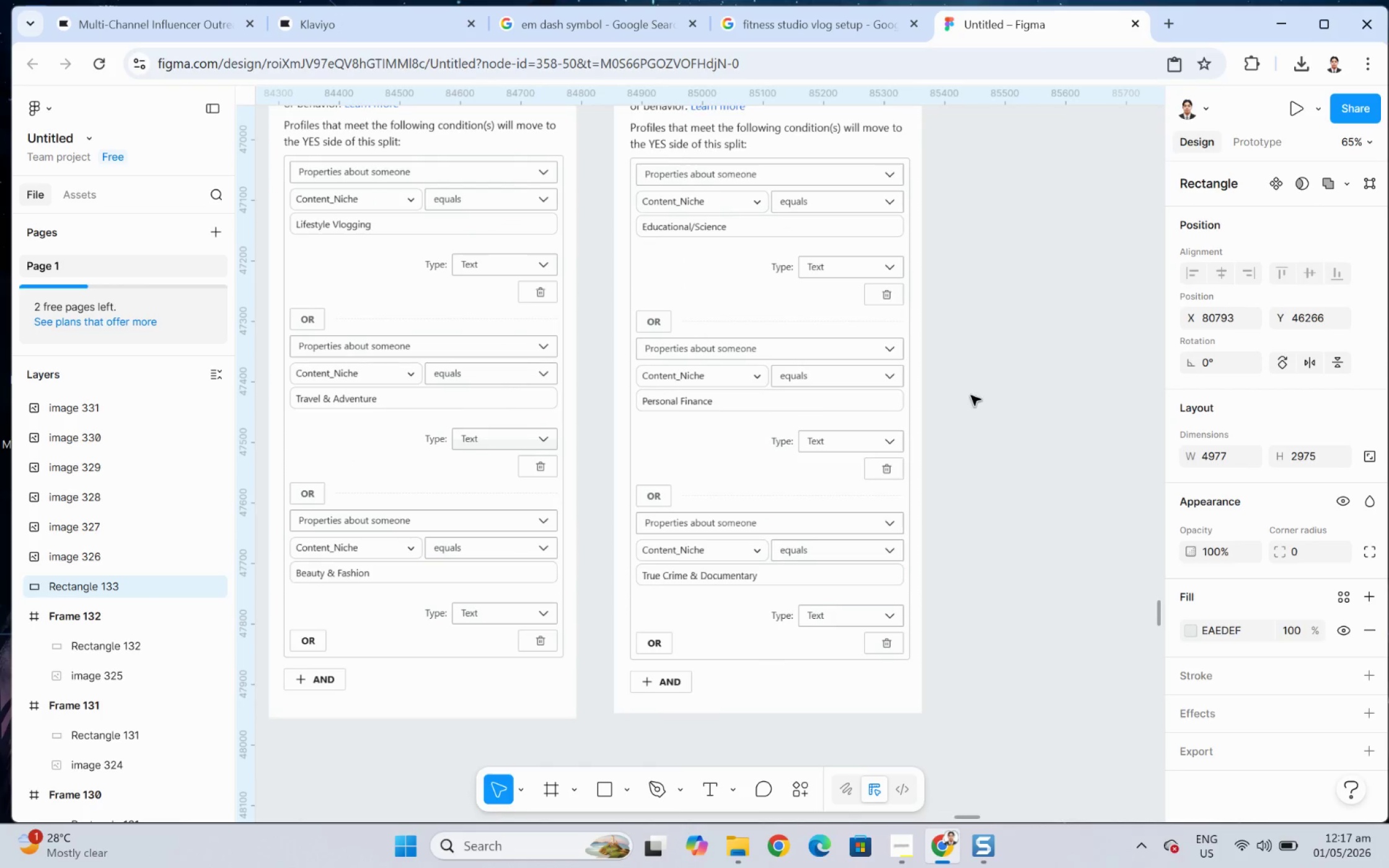 
hold_key(key=ControlLeft, duration=0.63)
scroll: coordinate [982, 396], scroll_direction: down, amount: 3.0
 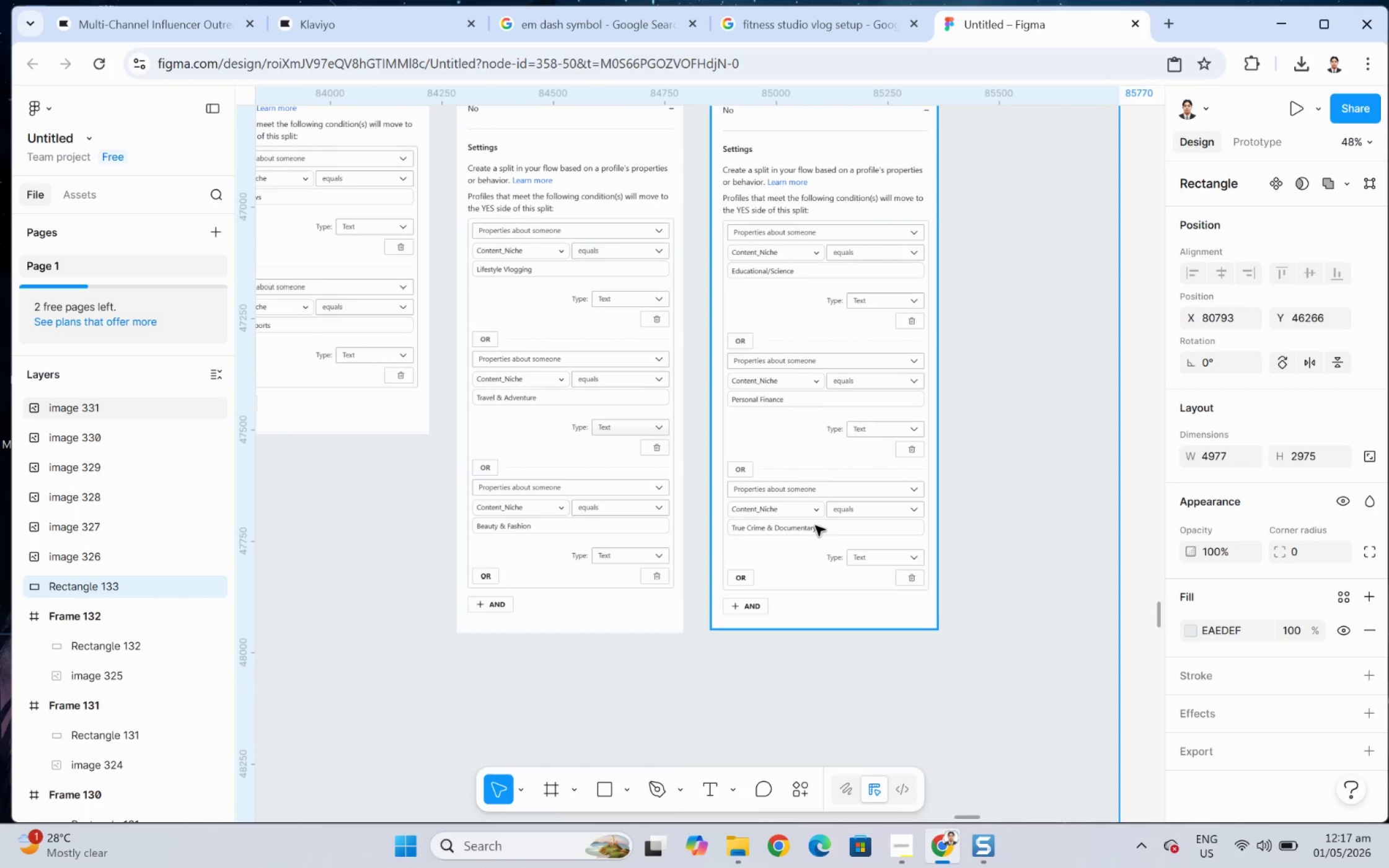 
scroll: coordinate [832, 495], scroll_direction: up, amount: 4.0
 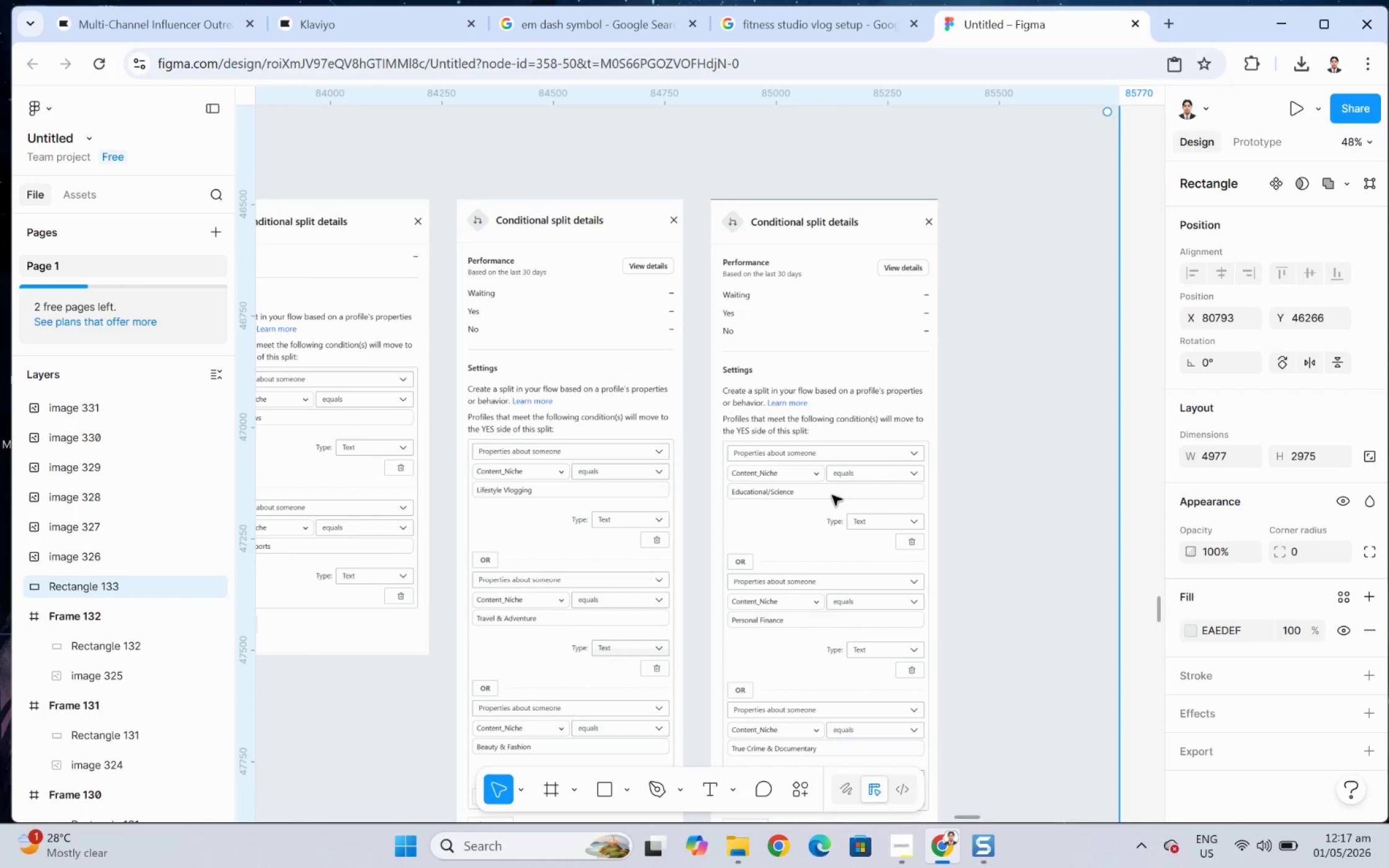 
hold_key(key=ControlLeft, duration=1.96)
scroll: coordinate [832, 495], scroll_direction: down, amount: 4.0
 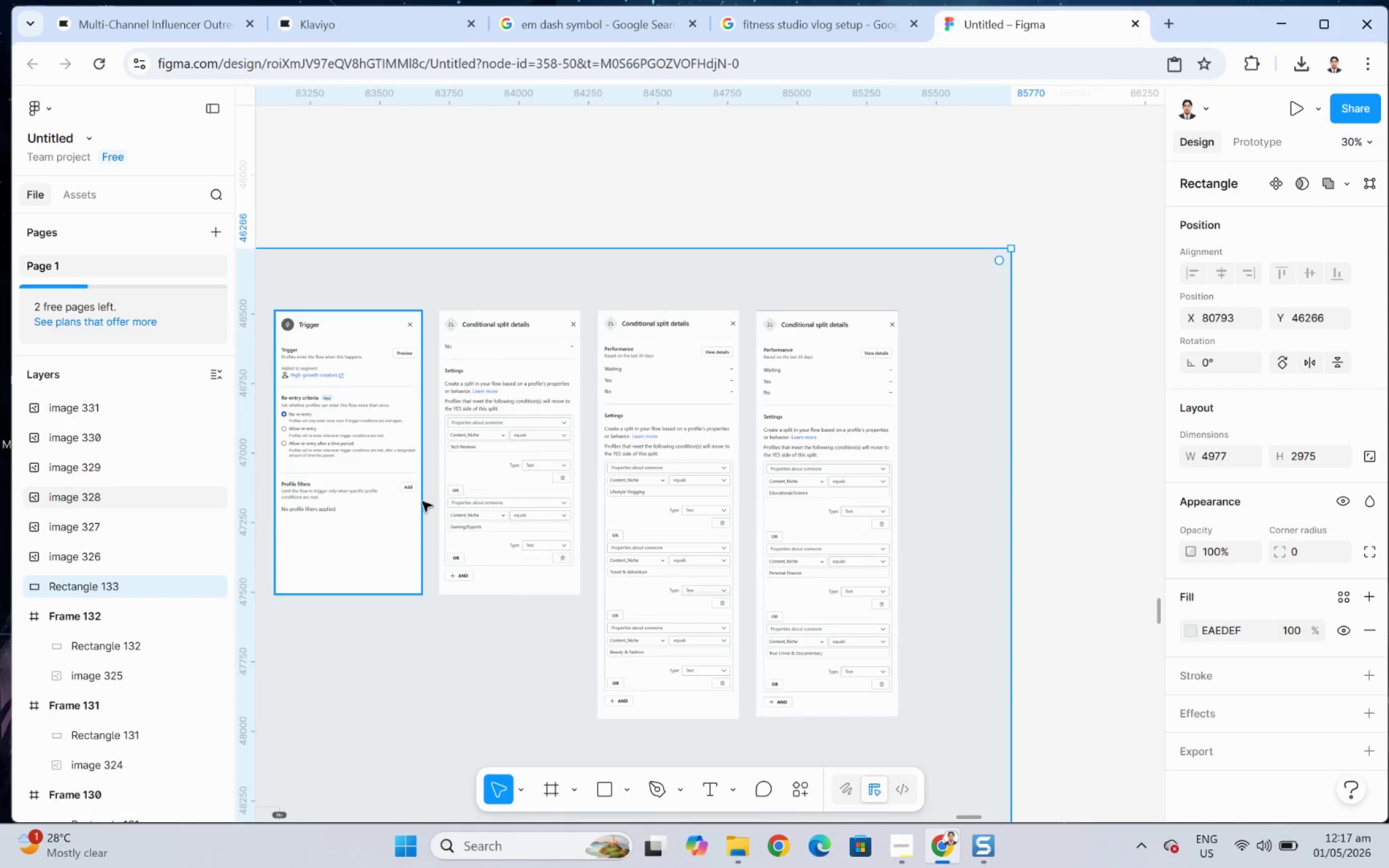 
scroll: coordinate [428, 501], scroll_direction: up, amount: 3.0
 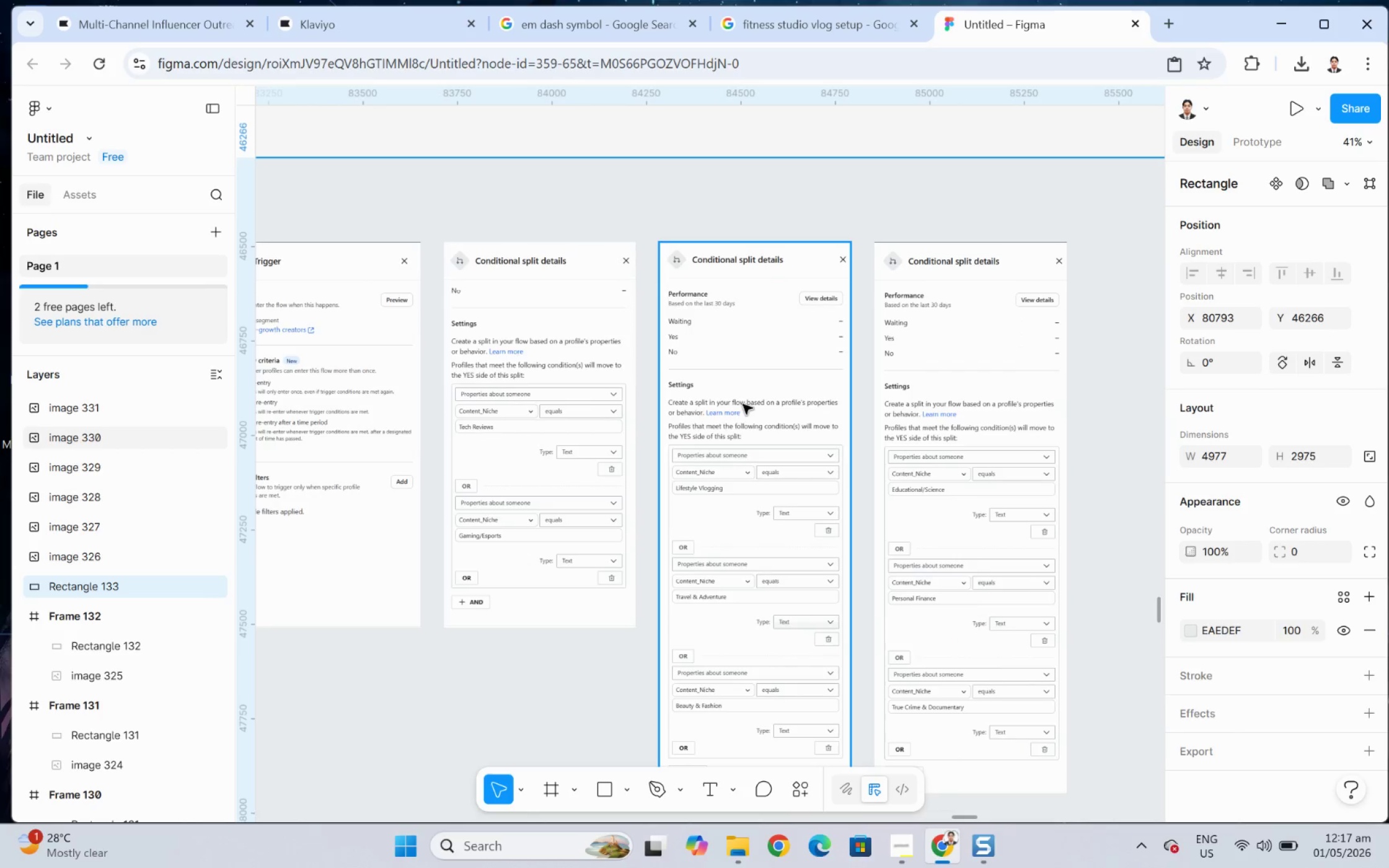 
left_click_drag(start_coordinate=[753, 366], to_coordinate=[736, 366])
 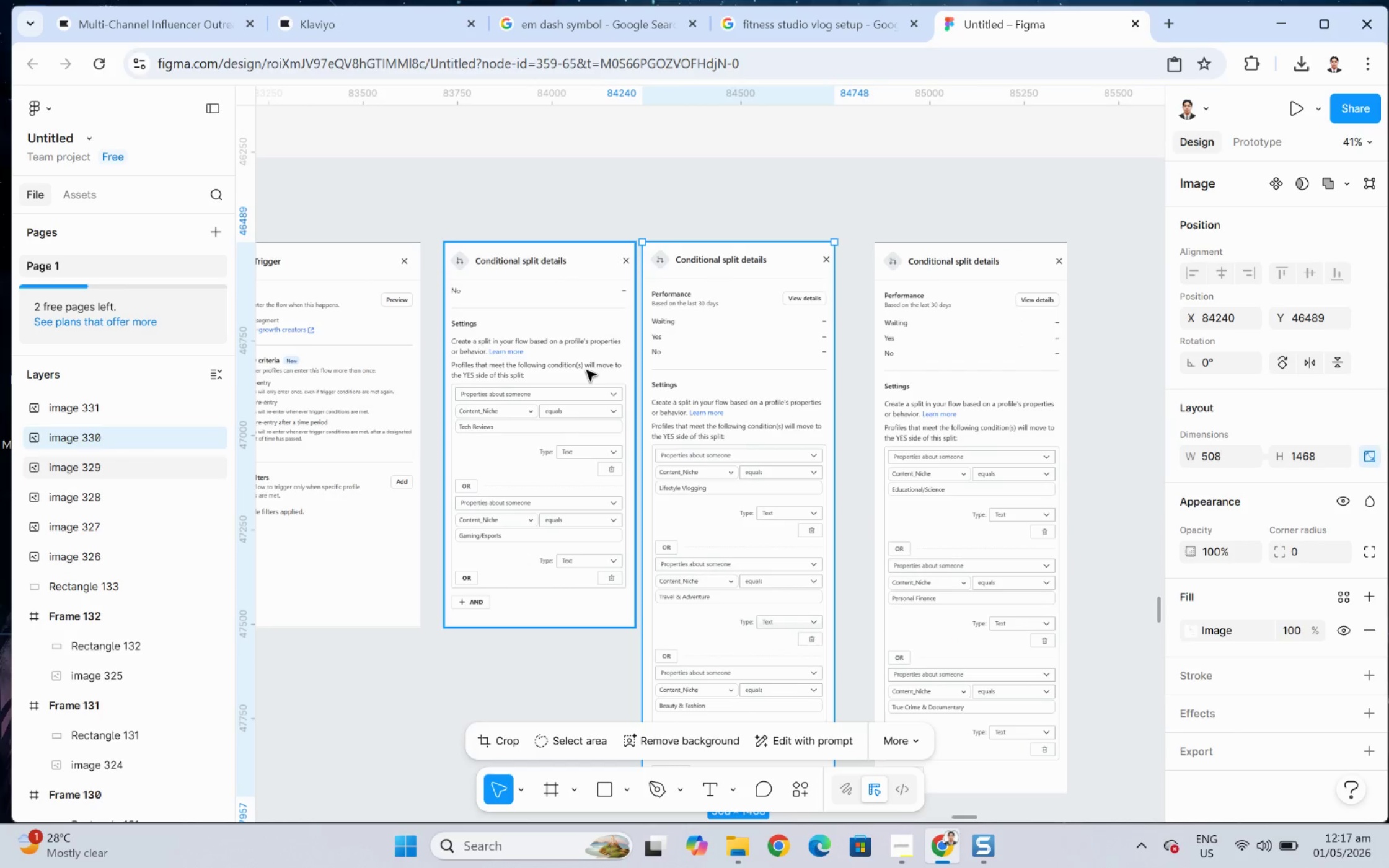 
left_click([583, 370])
 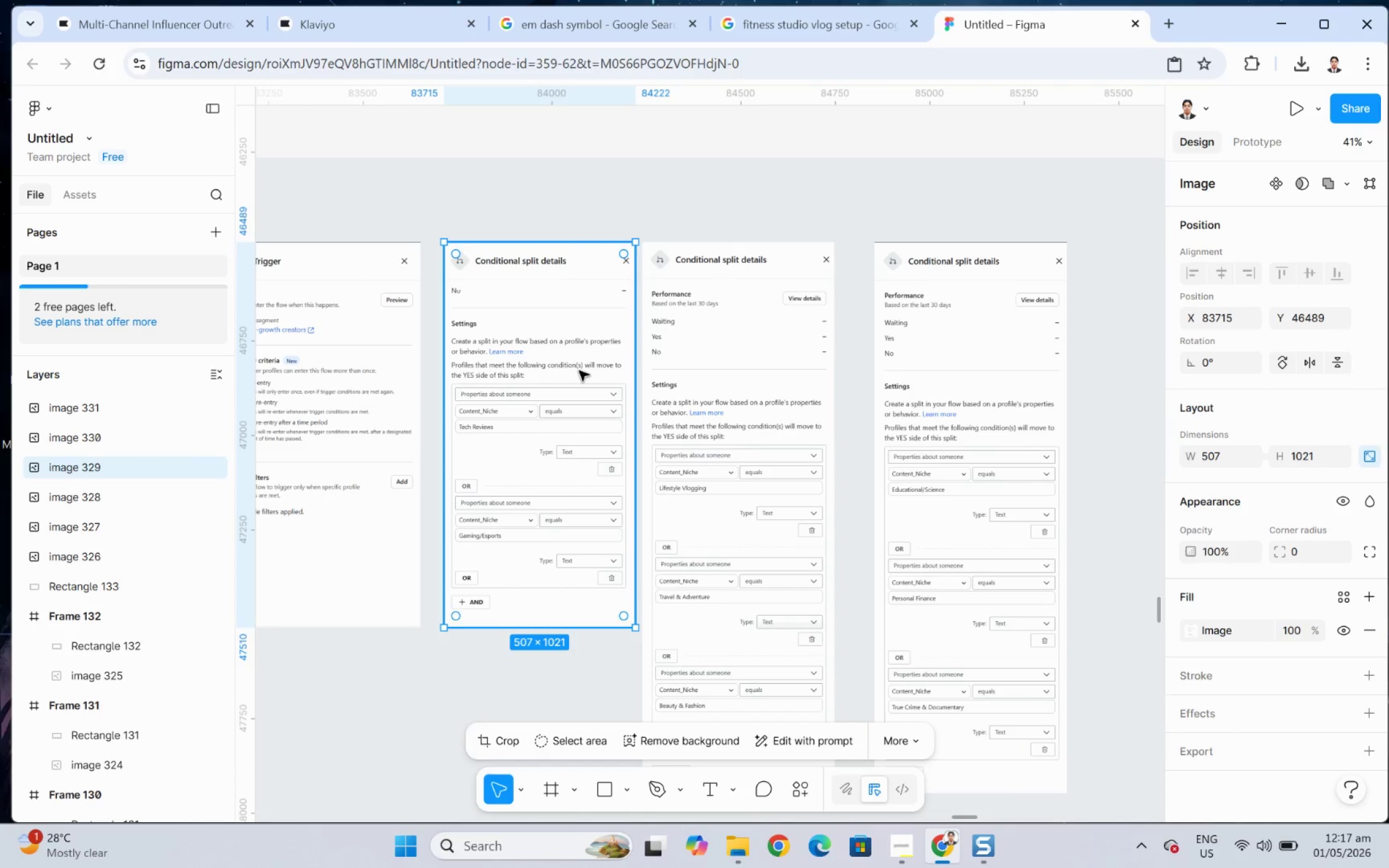 
left_click_drag(start_coordinate=[578, 370], to_coordinate=[564, 372])
 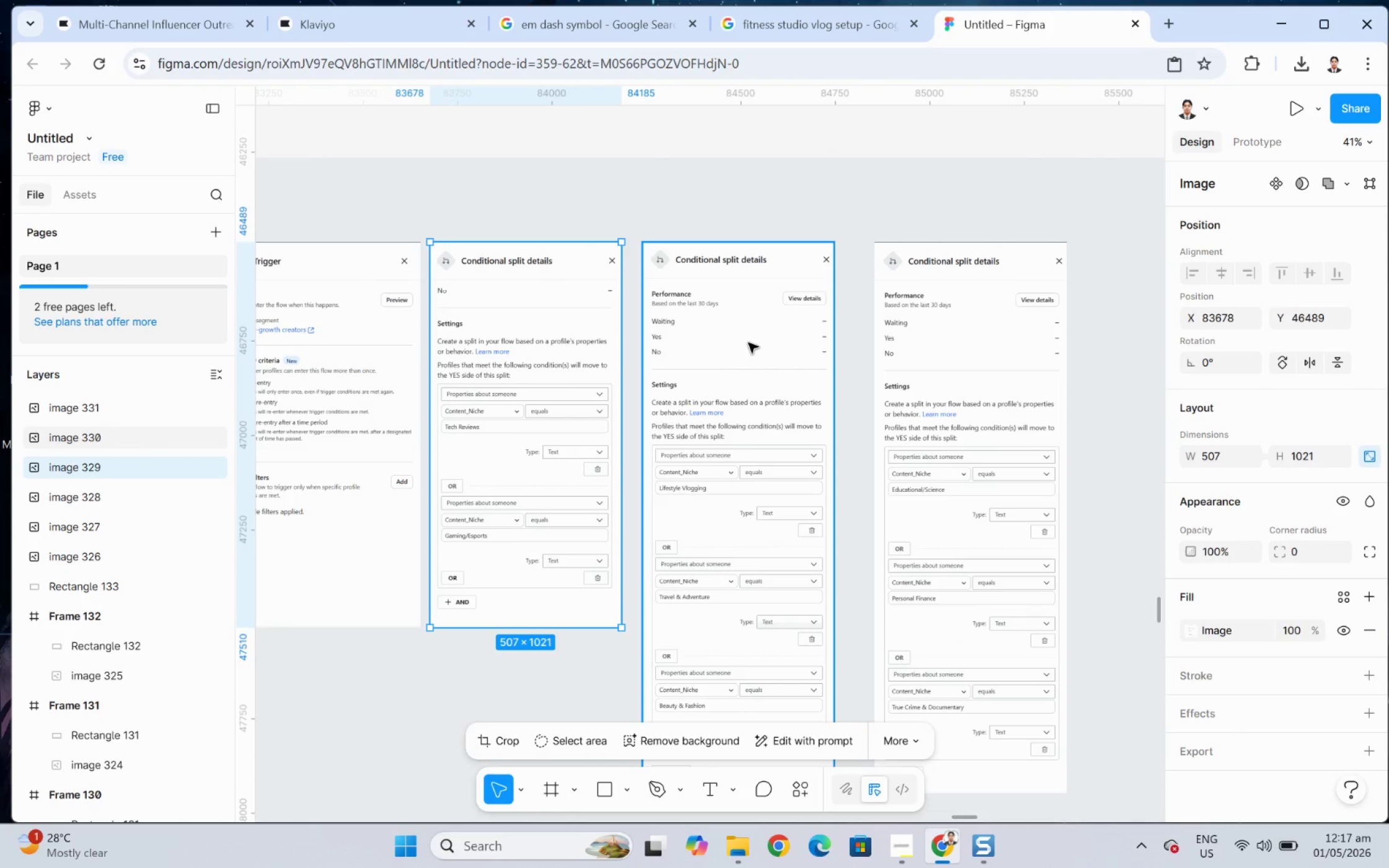 
left_click_drag(start_coordinate=[748, 343], to_coordinate=[733, 343])
 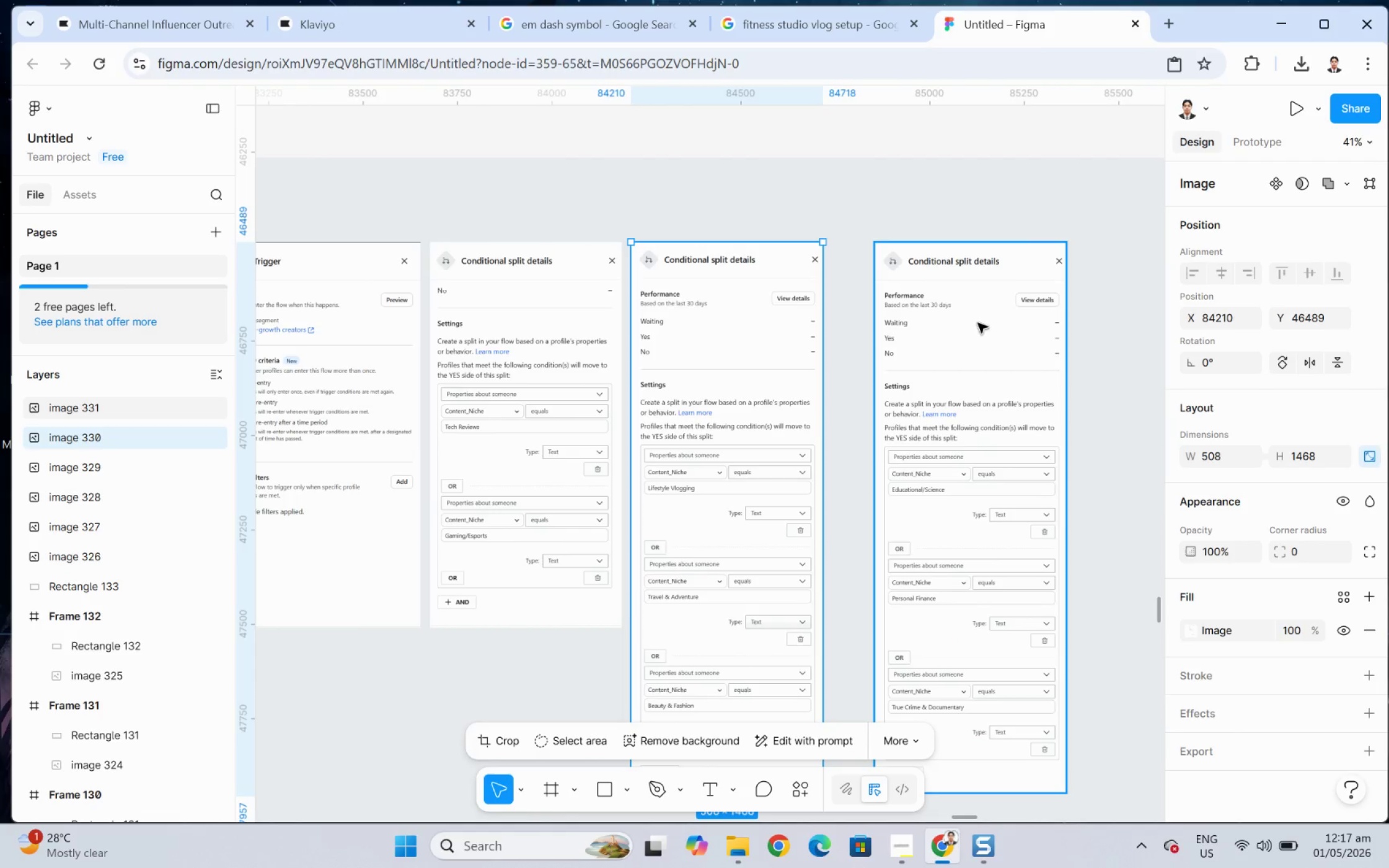 
left_click_drag(start_coordinate=[961, 324], to_coordinate=[919, 325])
 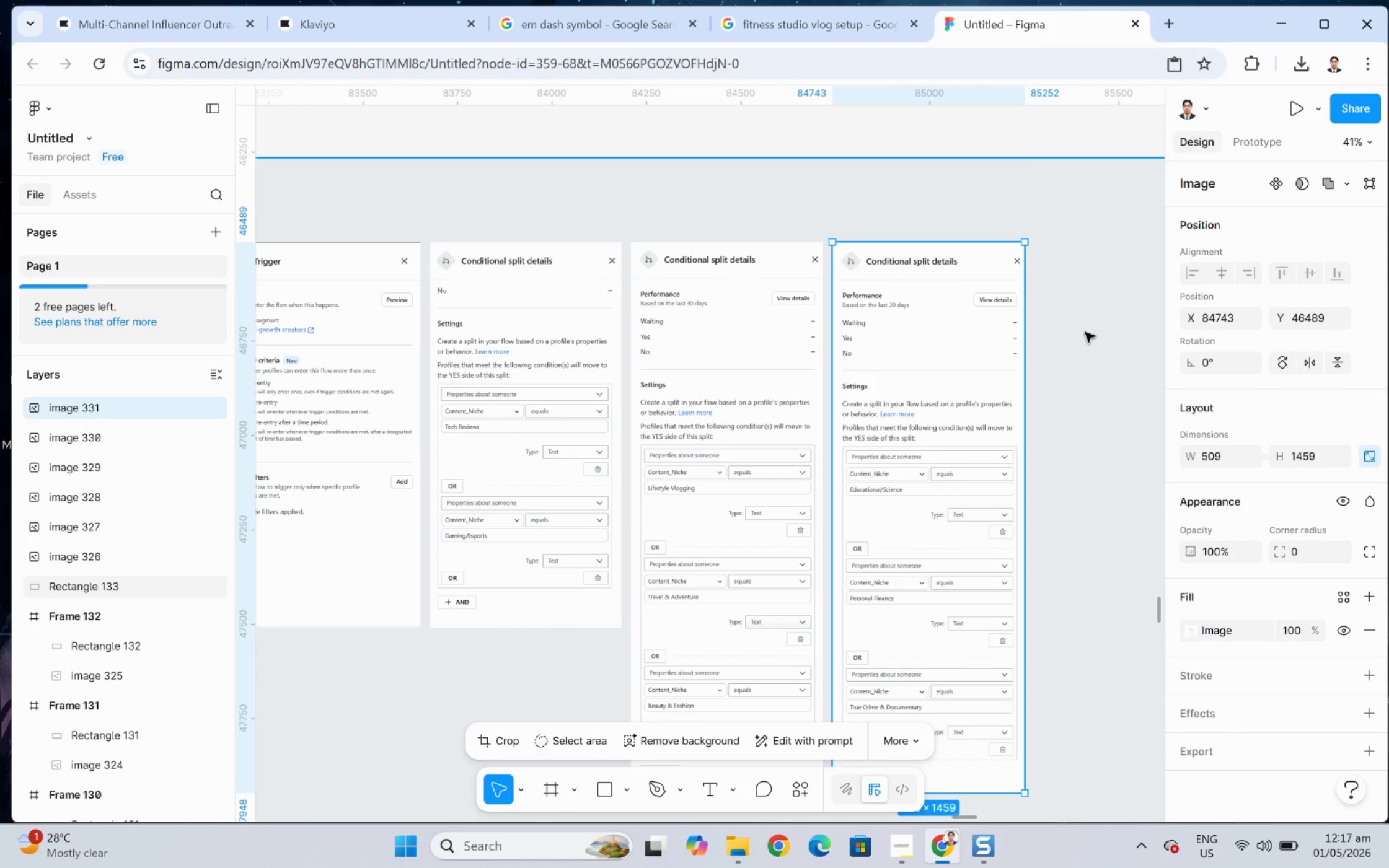 
left_click([1085, 332])
 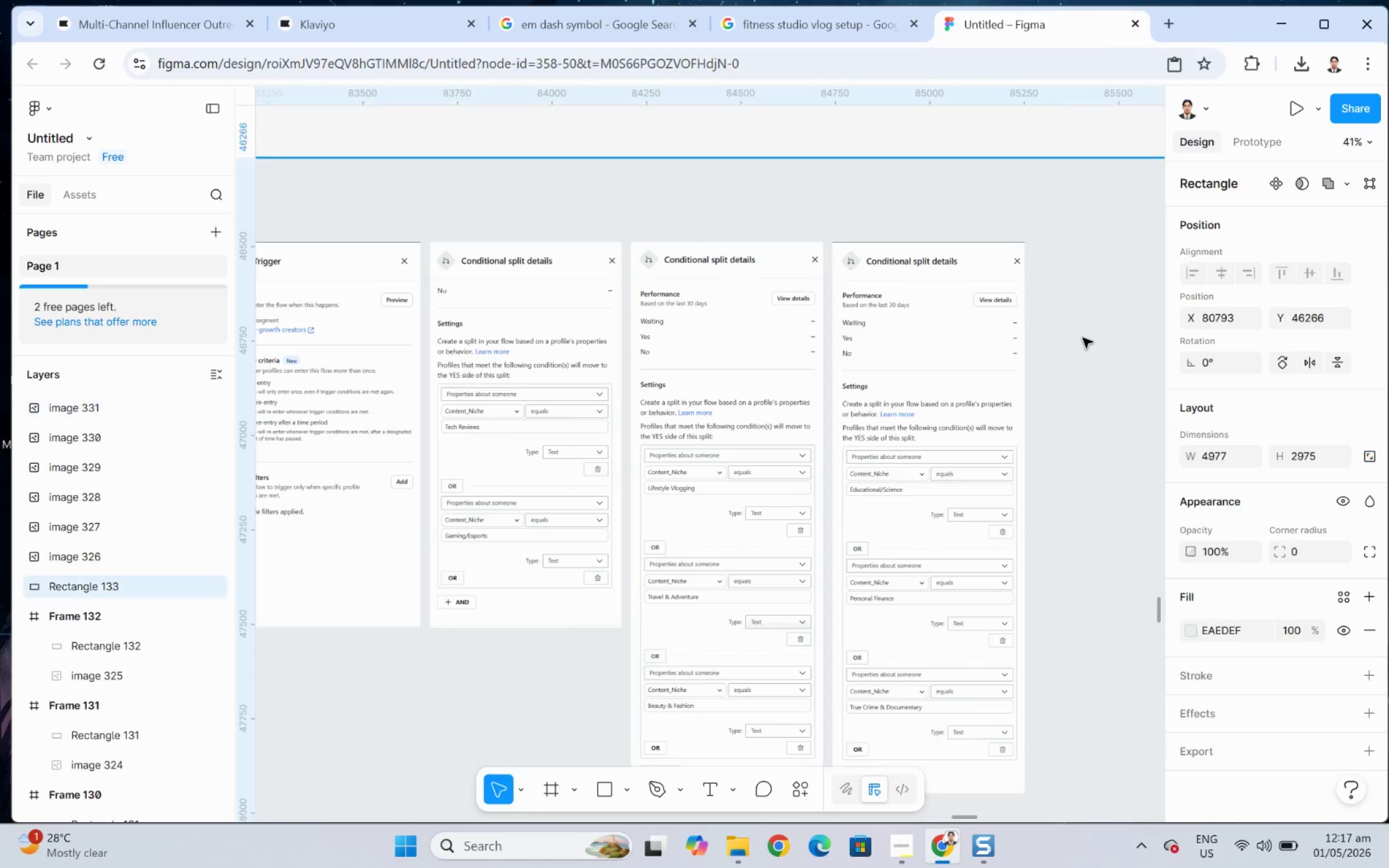 
hold_key(key=ControlLeft, duration=1.57)
scroll: coordinate [1068, 545], scroll_direction: up, amount: 6.0
 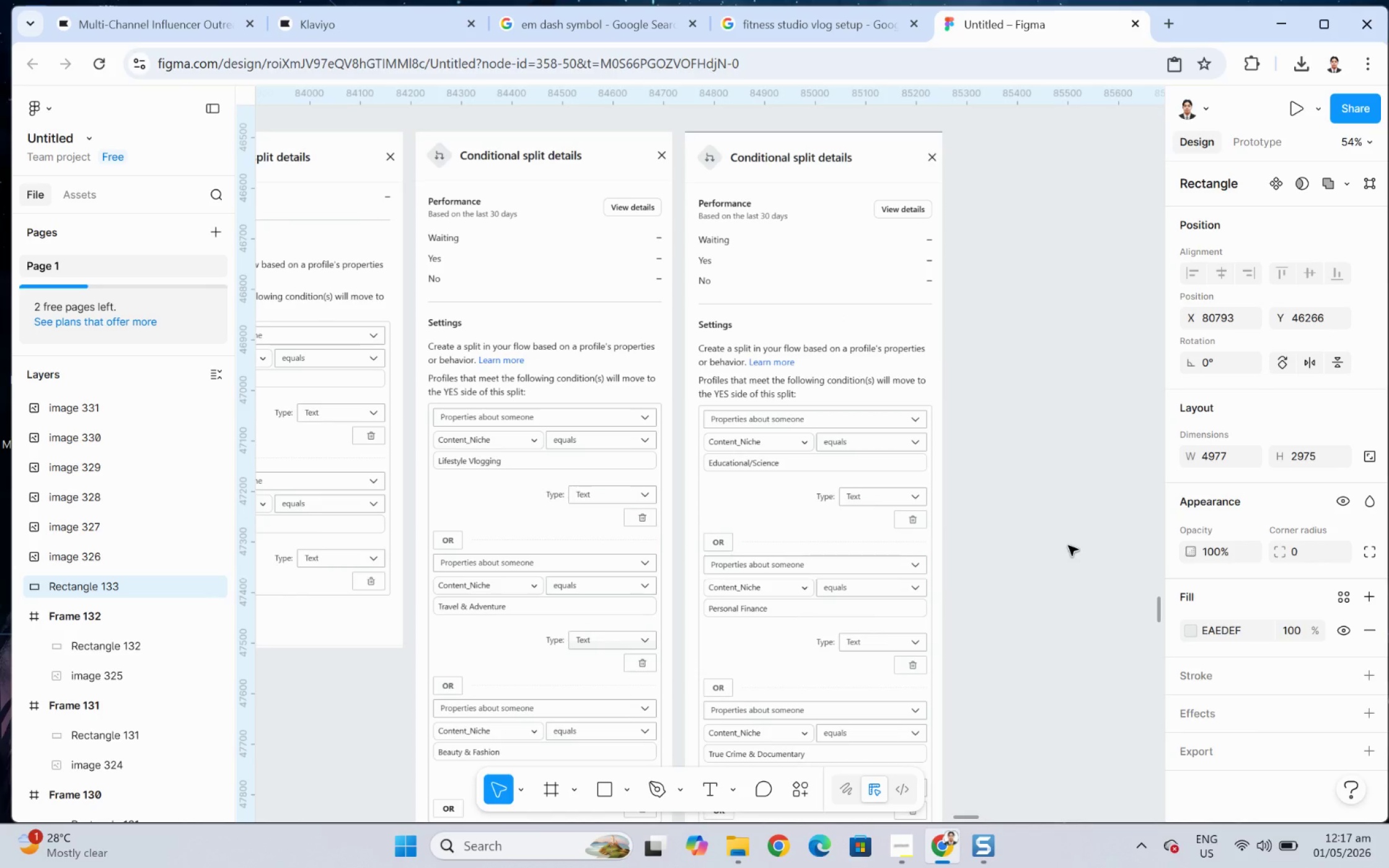 
hold_key(key=ControlLeft, duration=1.95)
 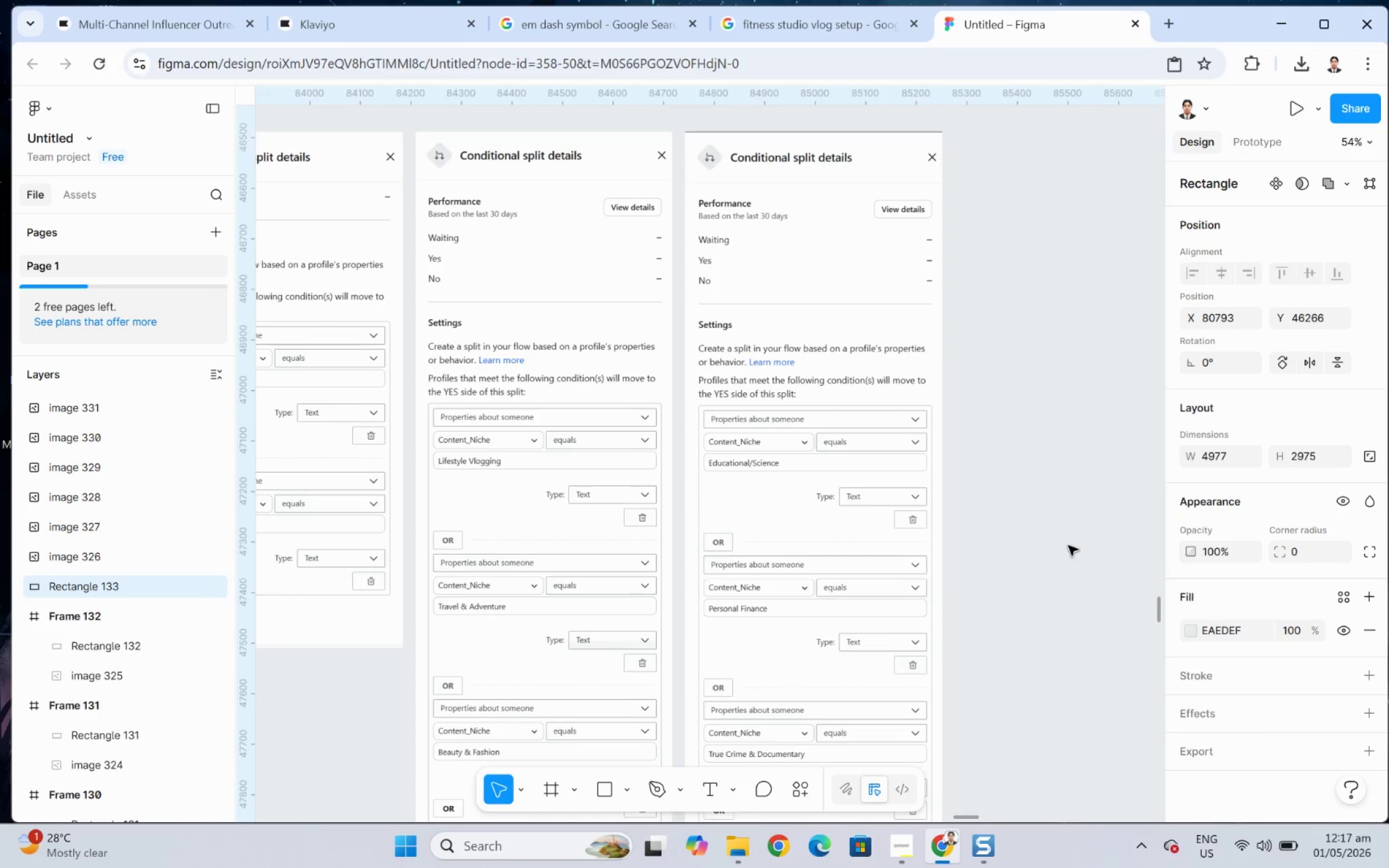 
hold_key(key=ControlLeft, duration=10.19)
scroll: coordinate [1068, 545], scroll_direction: down, amount: 10.0
 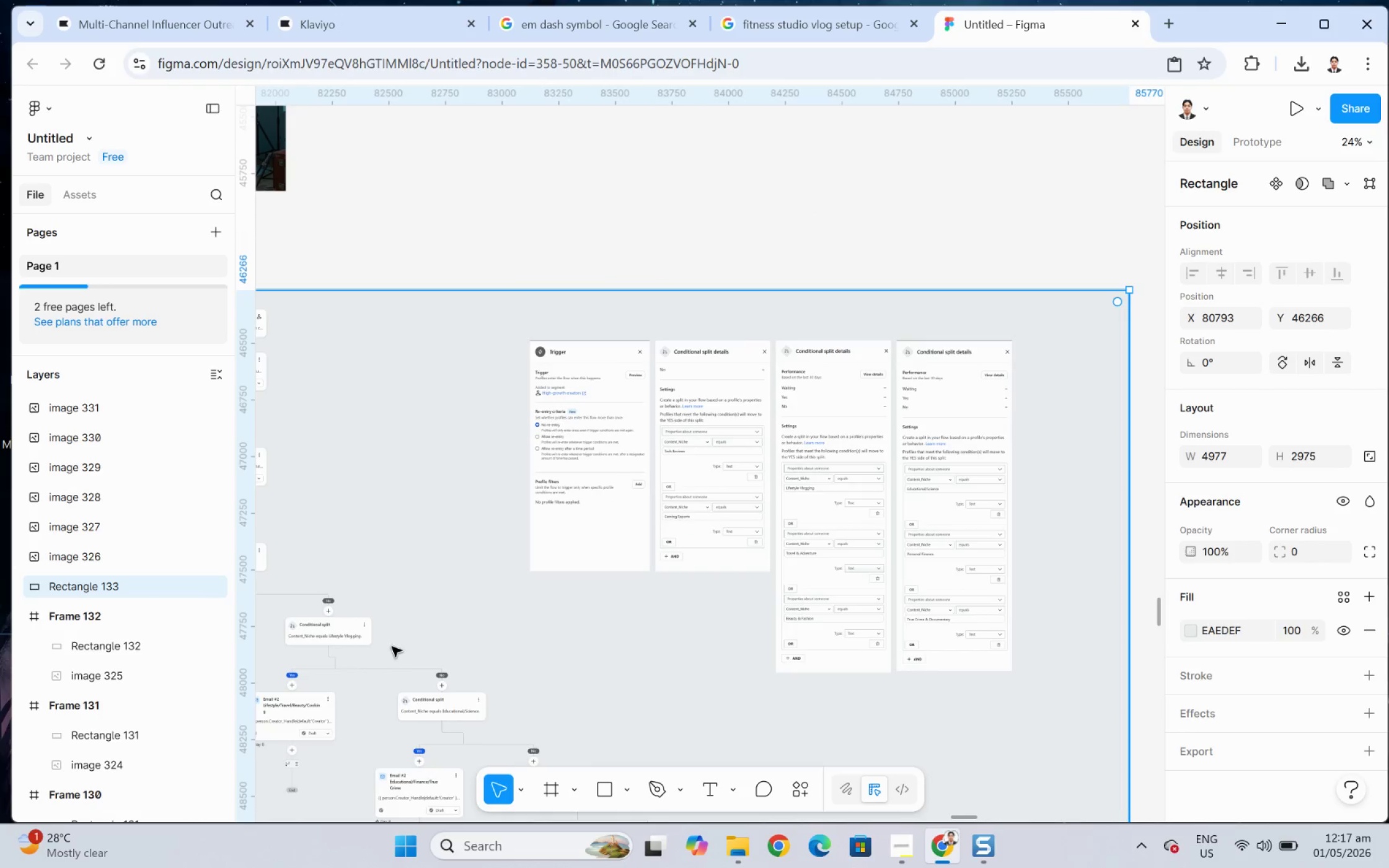 
scroll: coordinate [746, 556], scroll_direction: up, amount: 9.0
 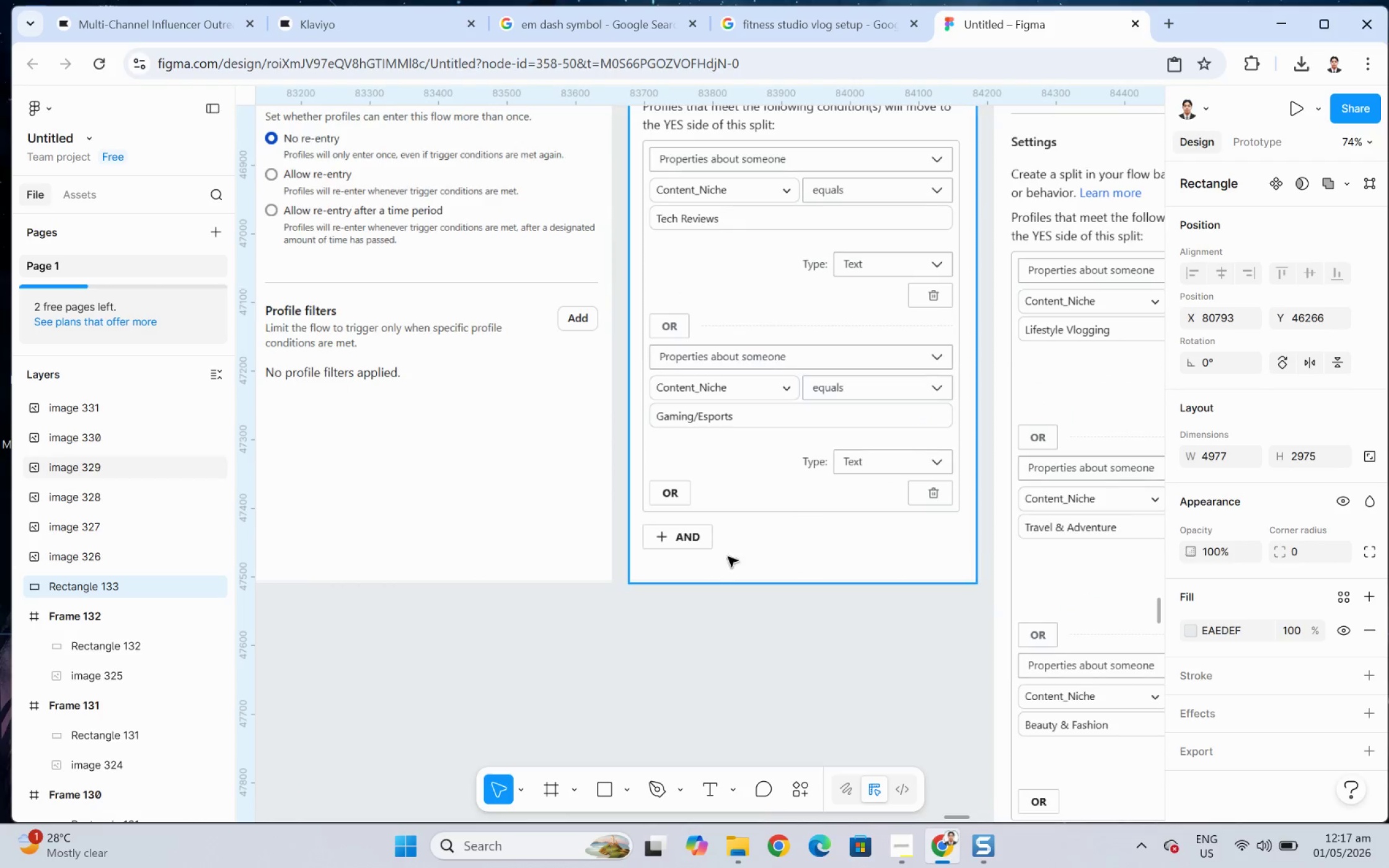 
scroll: coordinate [694, 556], scroll_direction: down, amount: 6.0
 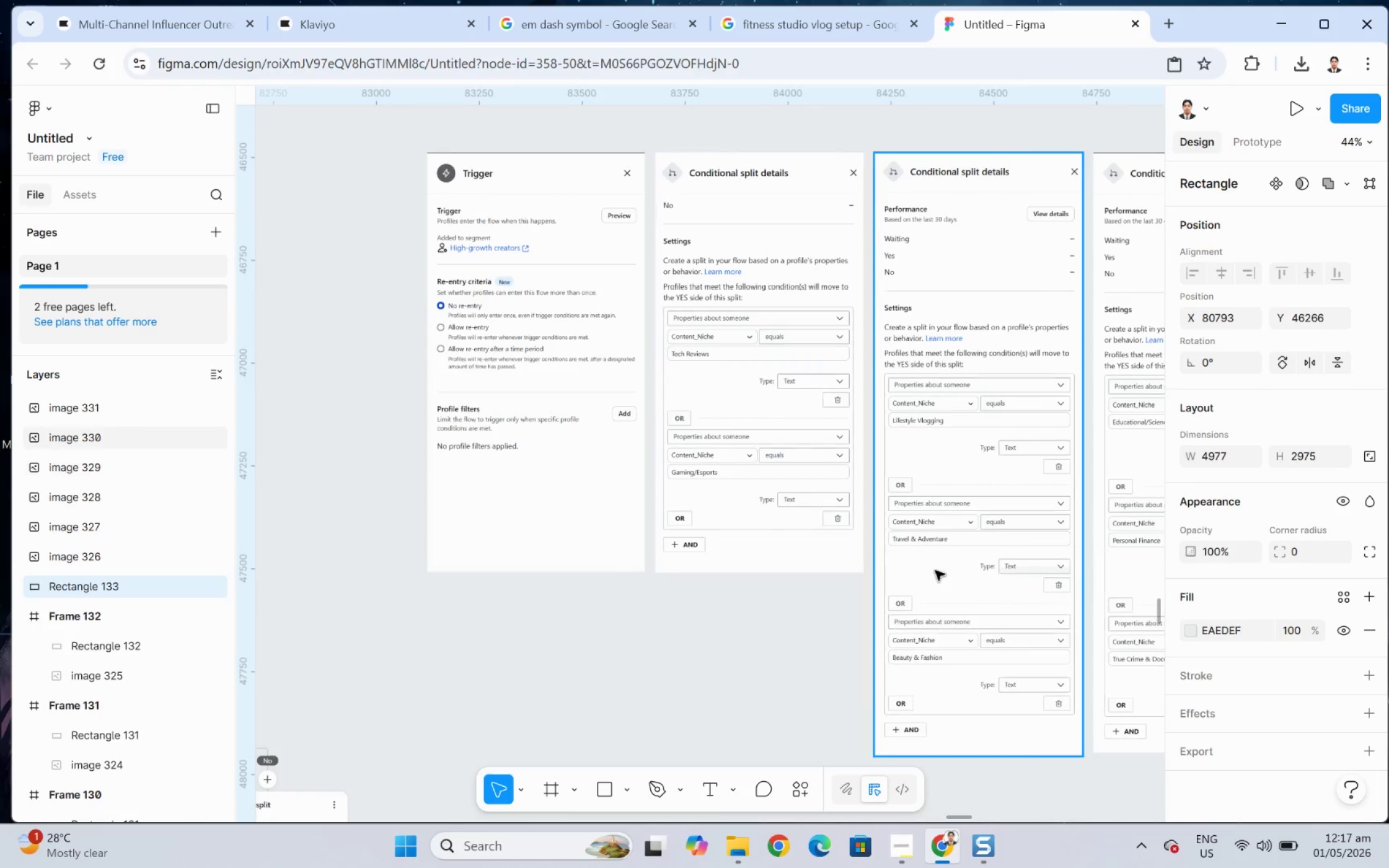 
scroll: coordinate [941, 571], scroll_direction: up, amount: 6.0
 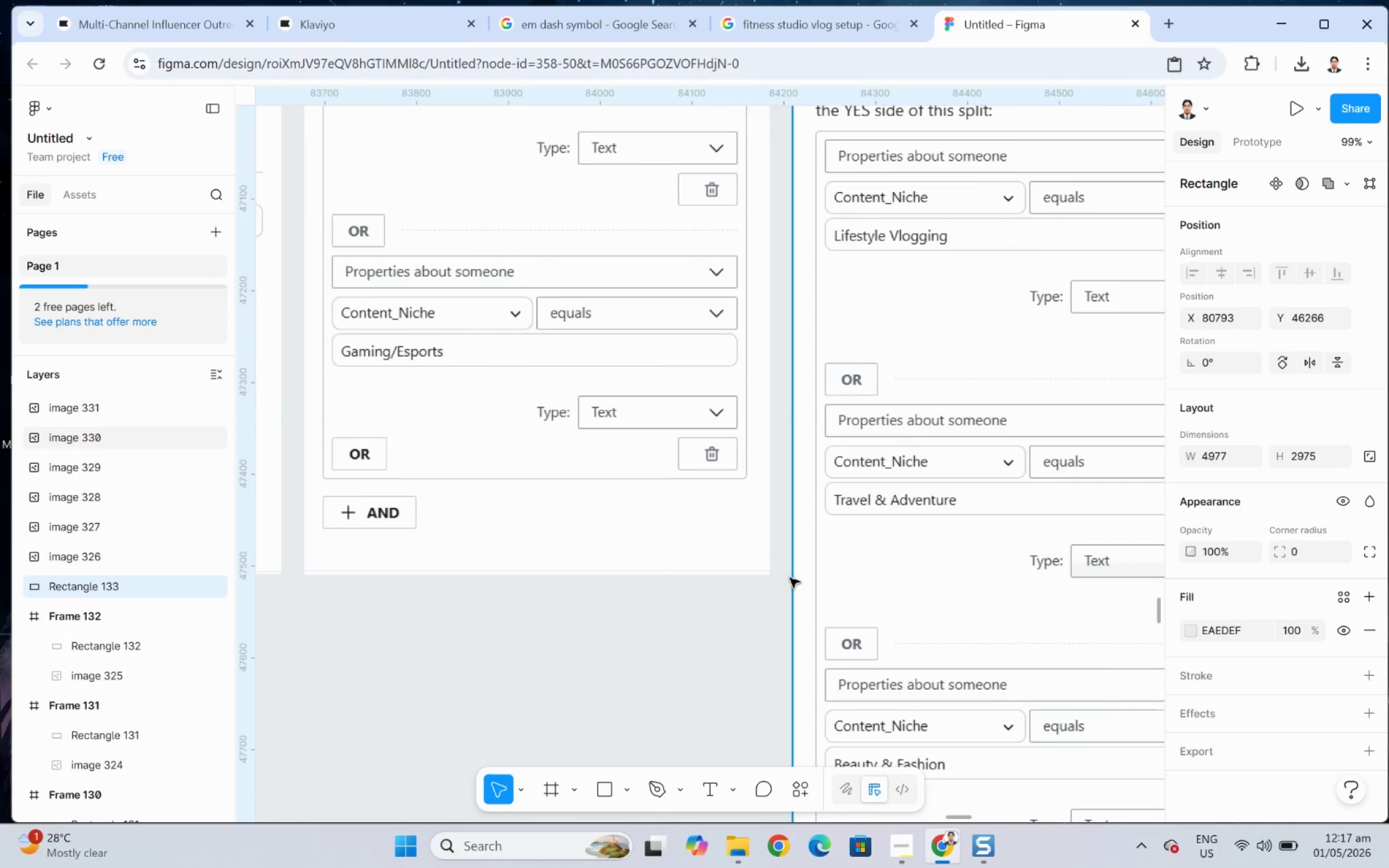 
scroll: coordinate [645, 475], scroll_direction: down, amount: 14.0
 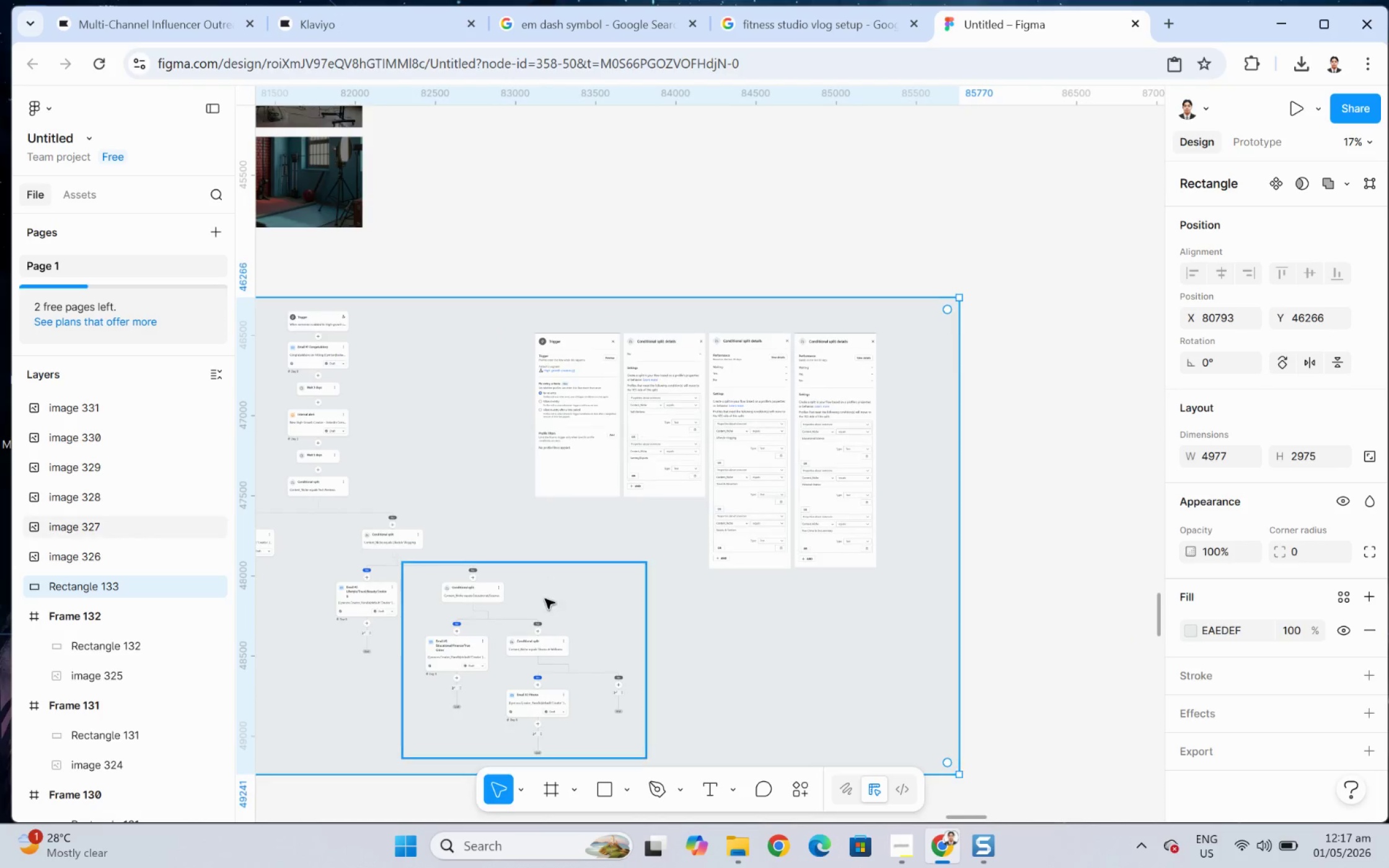 
scroll: coordinate [461, 646], scroll_direction: up, amount: 6.0
 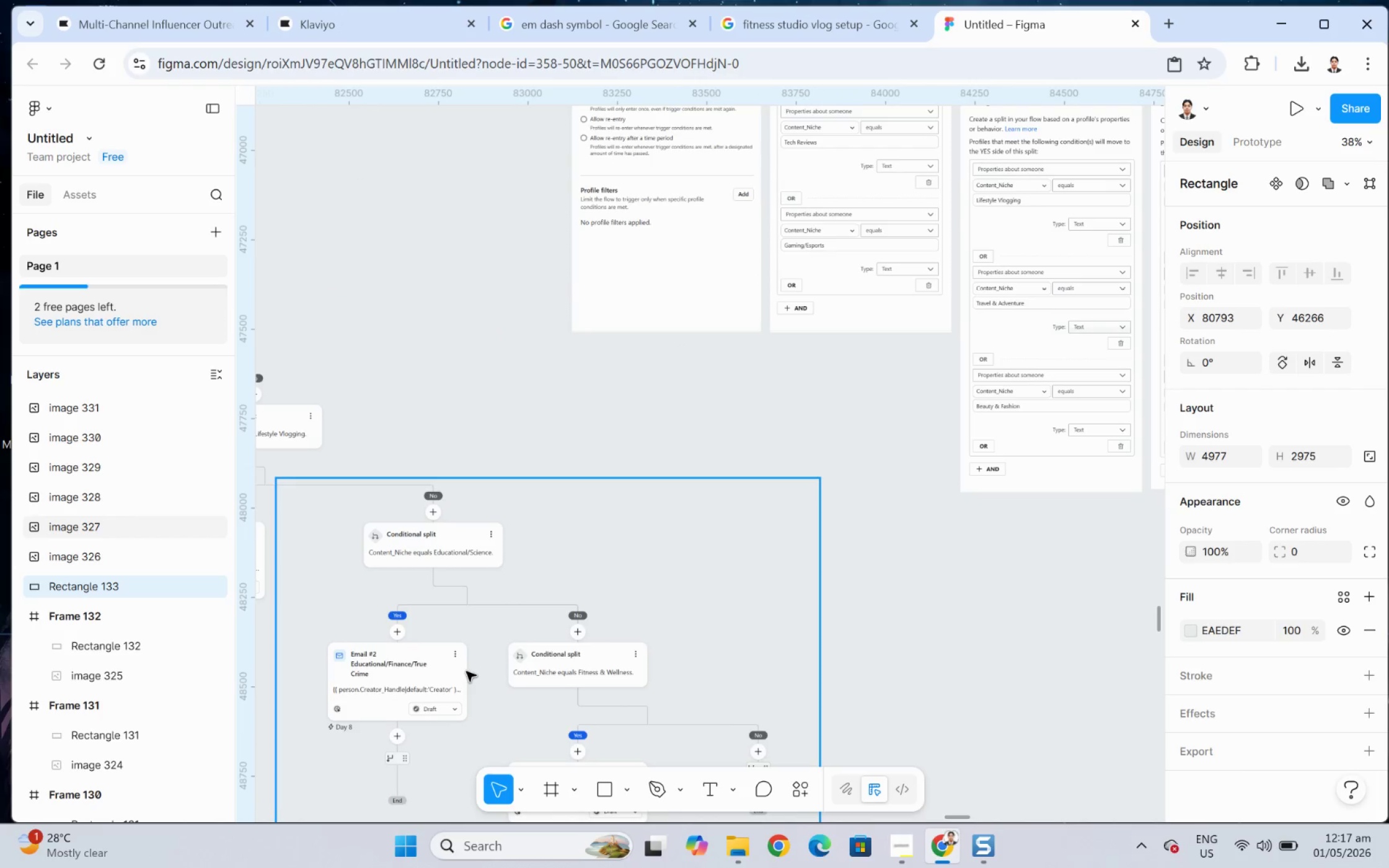 
scroll: coordinate [582, 673], scroll_direction: down, amount: 7.0
 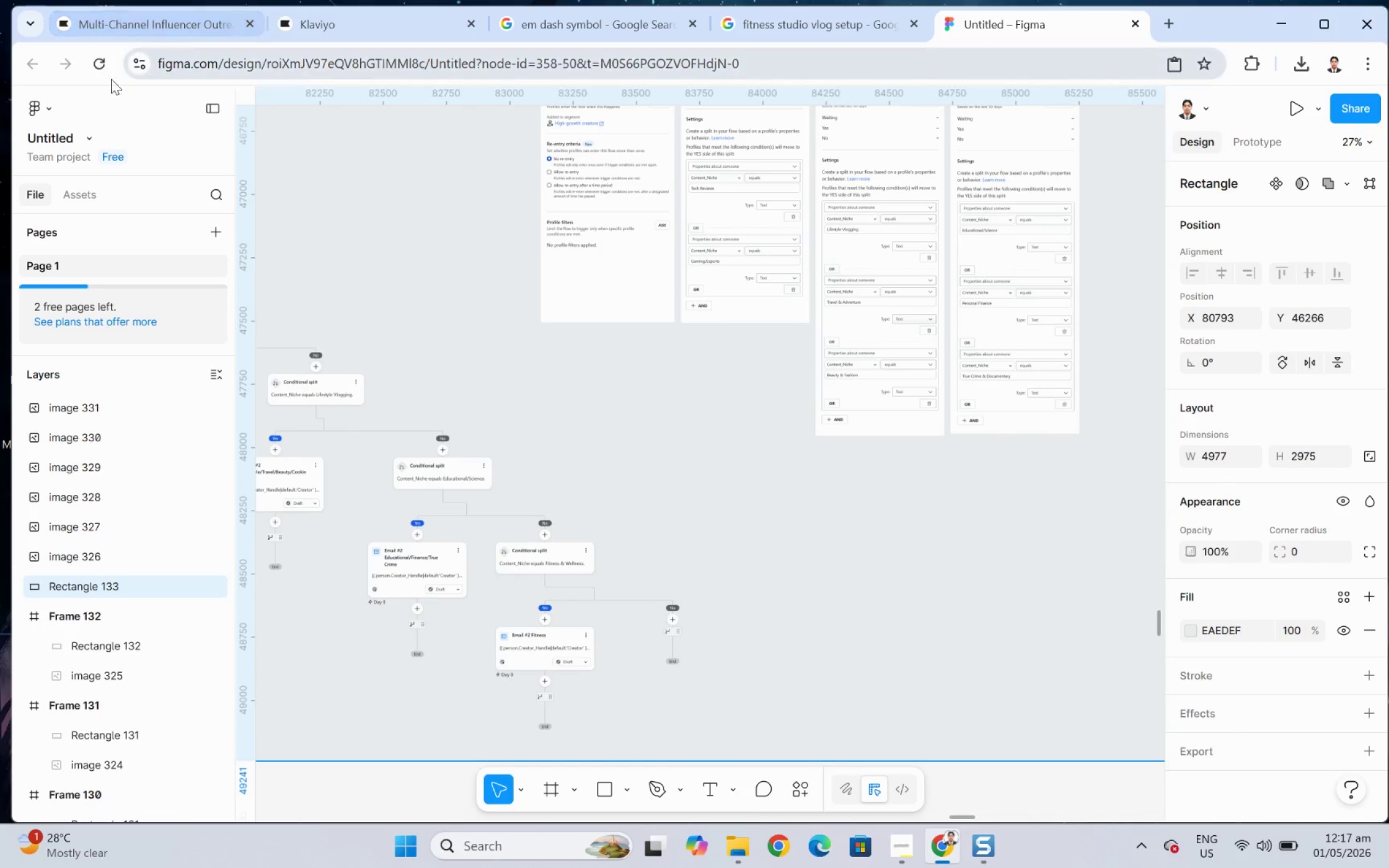 
left_click([108, 26])
 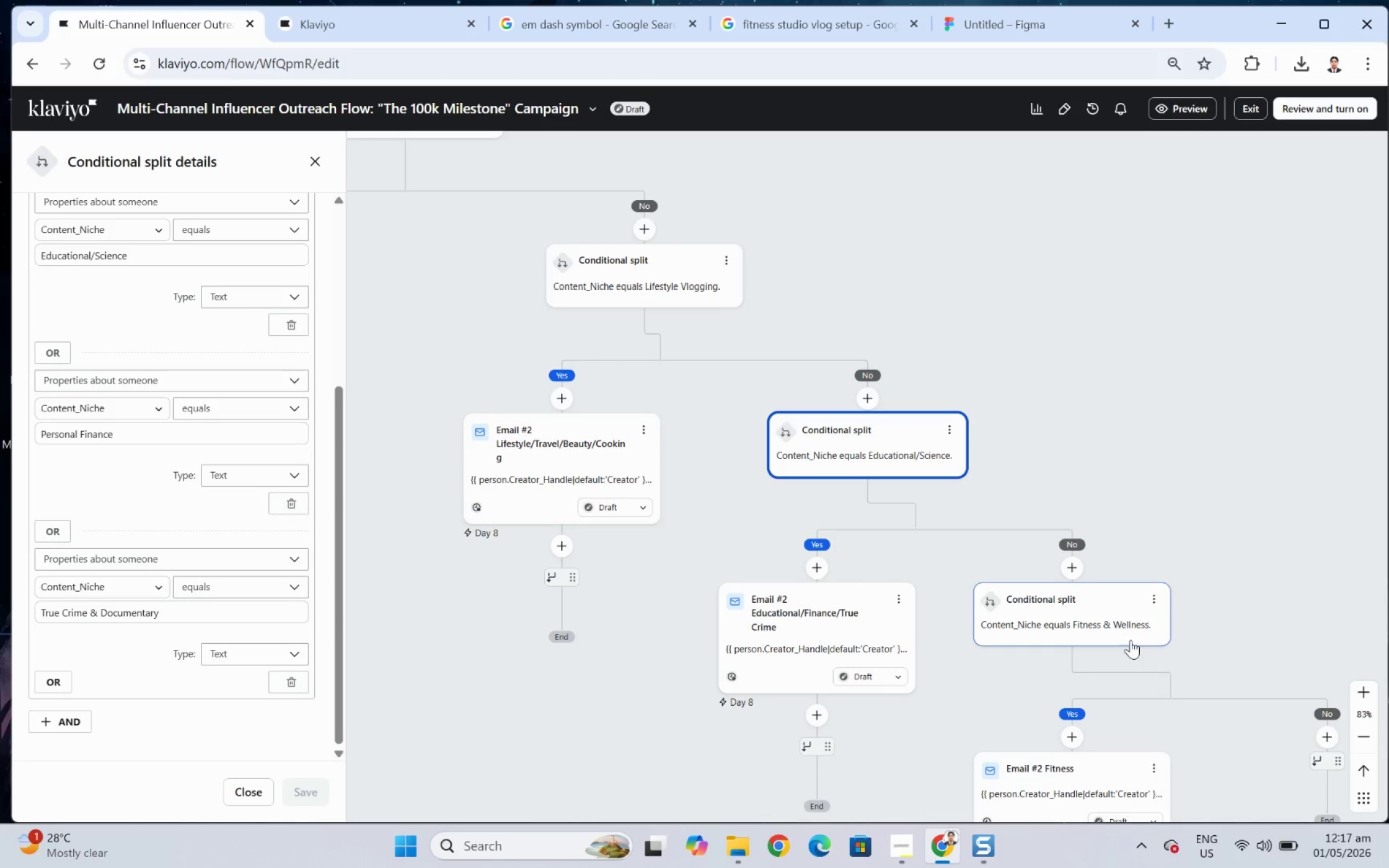 
left_click([1118, 613])
 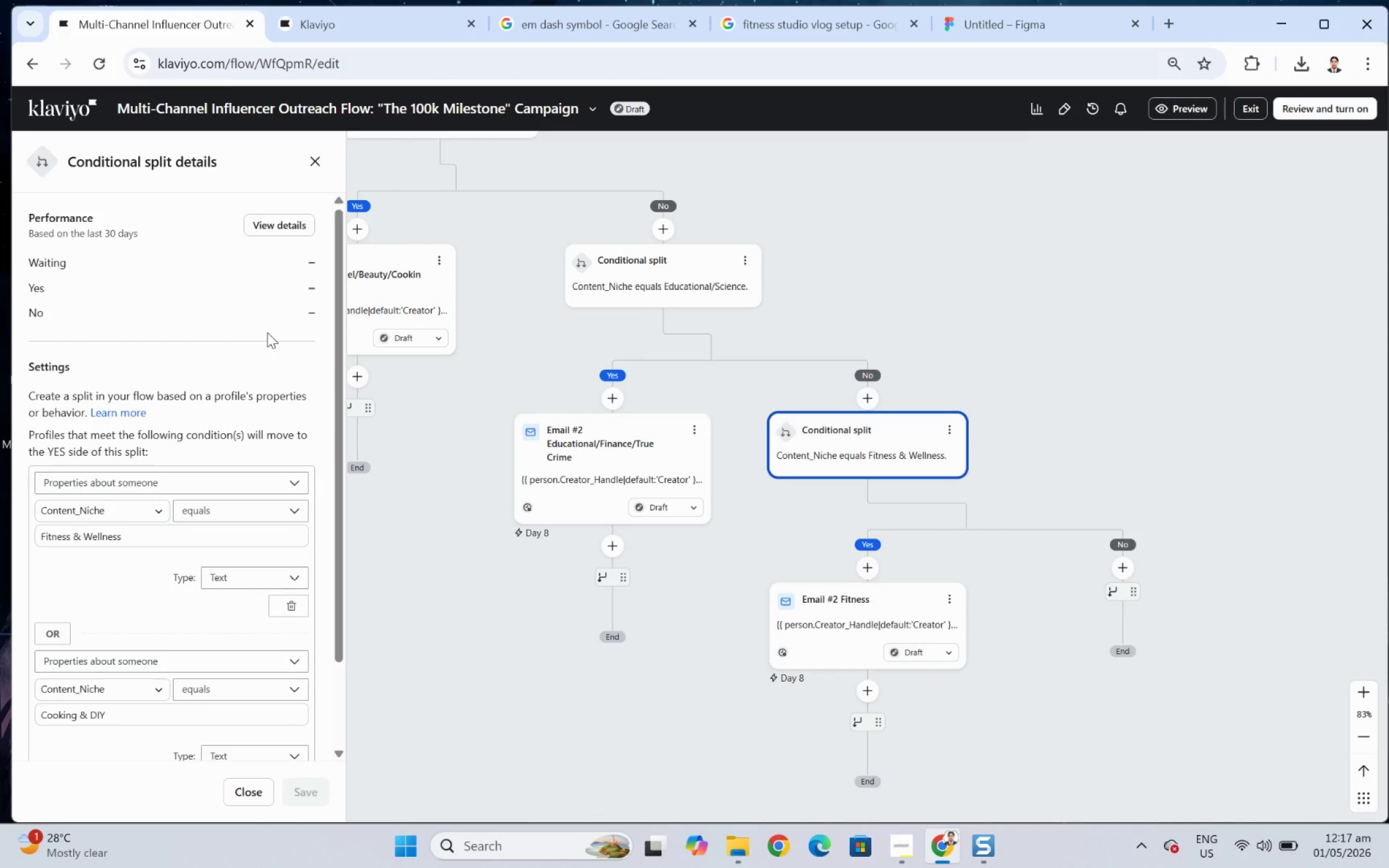 
scroll: coordinate [282, 372], scroll_direction: up, amount: 2.0
 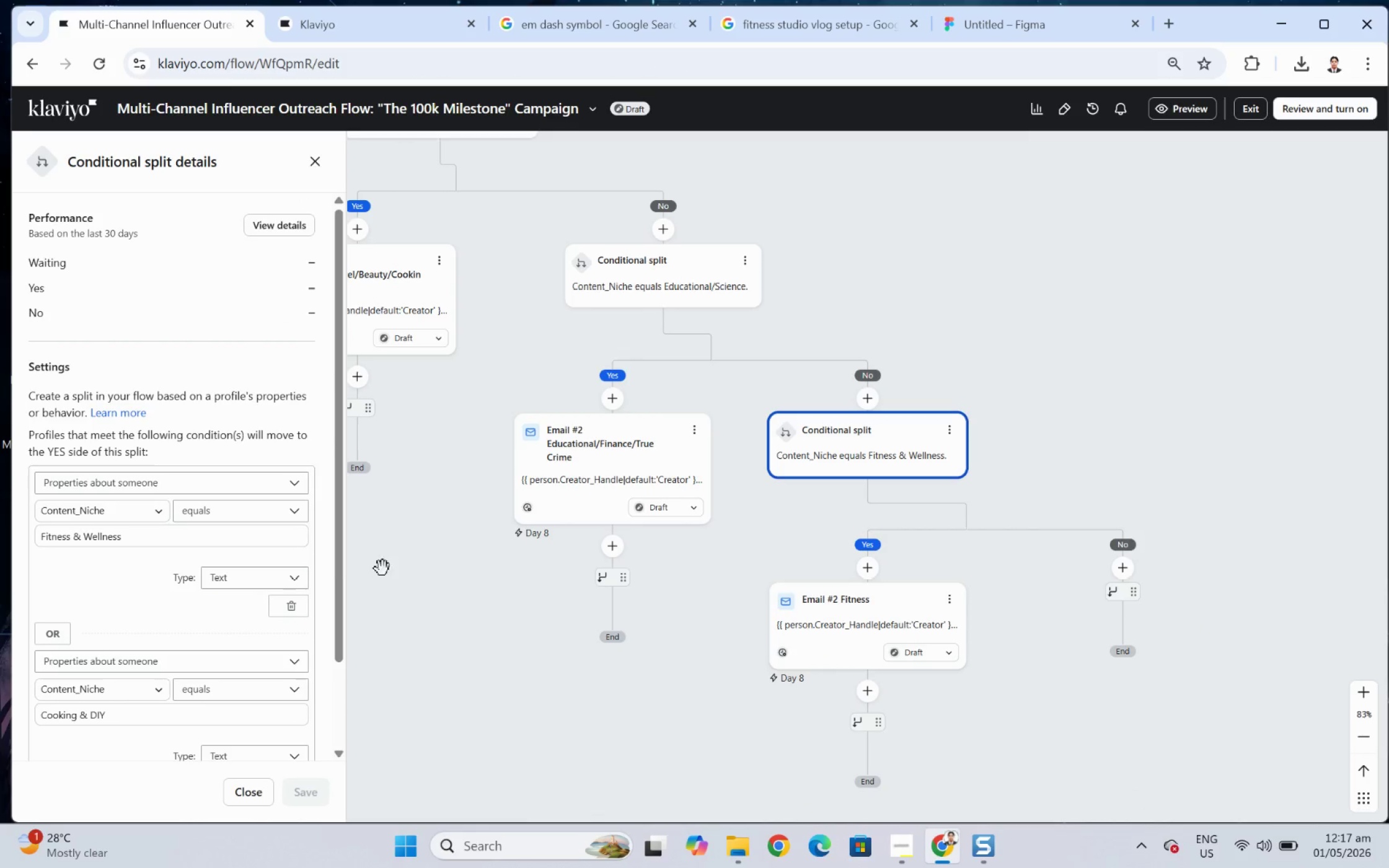 
scroll: coordinate [319, 582], scroll_direction: down, amount: 2.0
 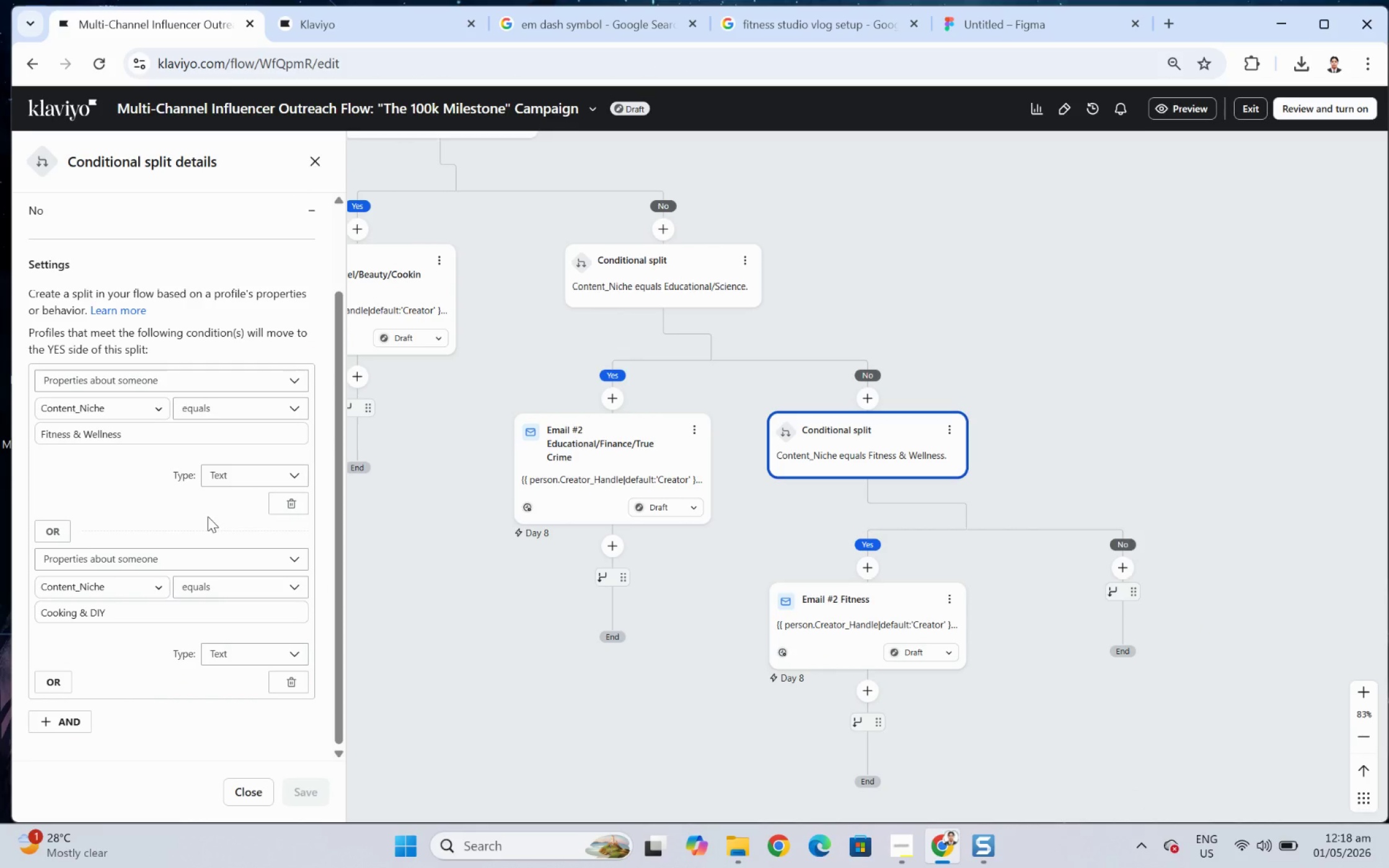 
wait(10.03)
 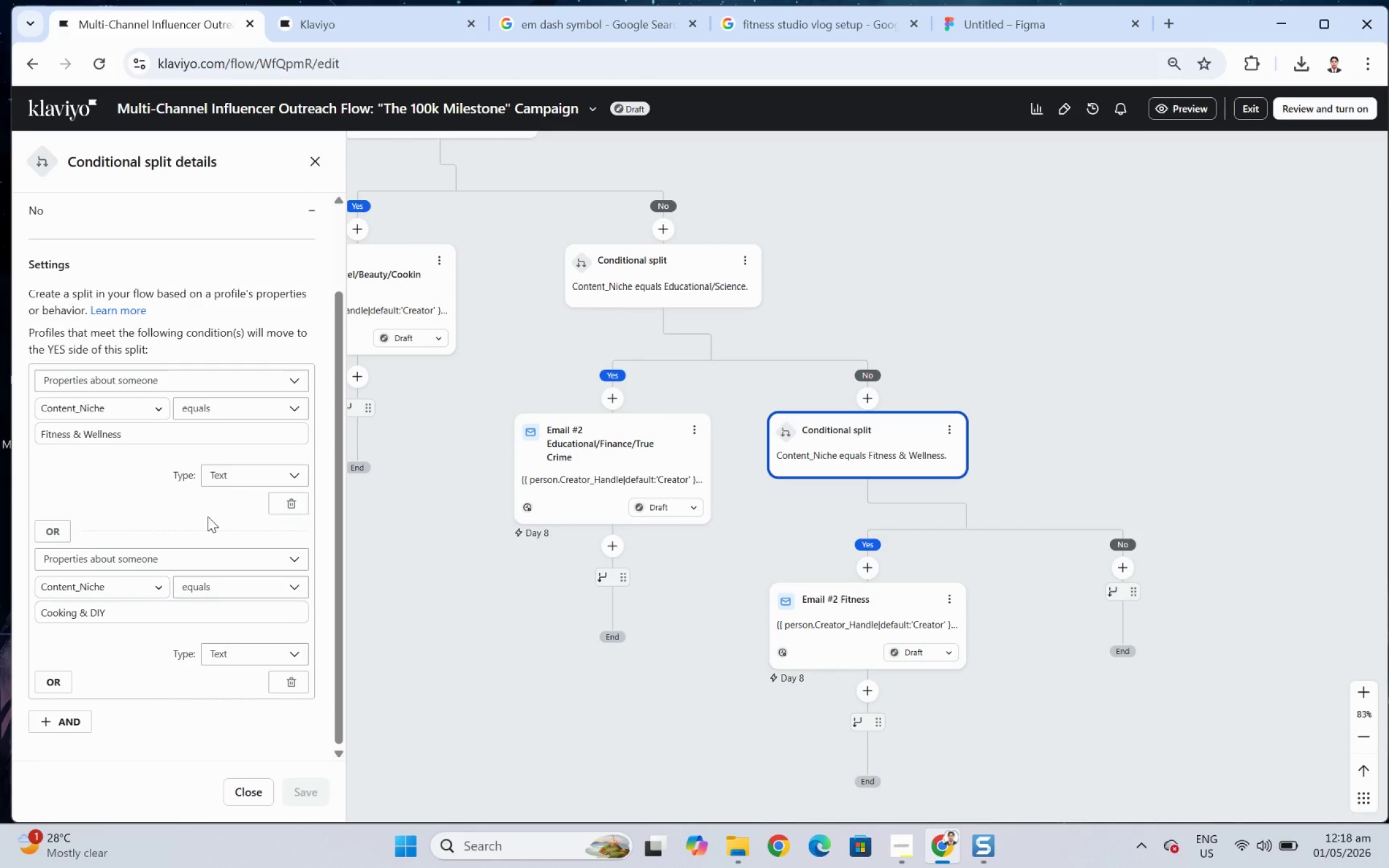 
left_click([285, 685])
 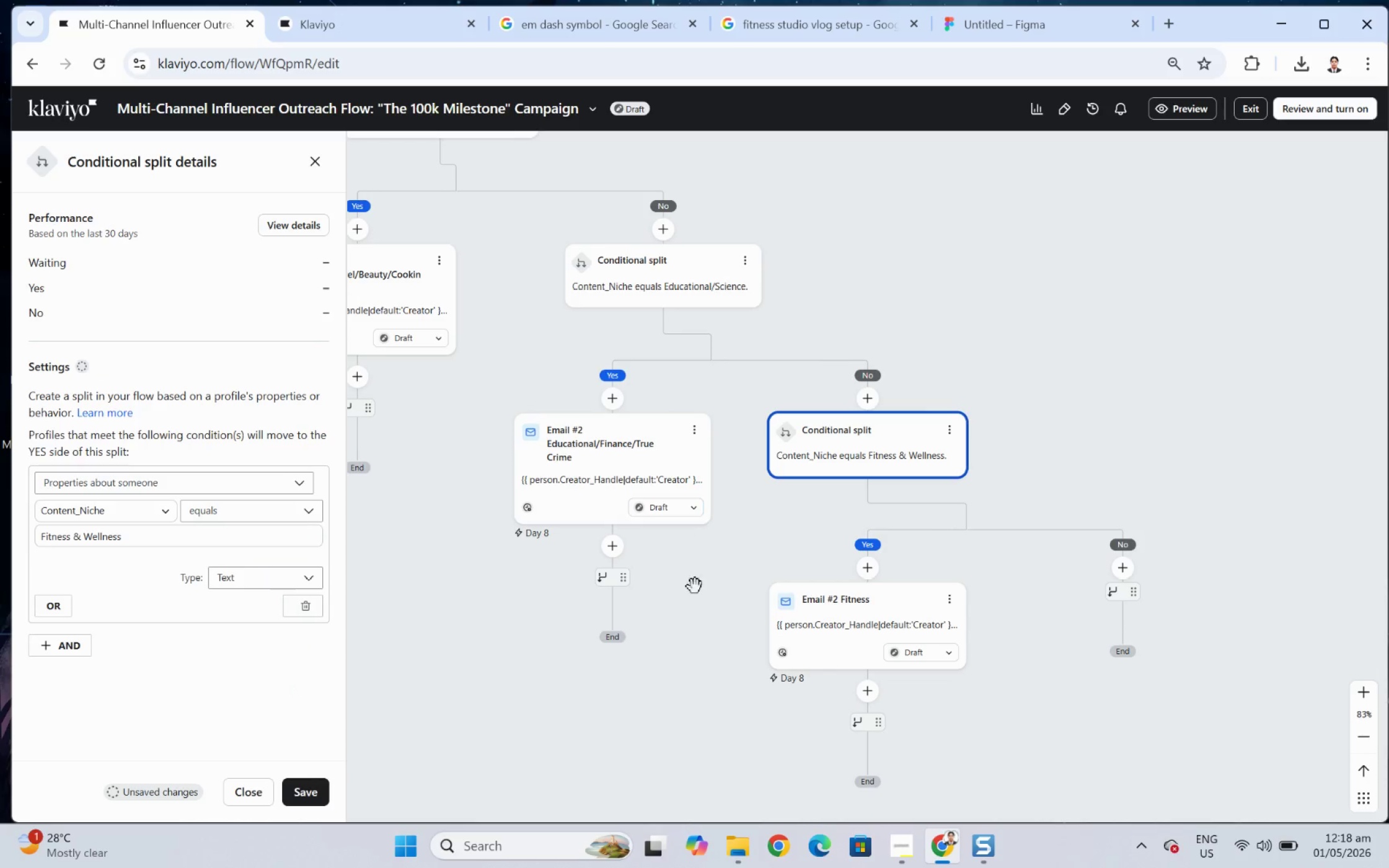 
left_click_drag(start_coordinate=[667, 643], to_coordinate=[961, 646])
 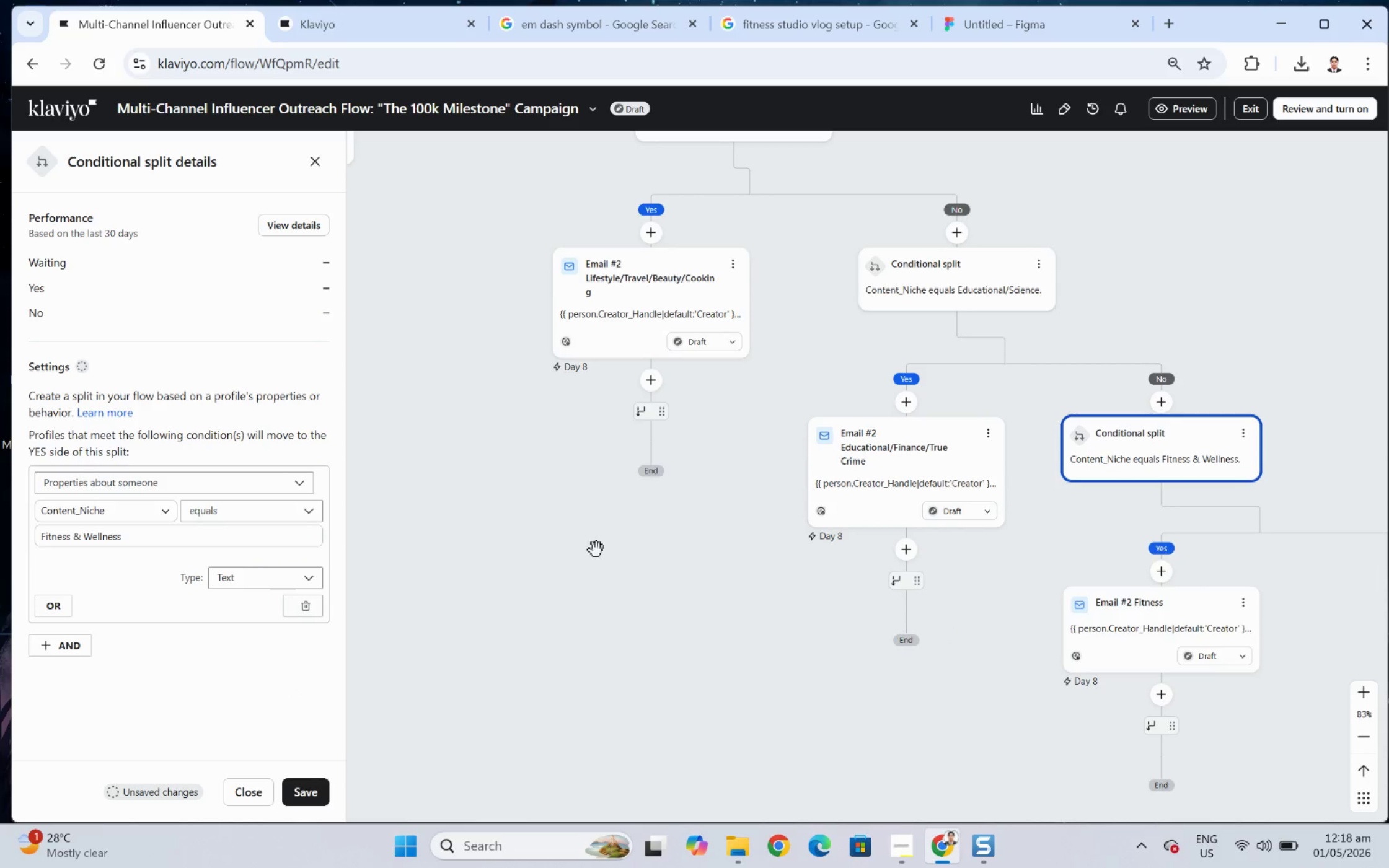 
left_click_drag(start_coordinate=[589, 550], to_coordinate=[946, 653])
 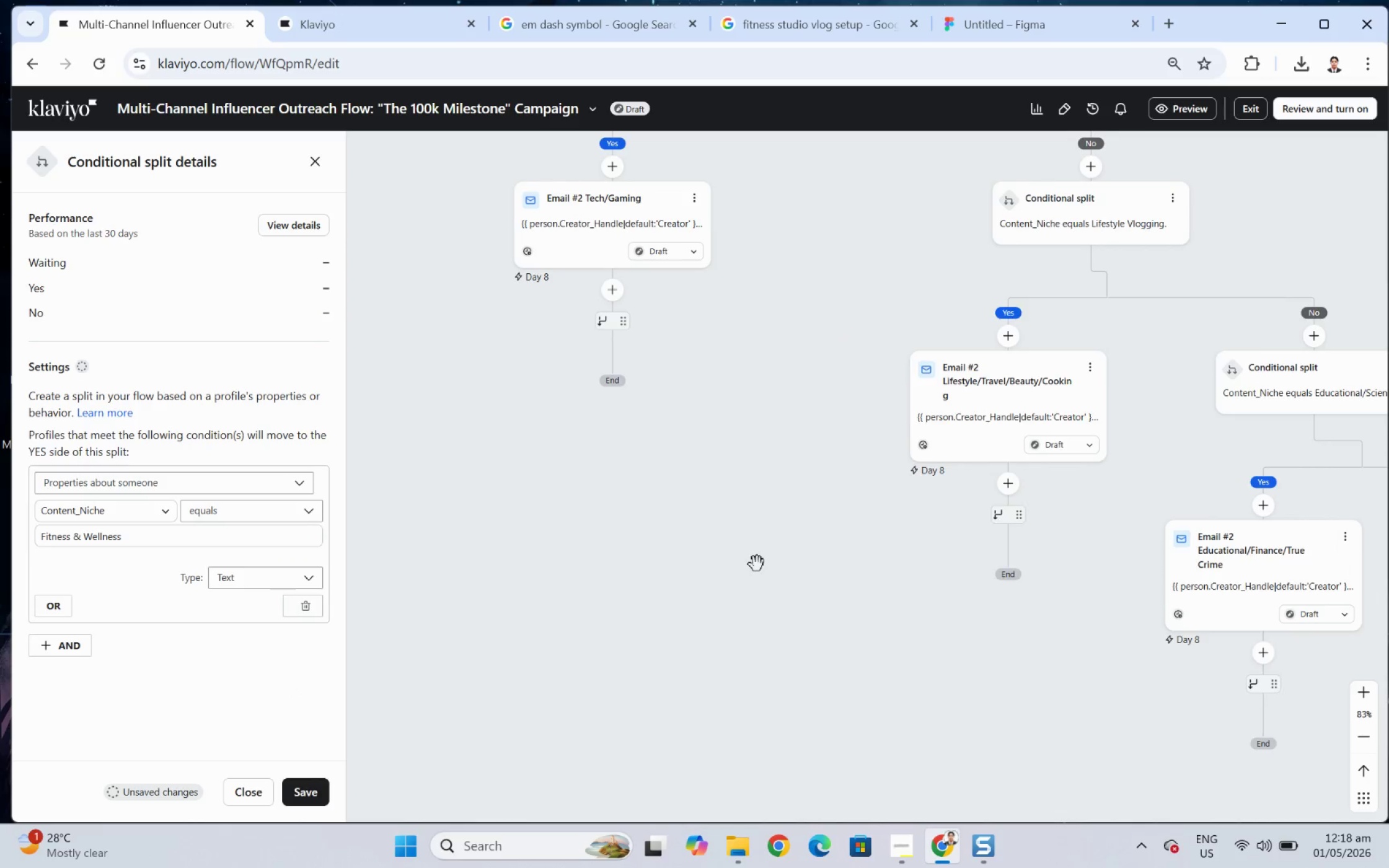 
left_click_drag(start_coordinate=[757, 564], to_coordinate=[679, 590])
 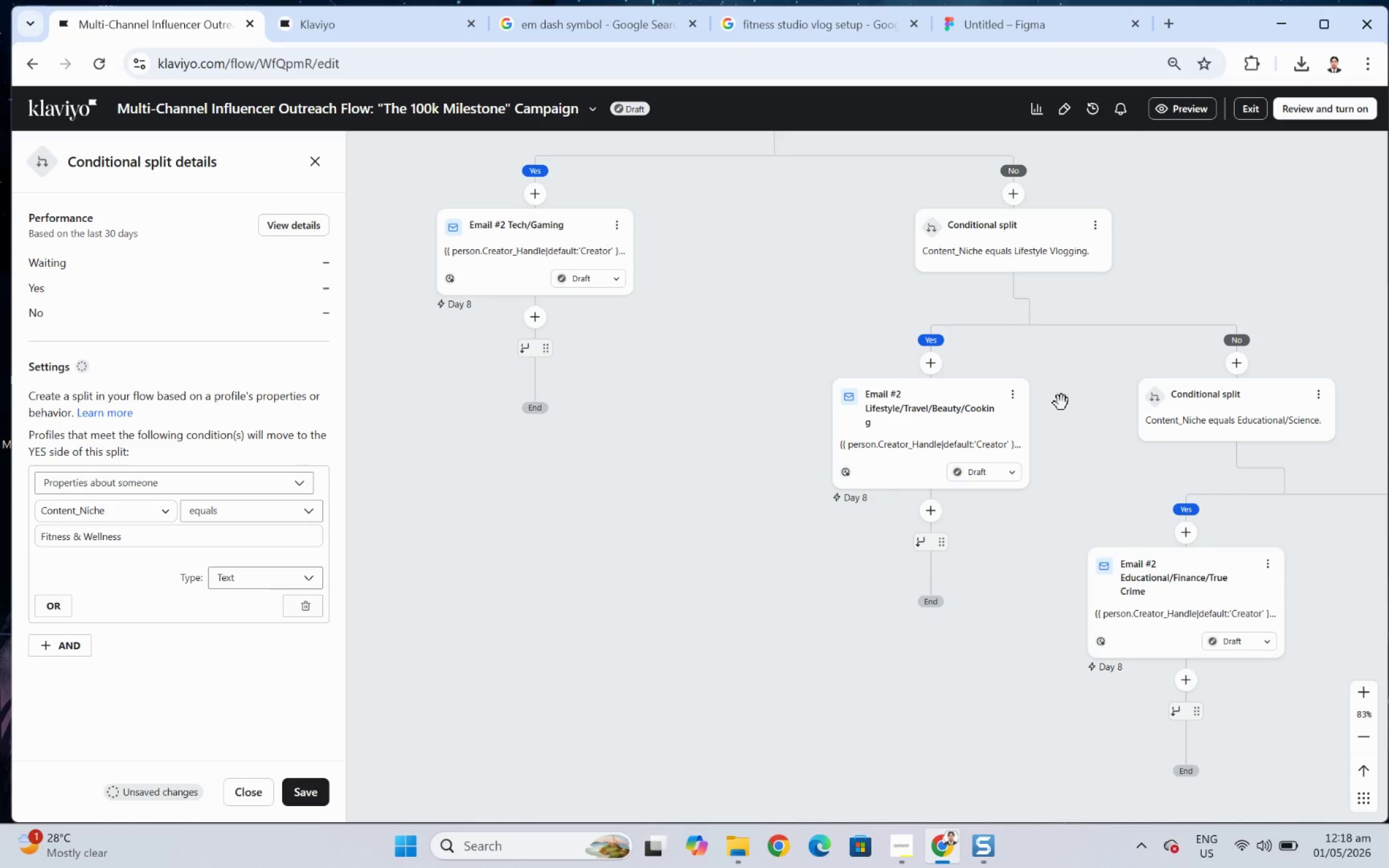 
left_click_drag(start_coordinate=[1090, 390], to_coordinate=[920, 370])
 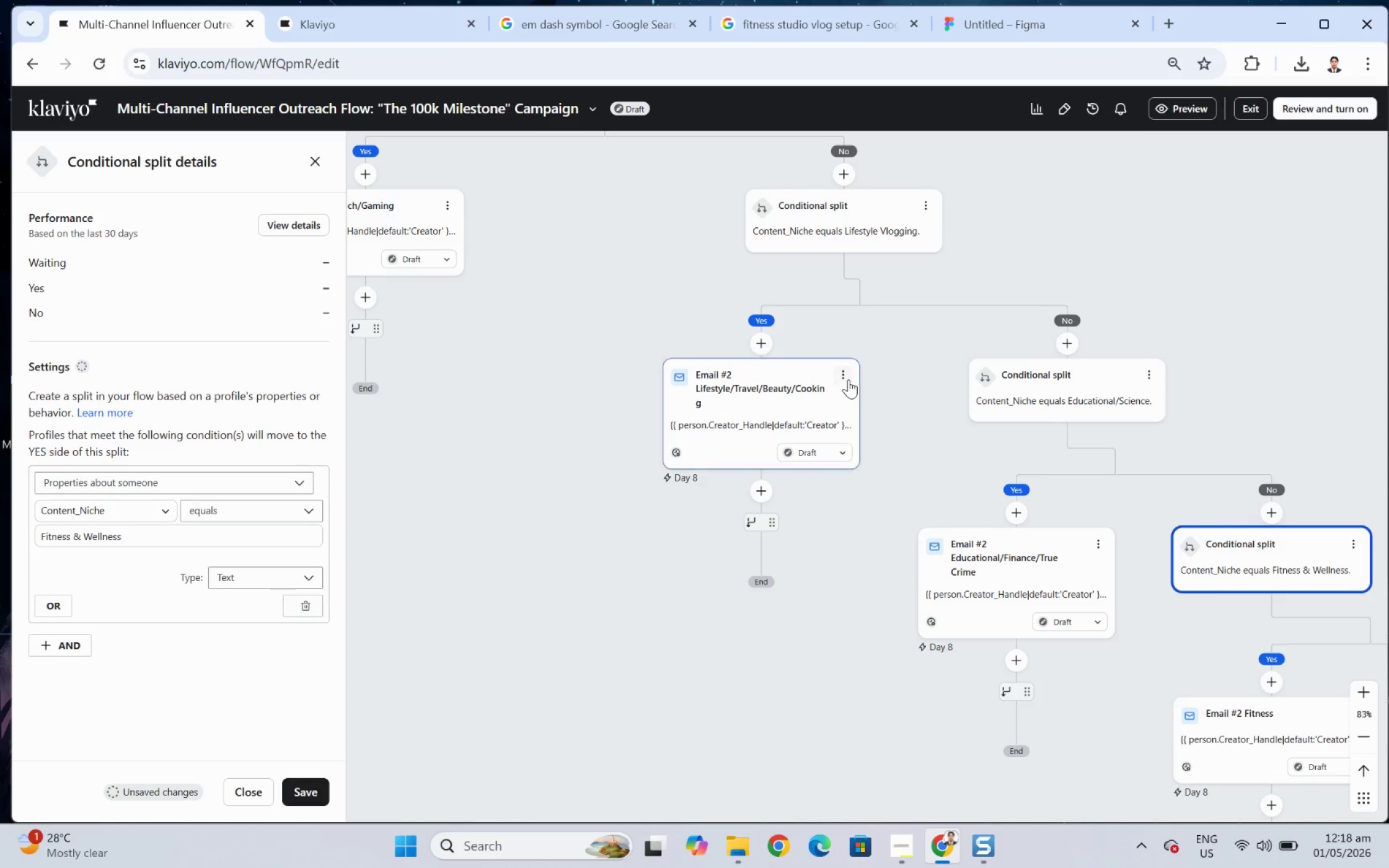 
left_click([845, 379])
 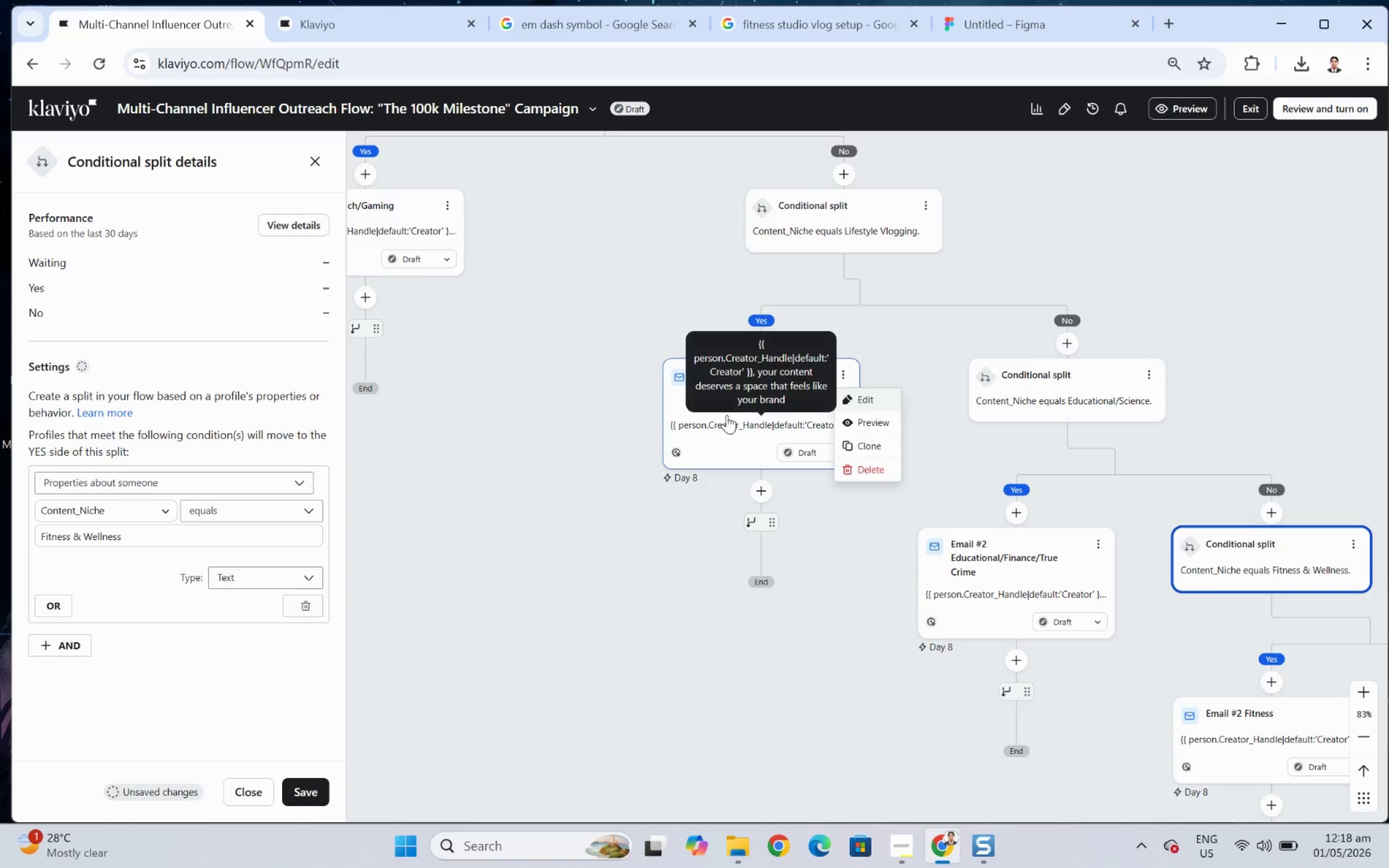 
left_click([899, 327])
 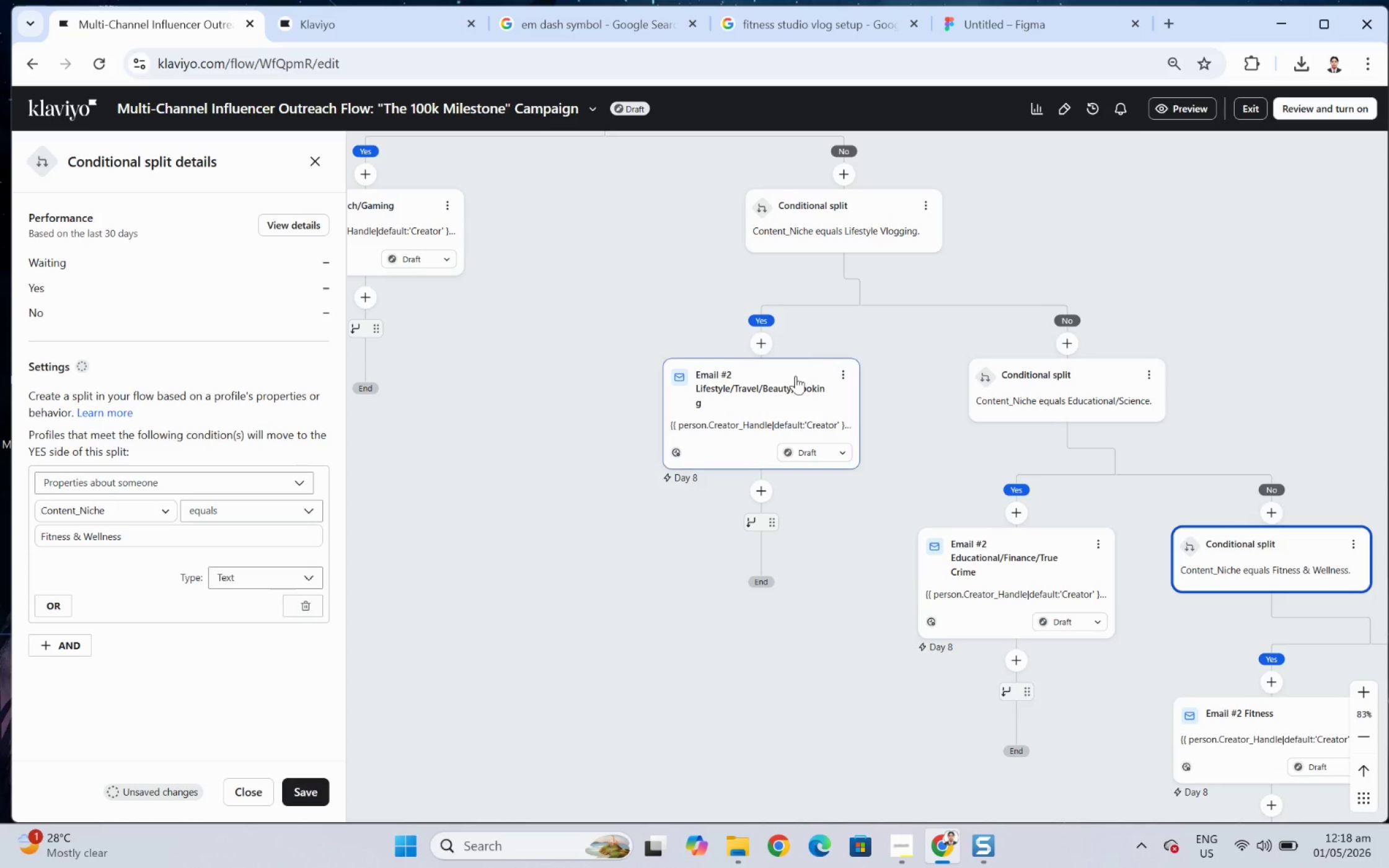 
left_click([774, 387])
 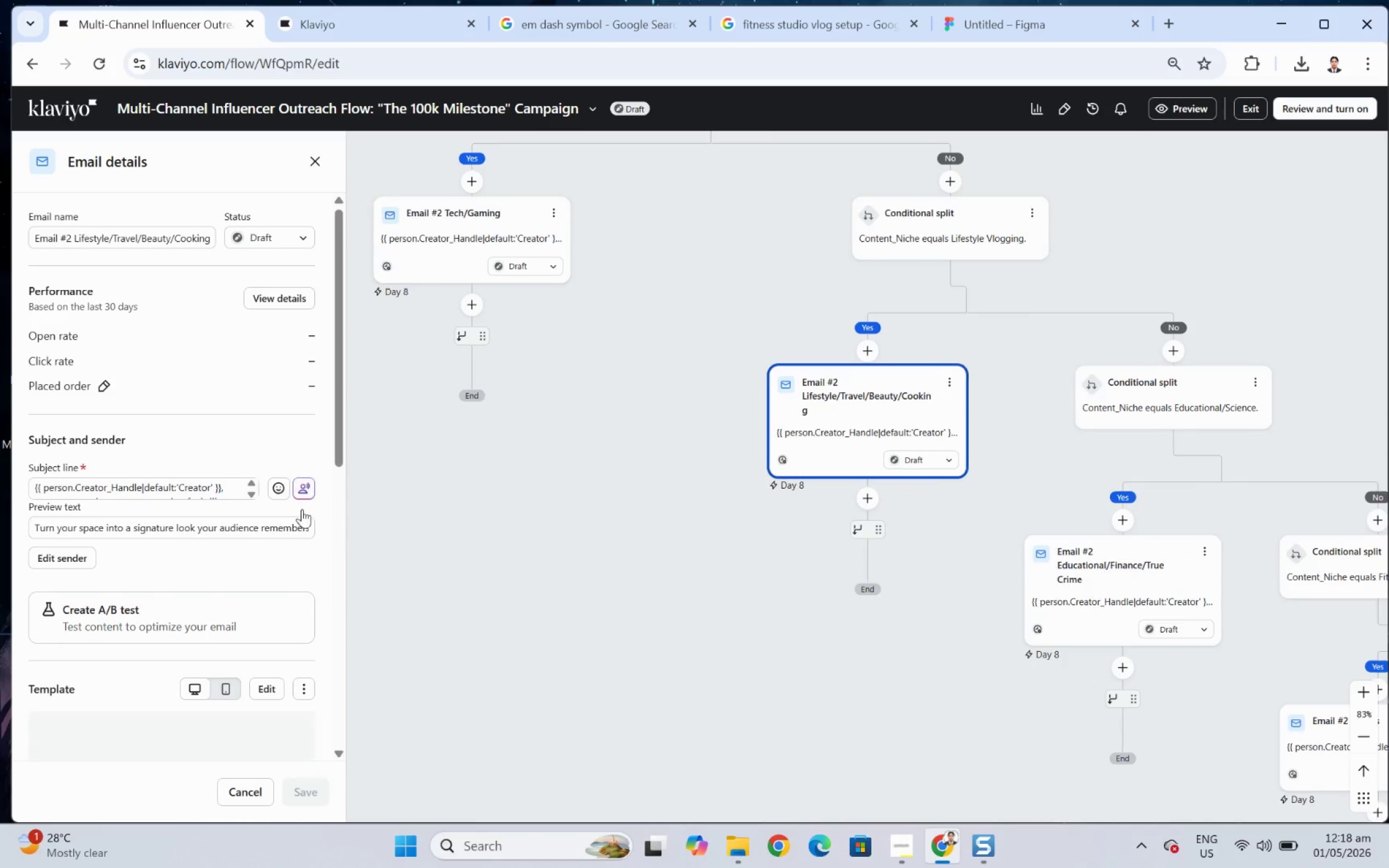 
scroll: coordinate [231, 550], scroll_direction: down, amount: 2.0
 